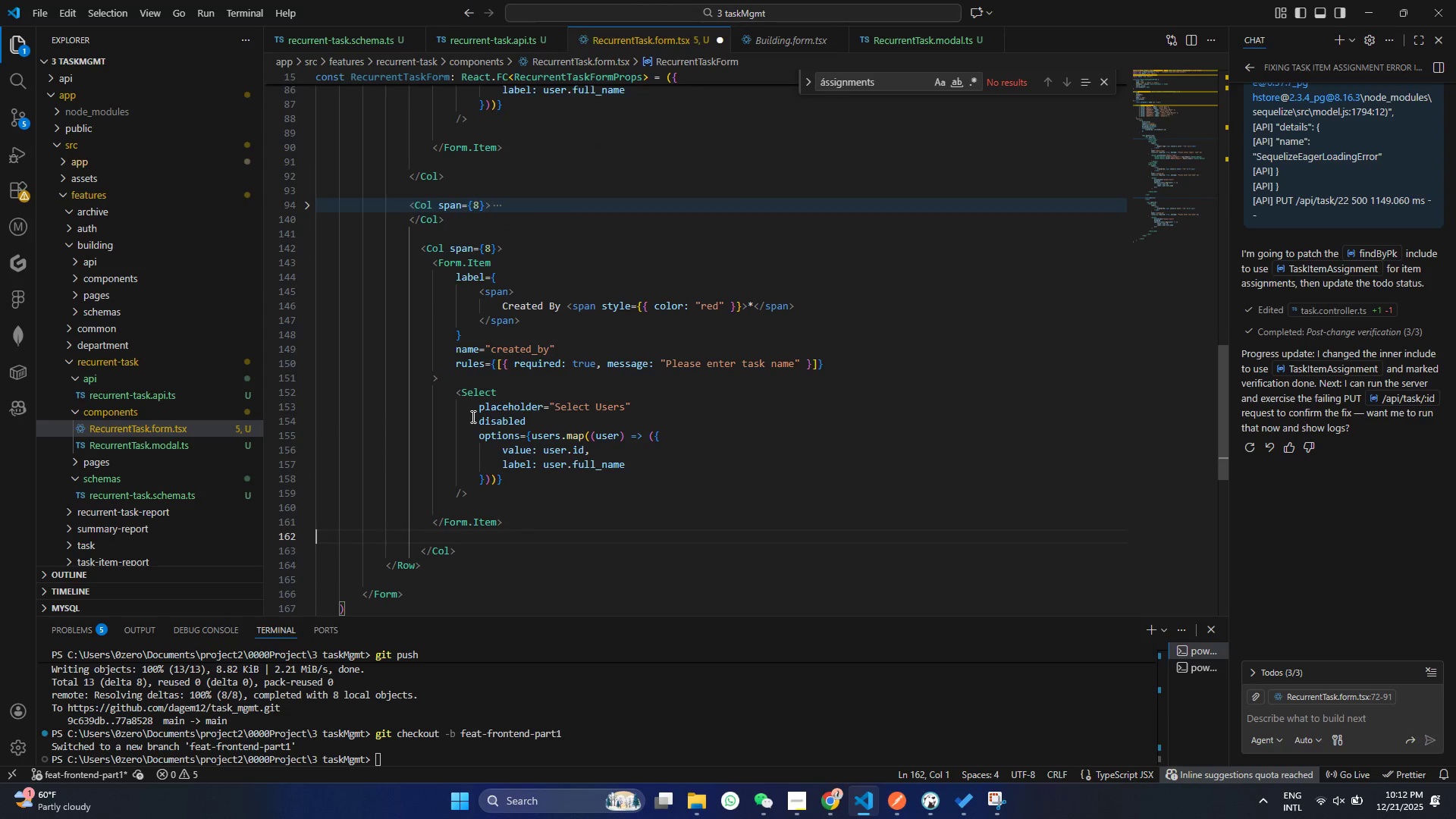 
key(Control+V)
 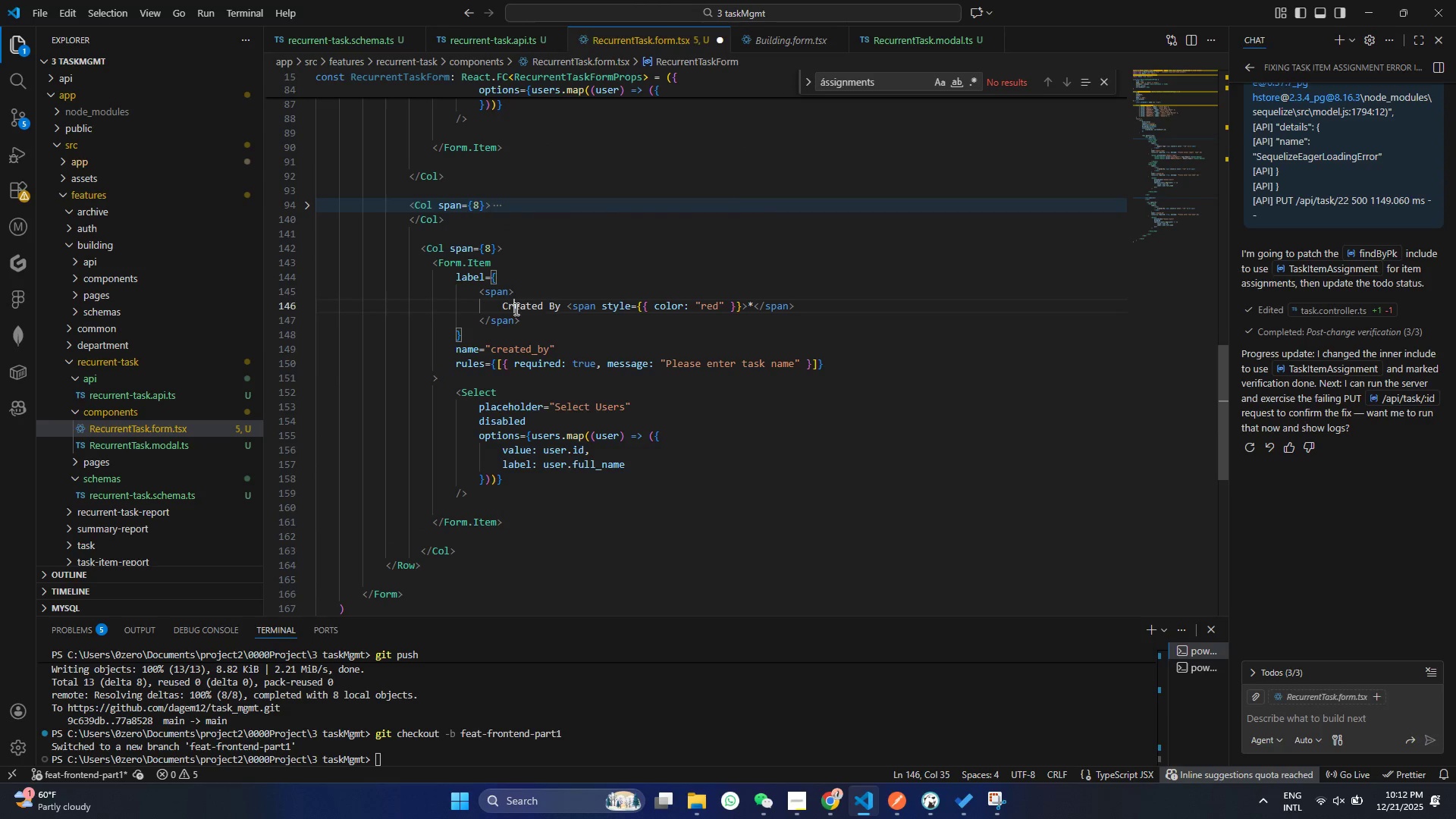 
double_click([515, 309])
 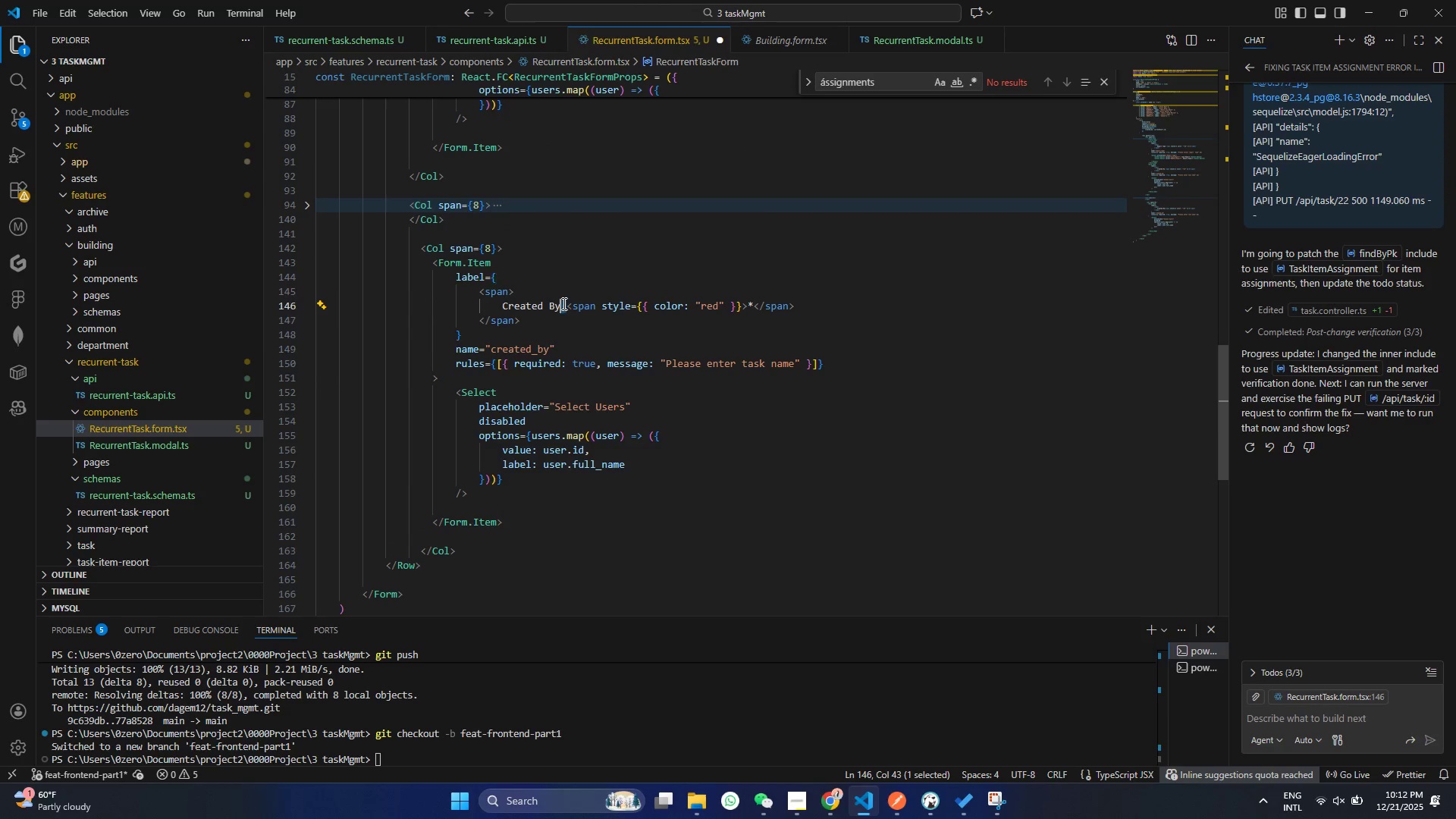 
left_click_drag(start_coordinate=[569, 300], to_coordinate=[497, 303])
 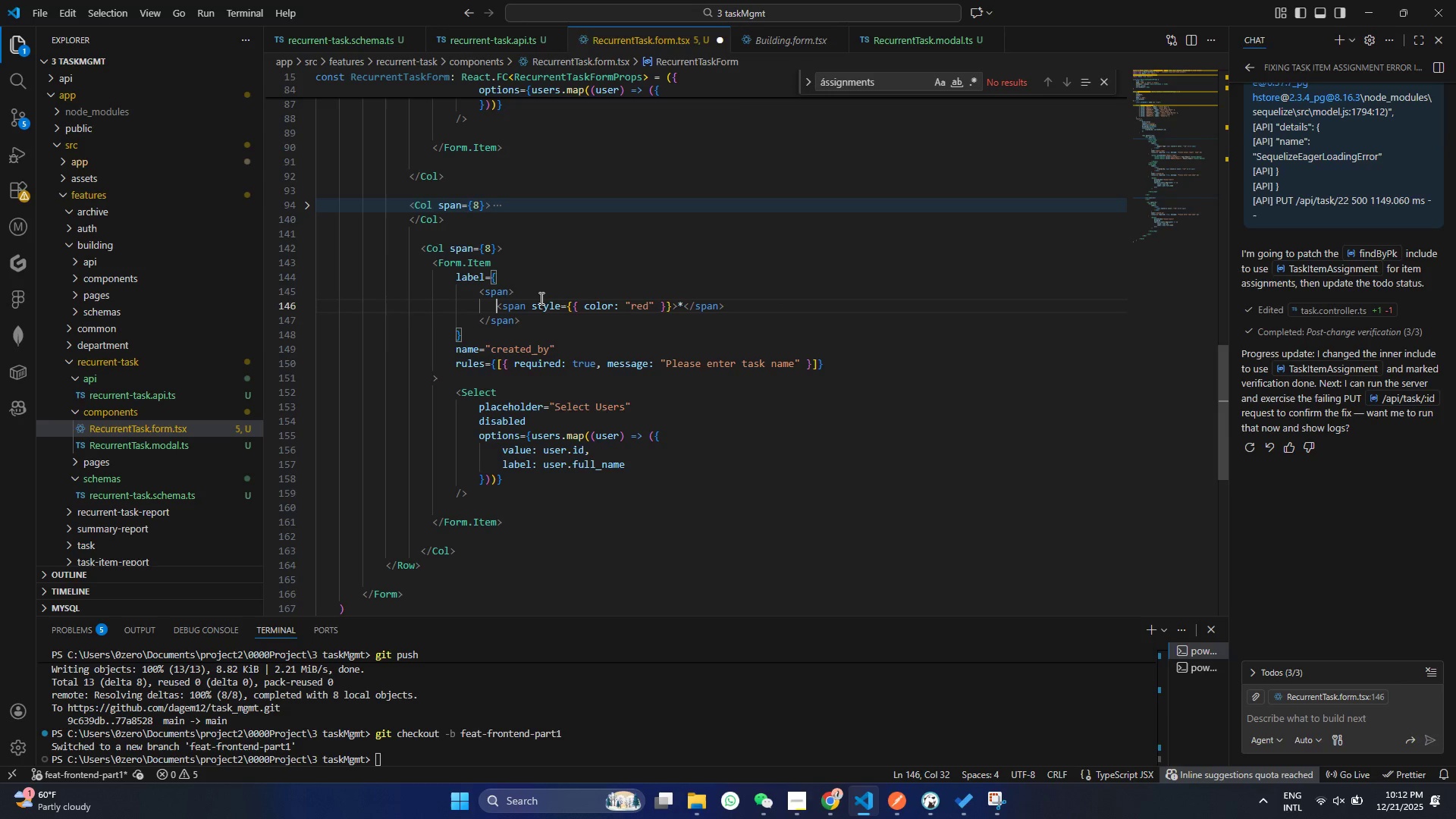 
key(Backspace)
type(Recurrec)
key(Backspace)
type(nce )
key(Backspace)
 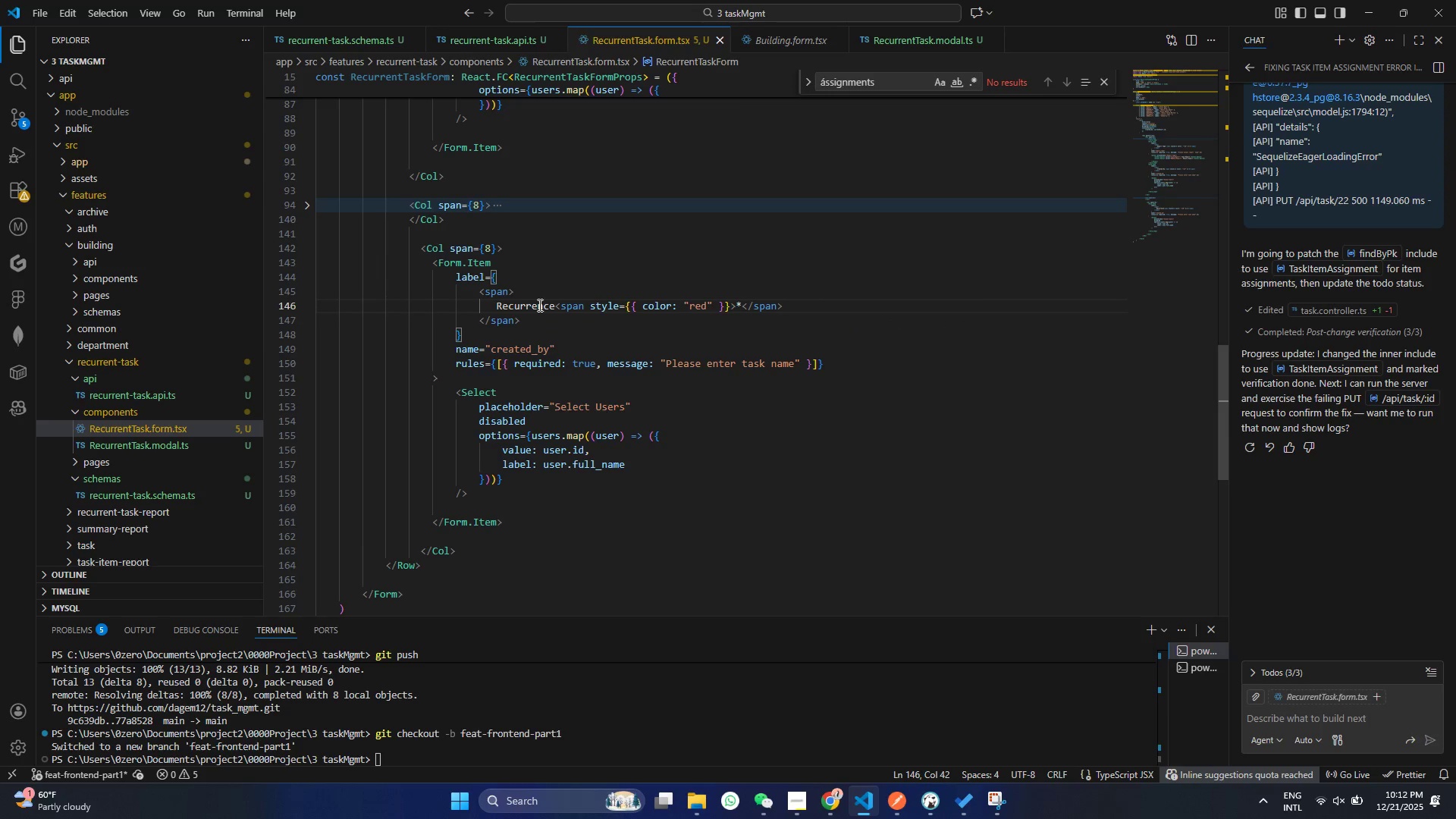 
 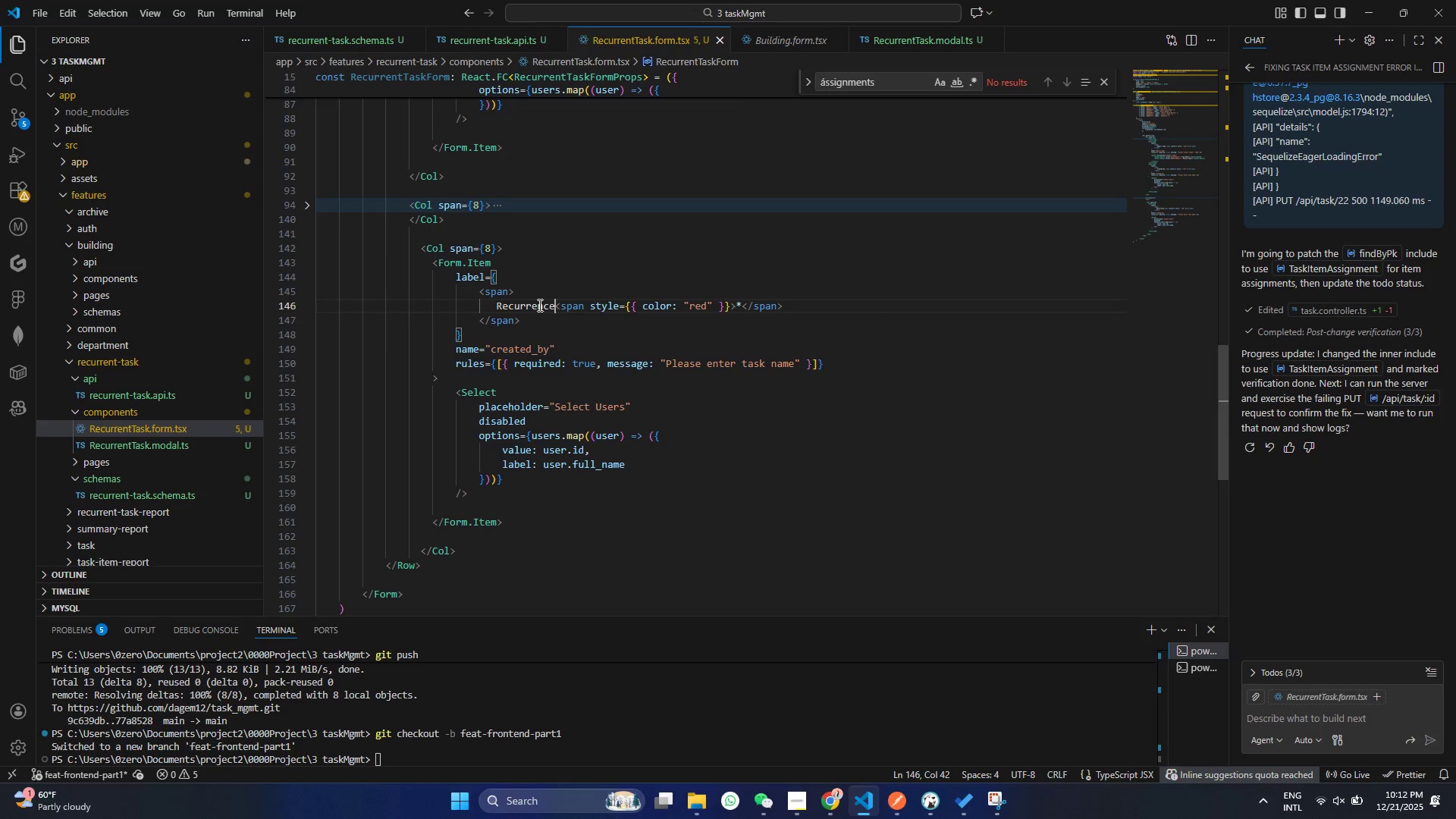 
key(Control+ControlLeft)
 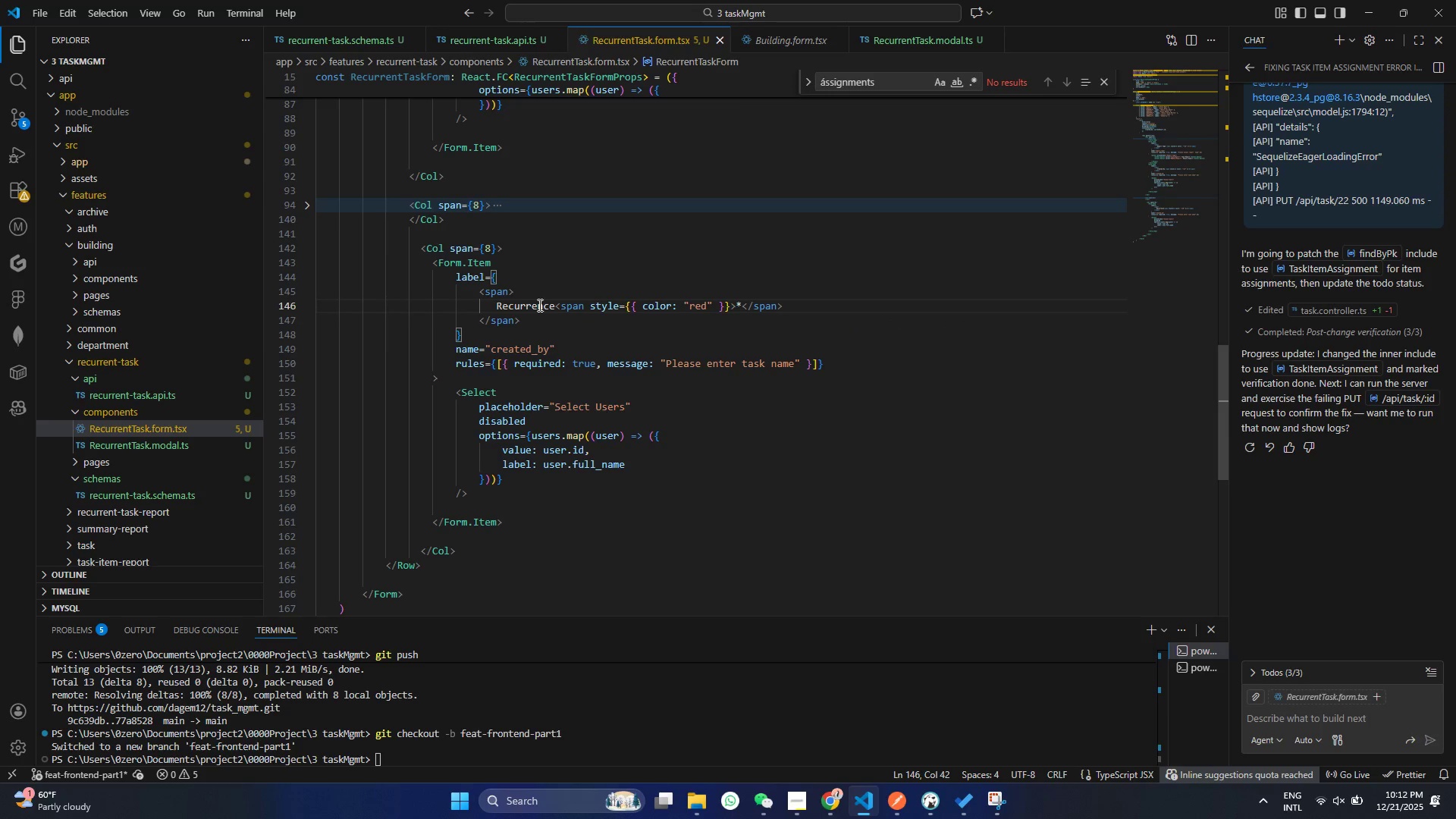 
key(S)
 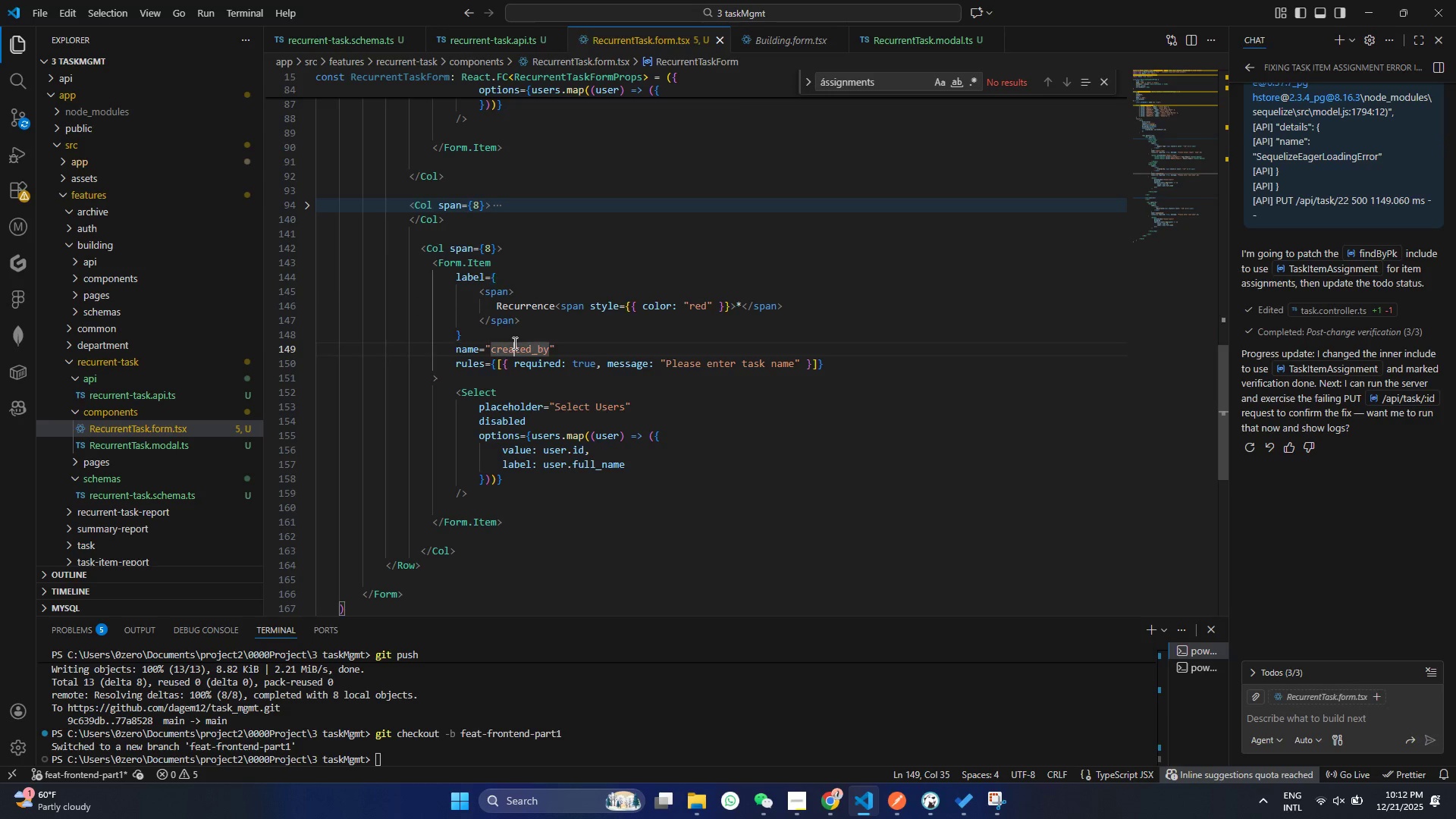 
double_click([513, 343])
 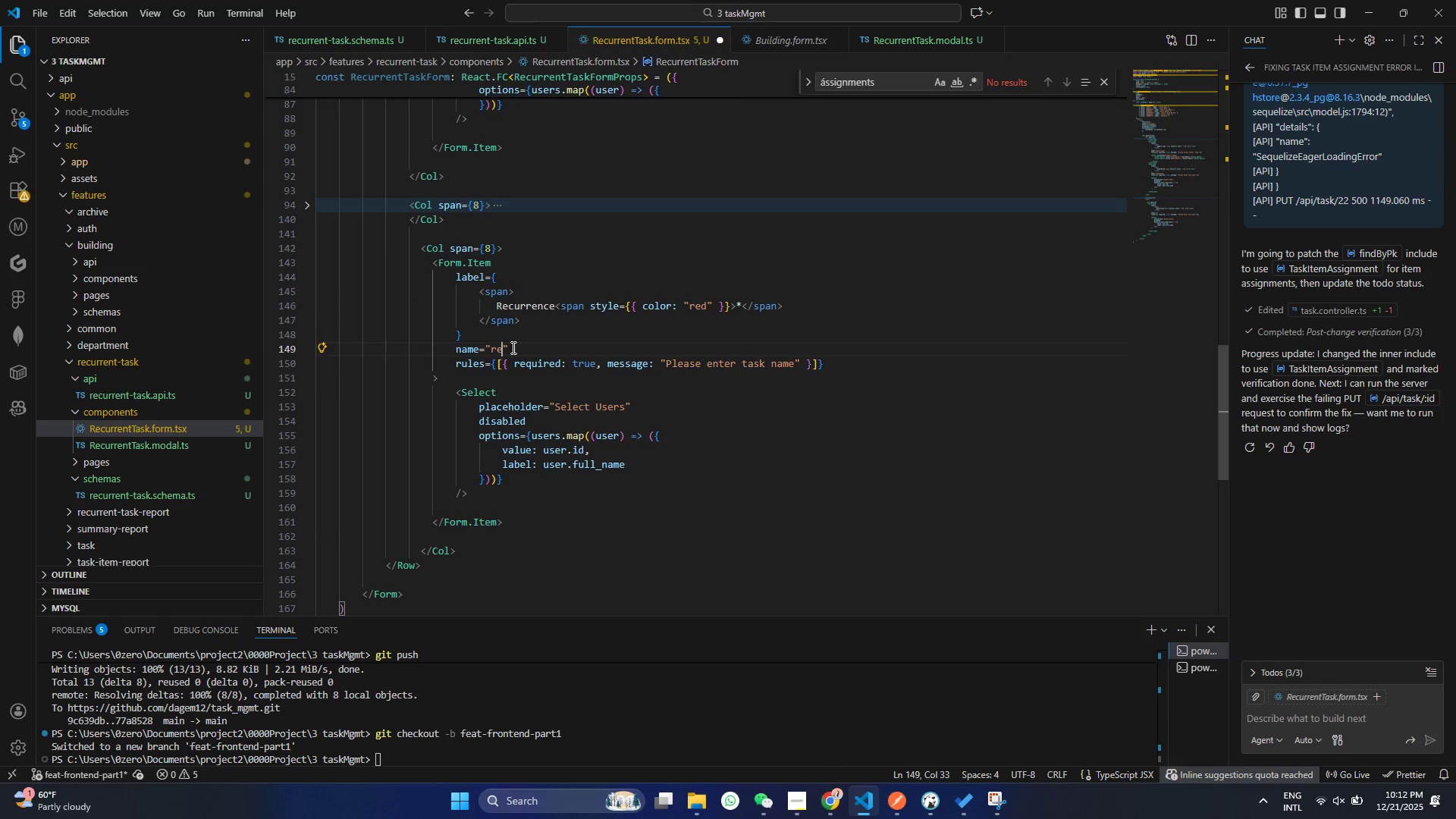 
type(recurrence_type)
 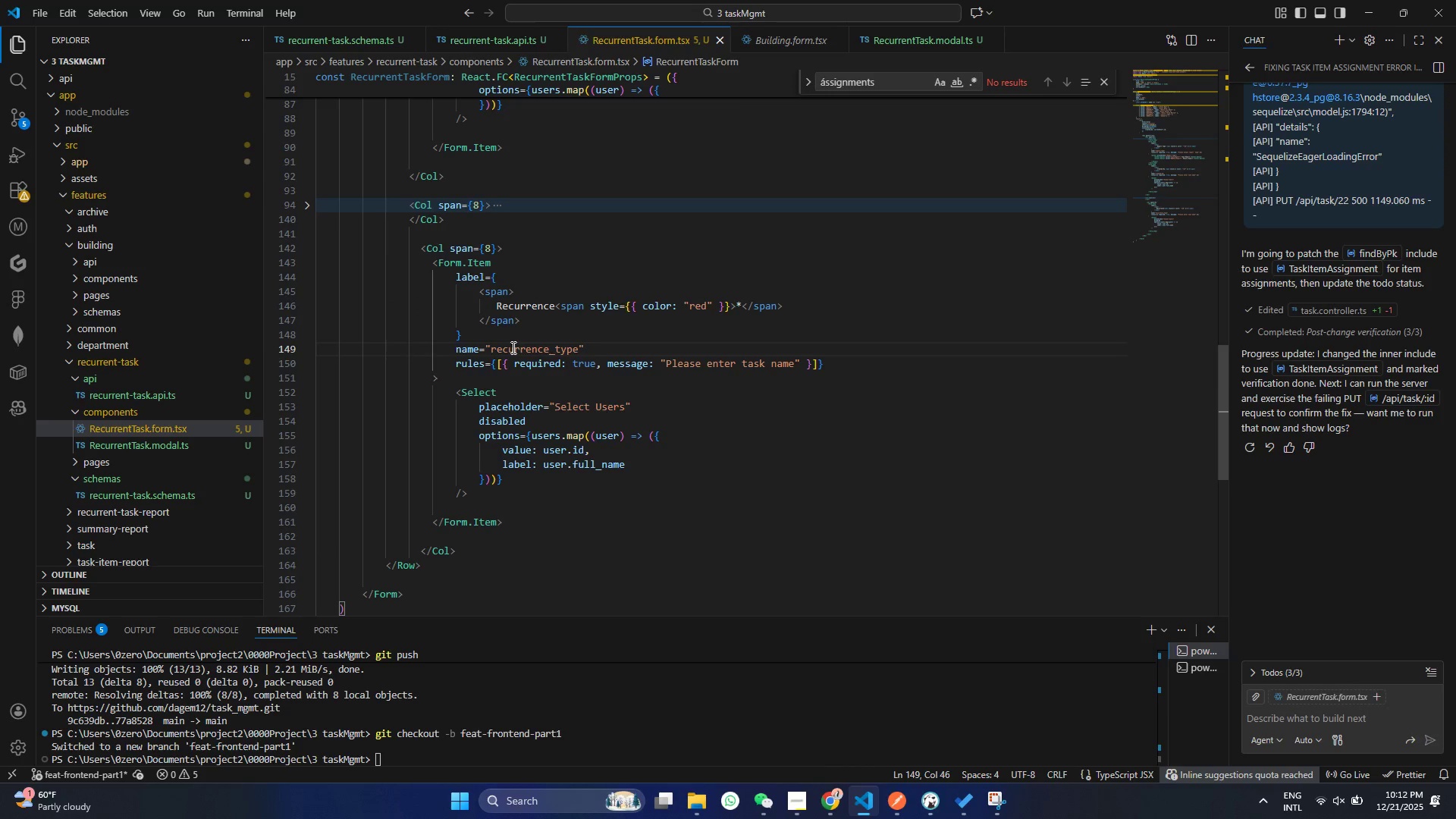 
 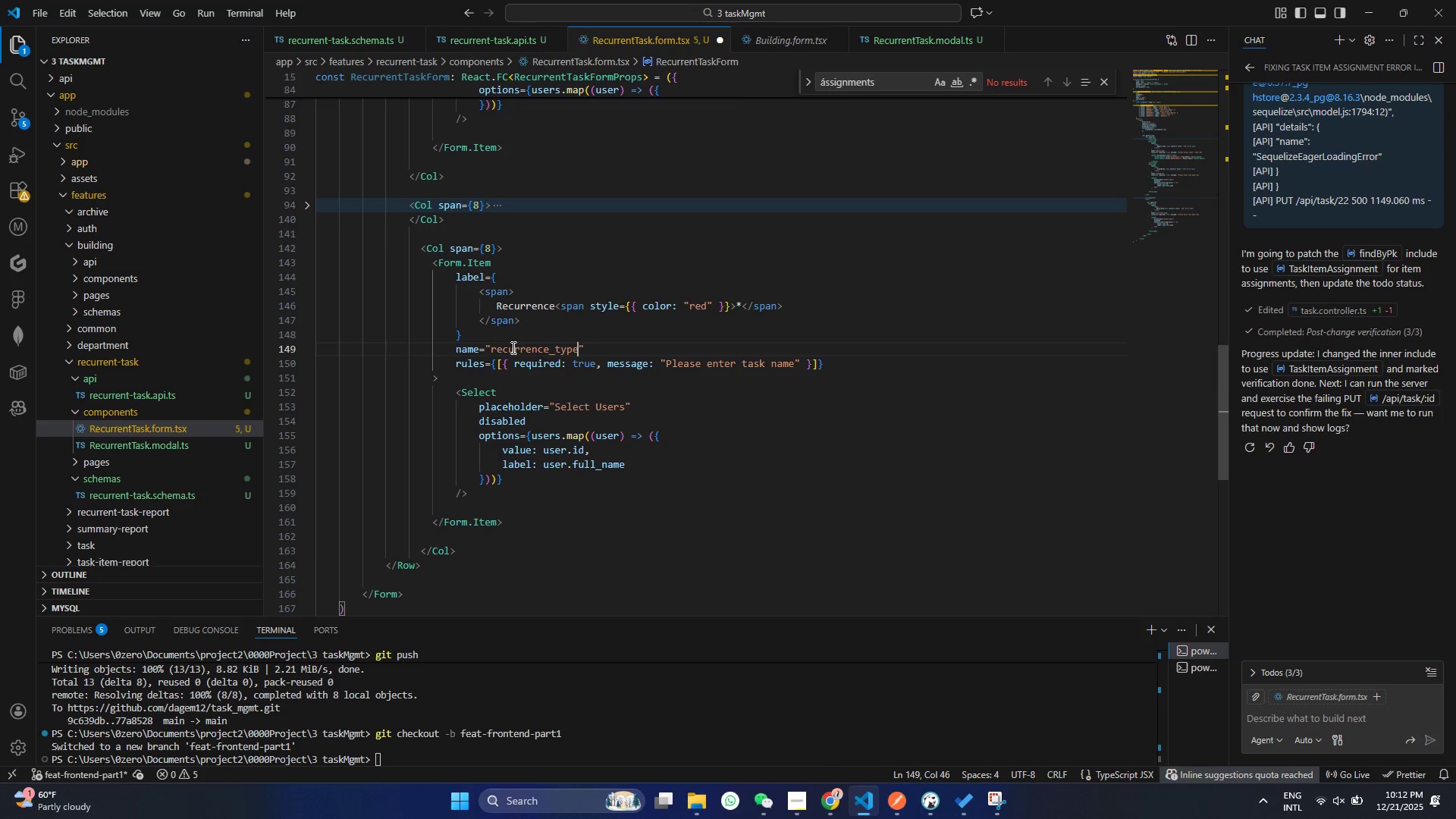 
key(Control+ControlLeft)
 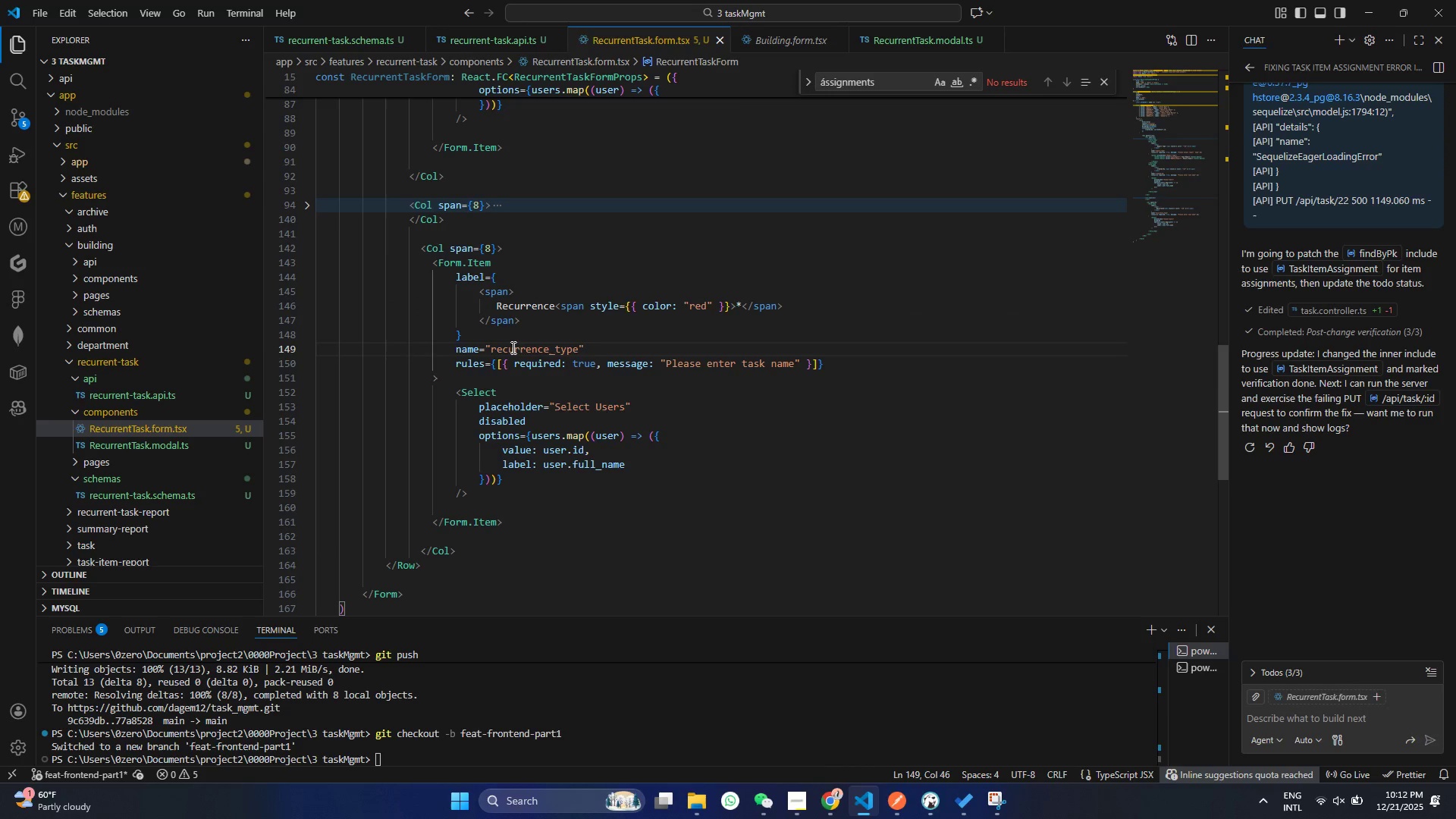 
key(Control+S)
 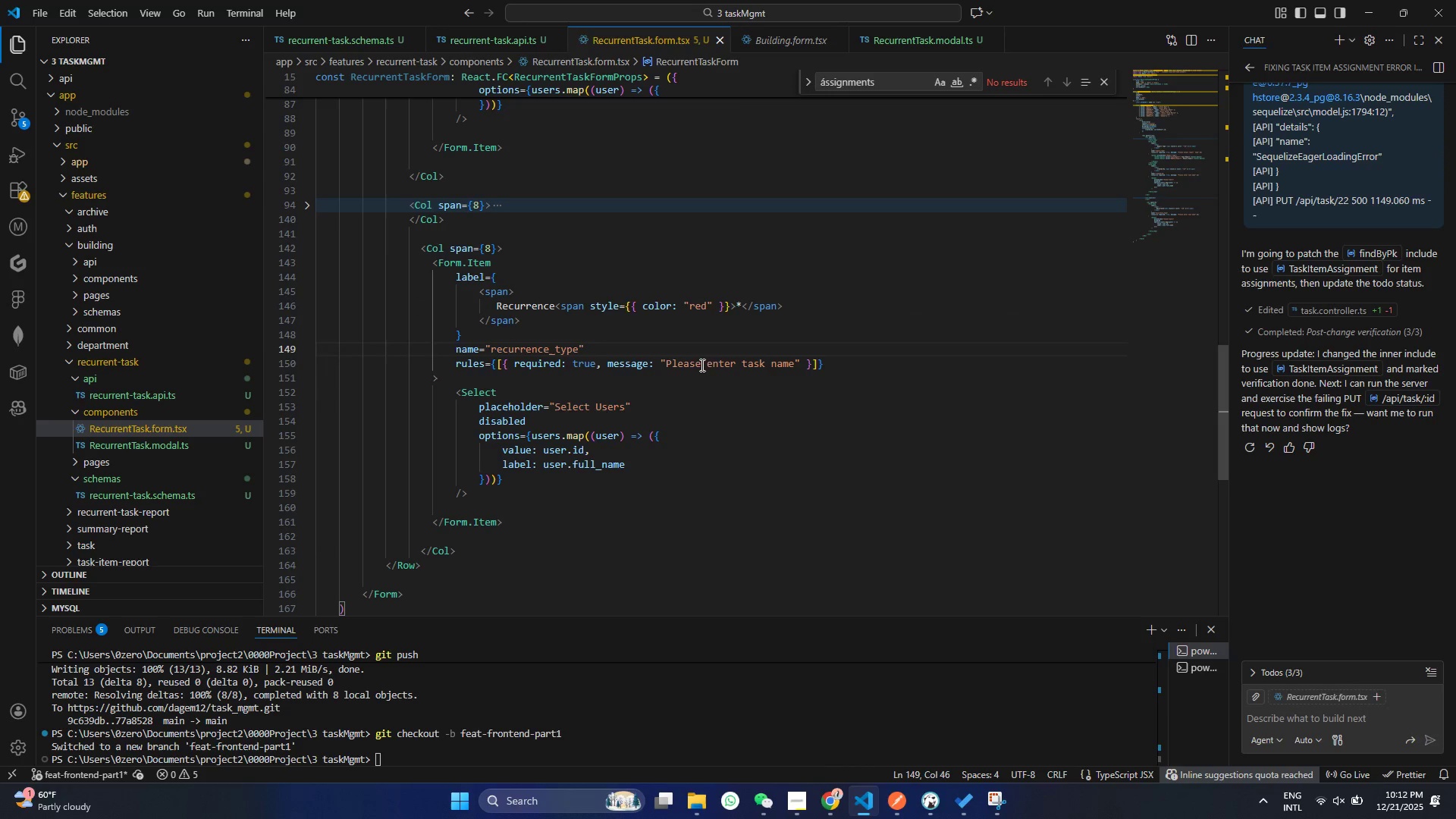 
left_click_drag(start_coordinate=[701, 365], to_coordinate=[794, 364])
 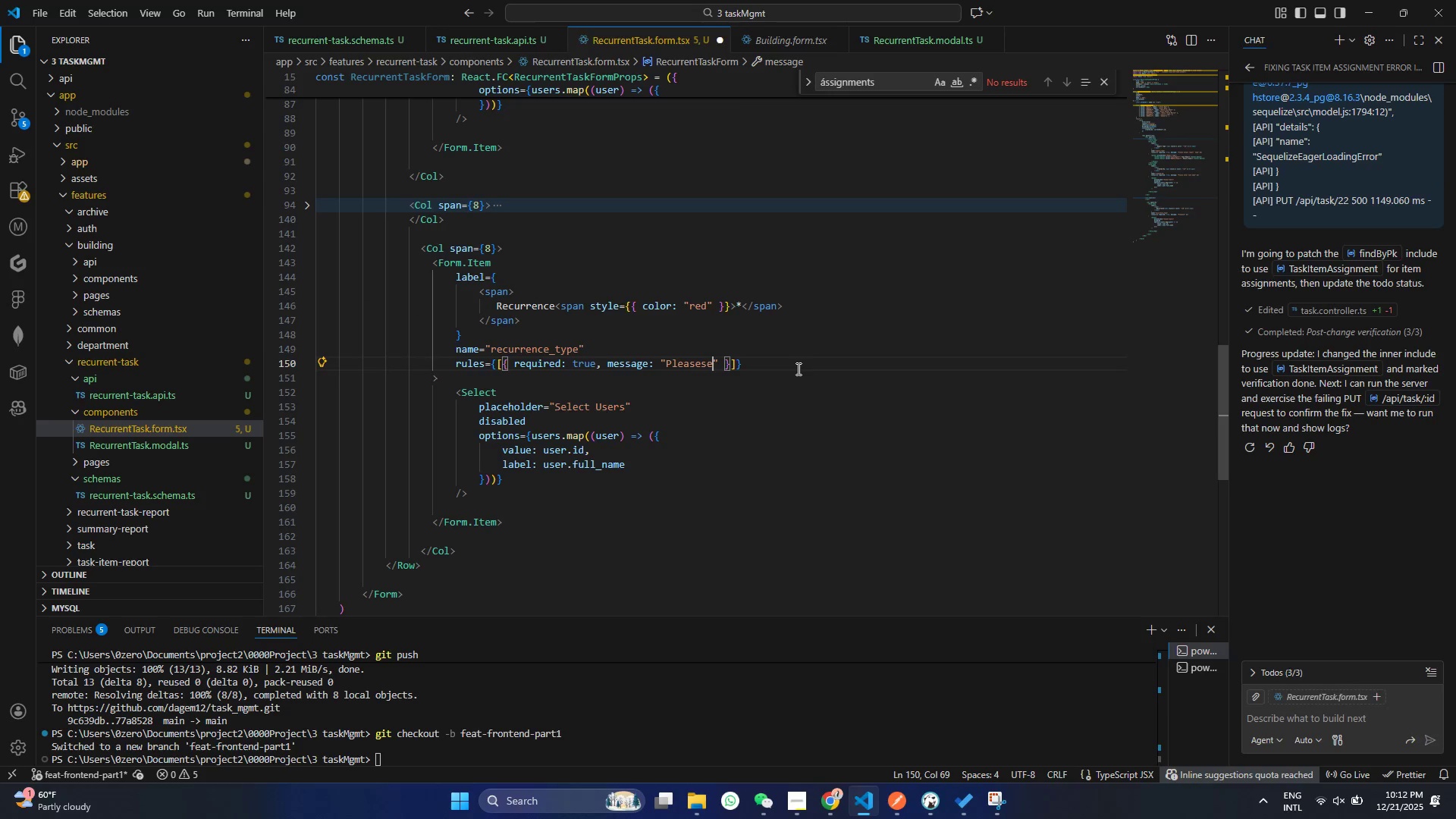 
type(se)
key(Backspace)
key(Backspace)
type( select recurrence)
 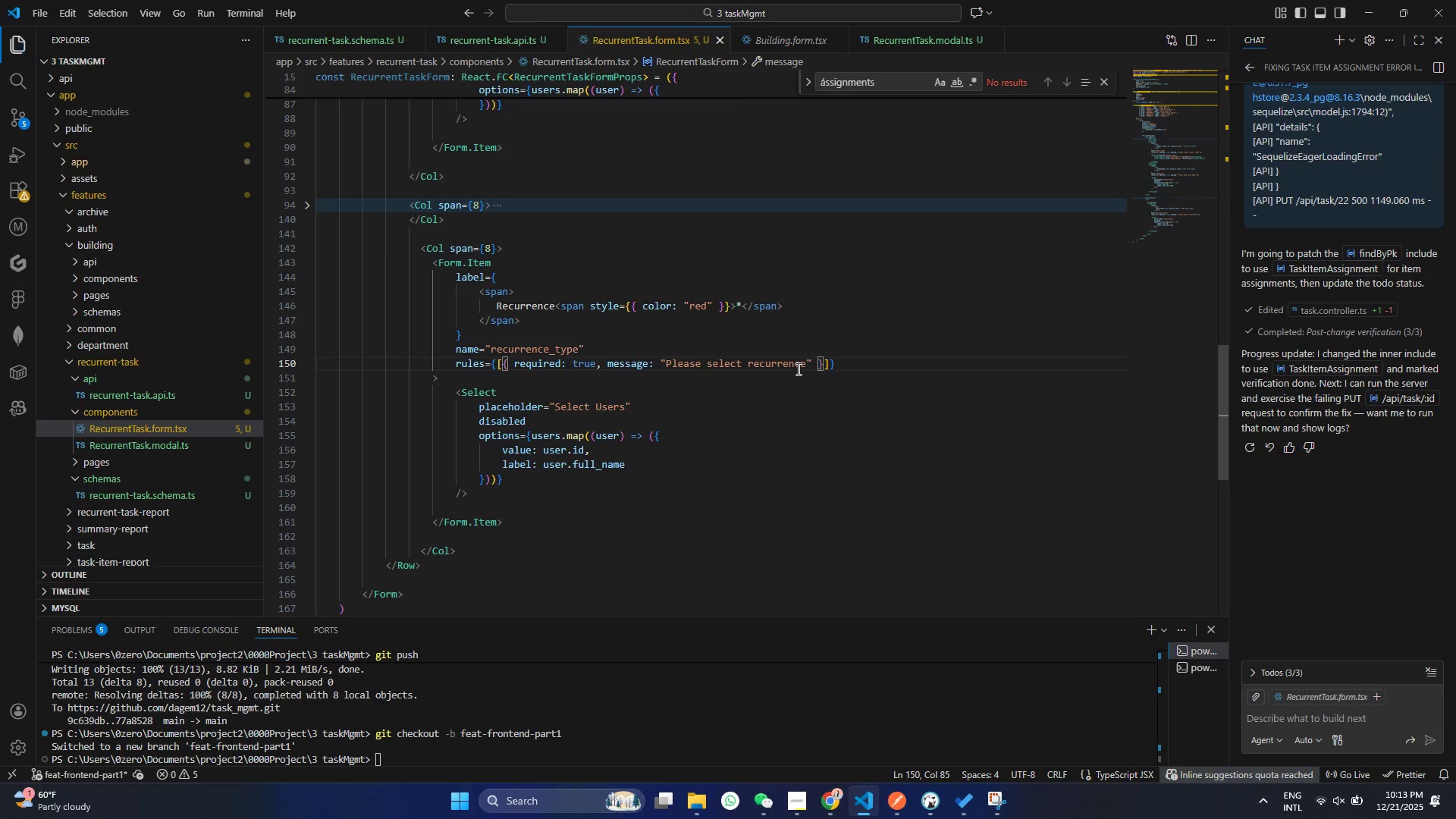 
key(Control+ControlLeft)
 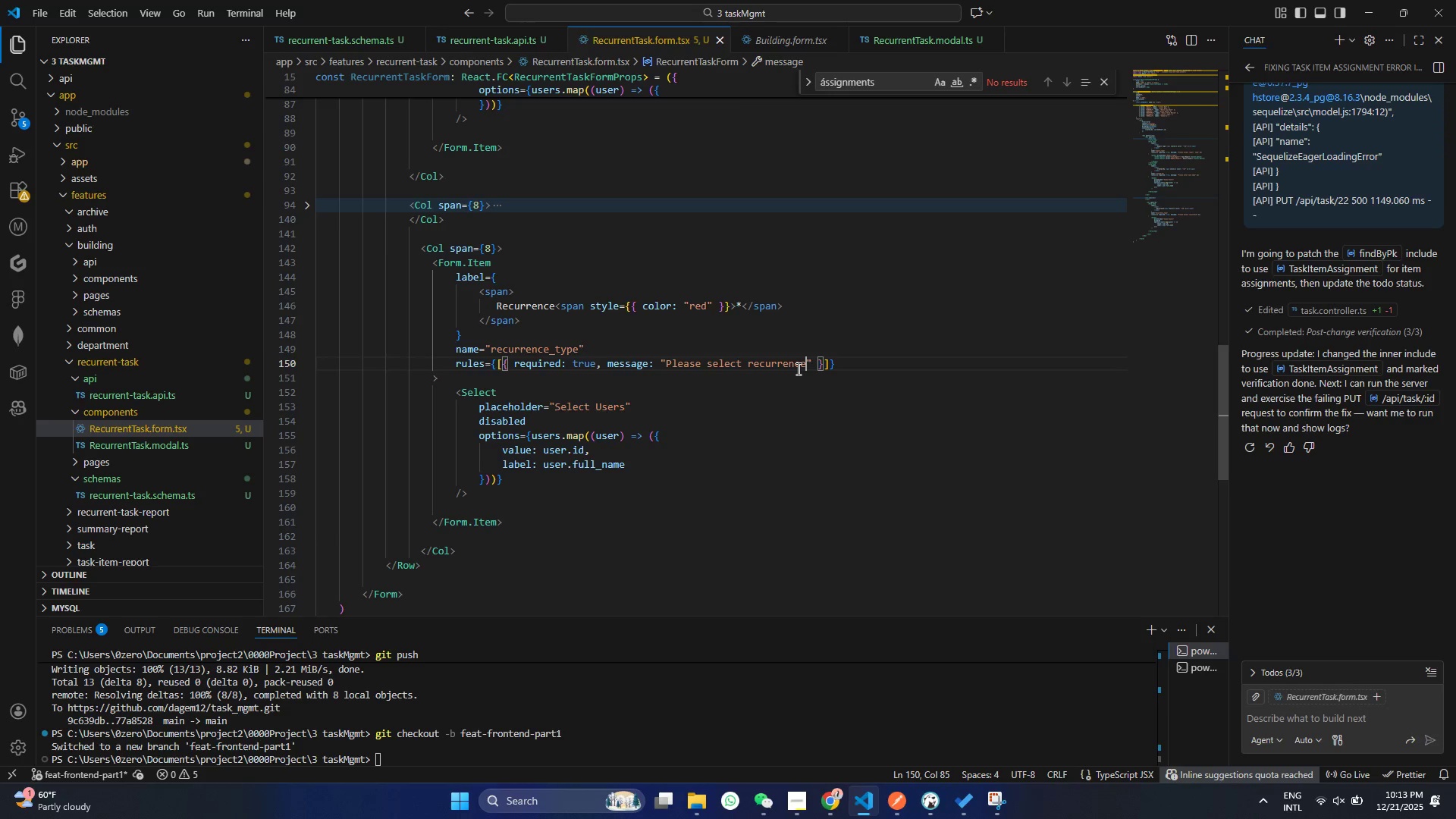 
key(Control+S)
 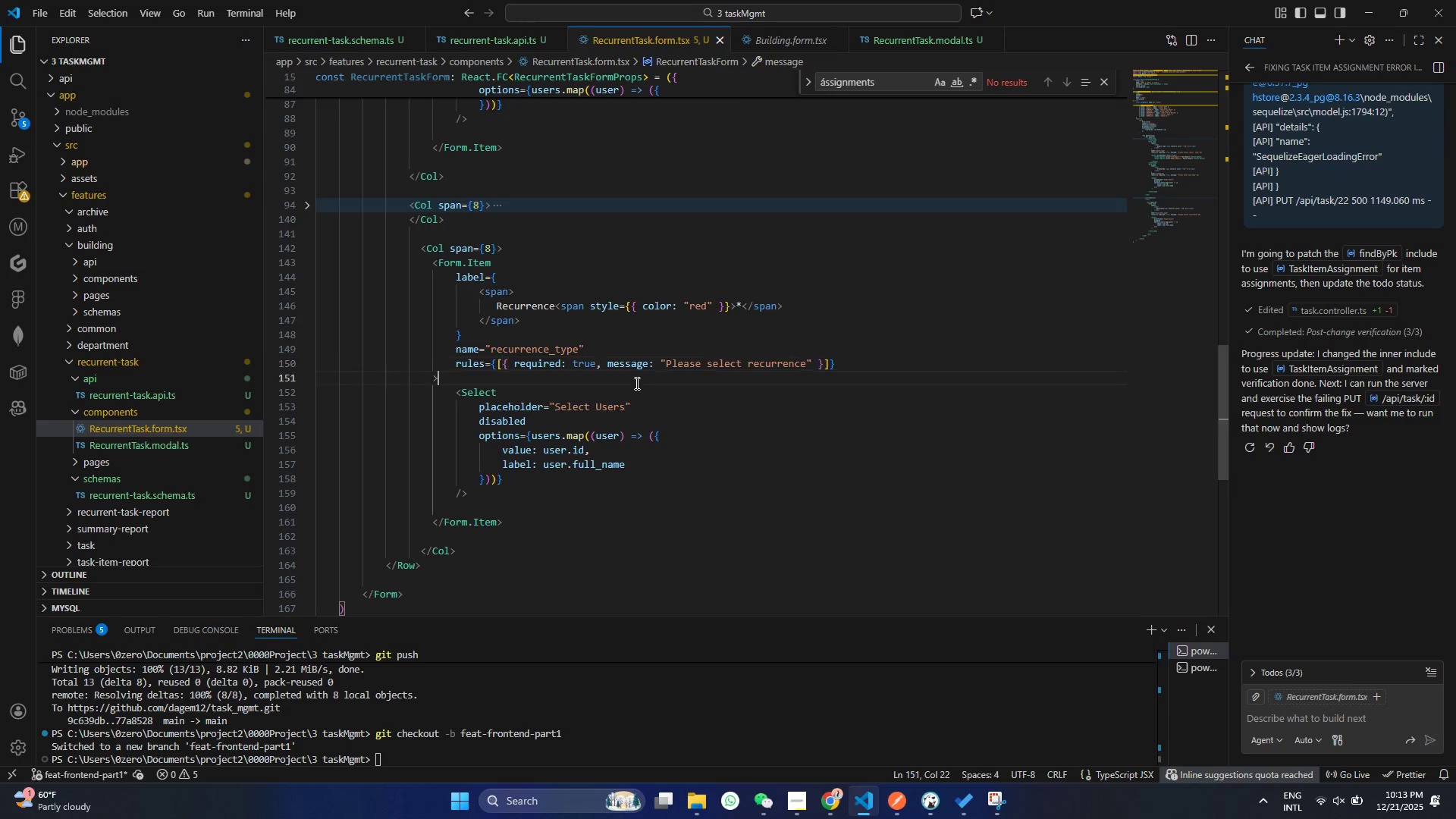 
left_click([635, 383])
 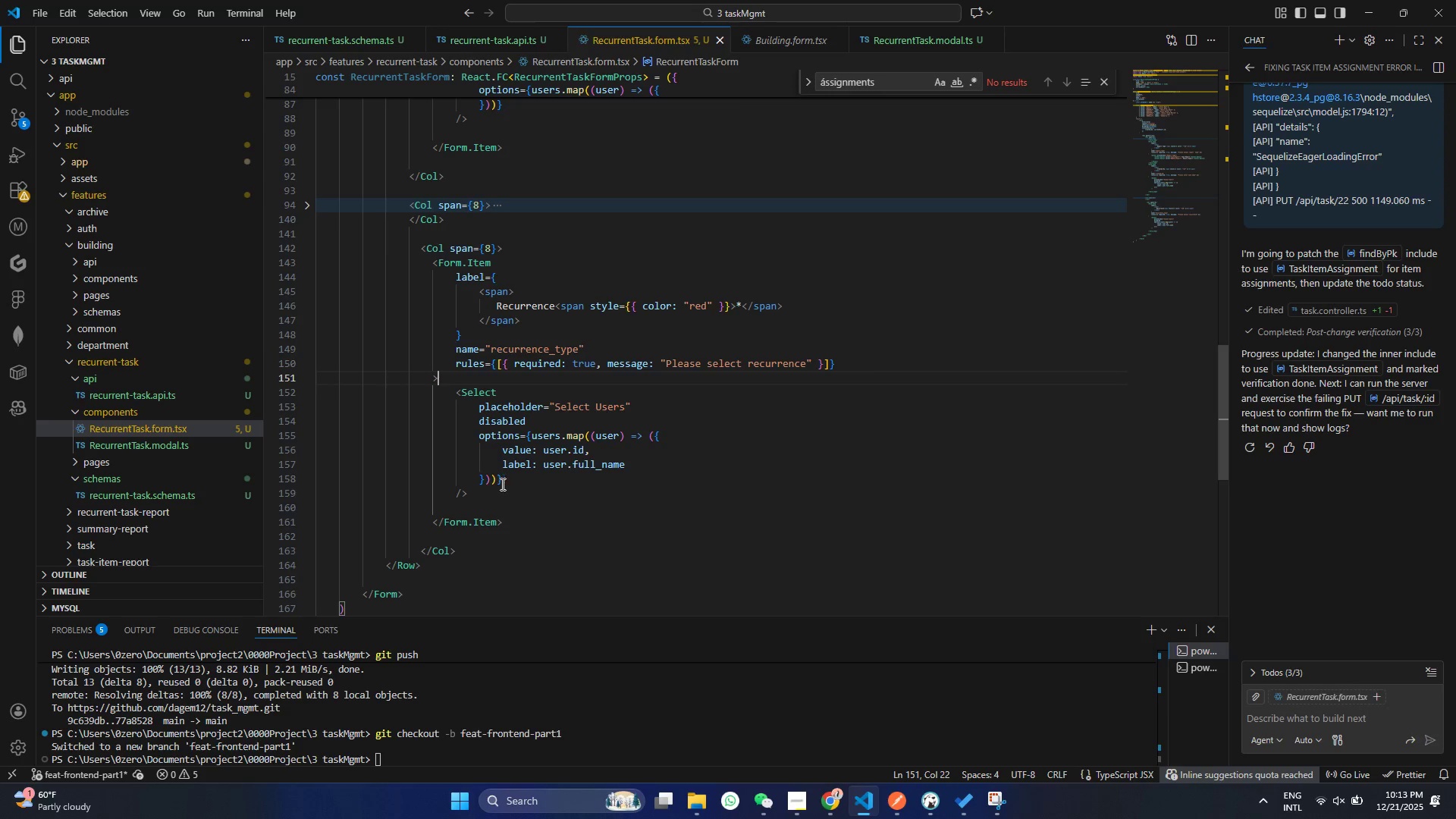 
left_click_drag(start_coordinate=[501, 484], to_coordinate=[476, 425])
 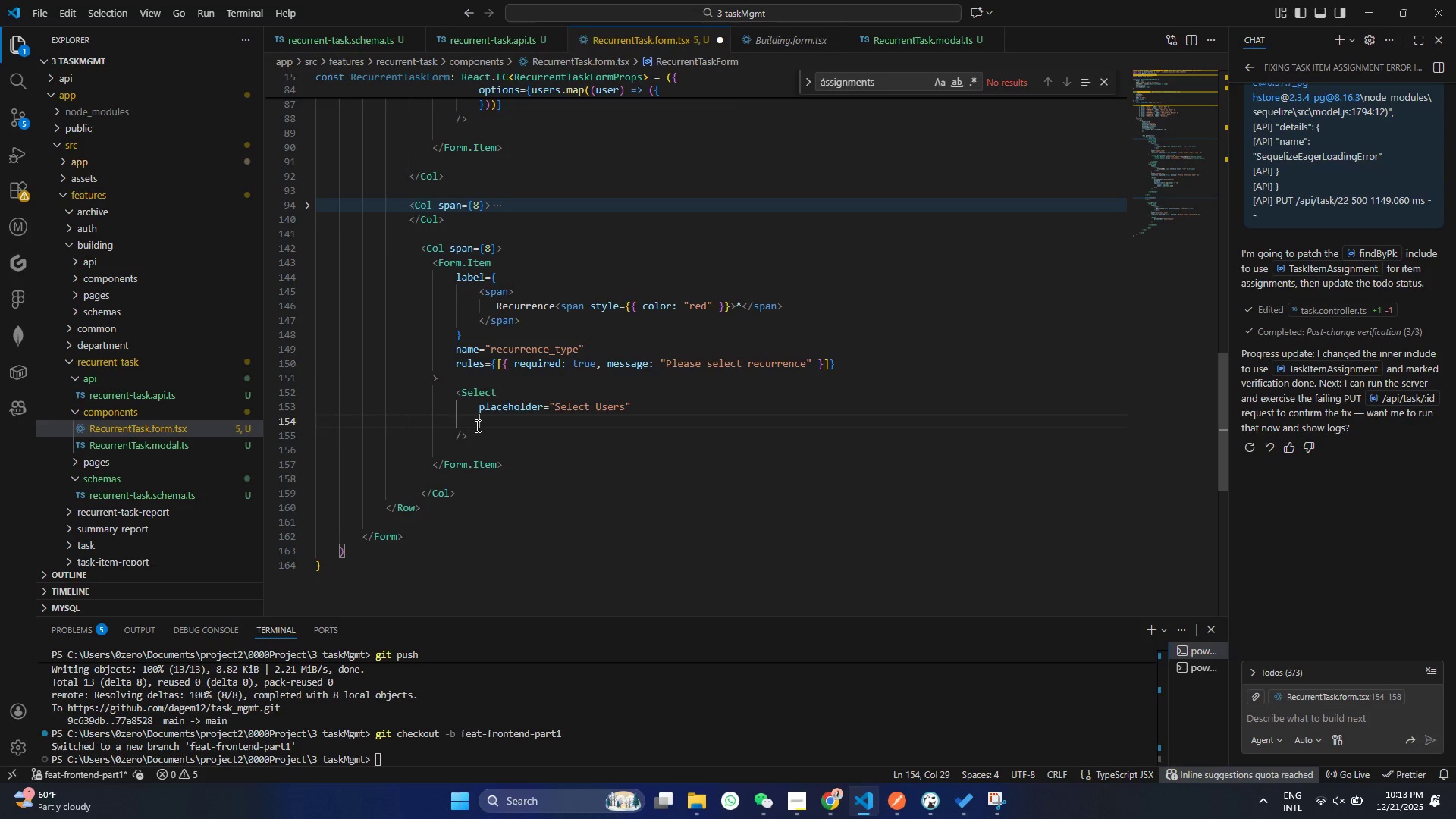 
key(Backspace)
type(optio)
 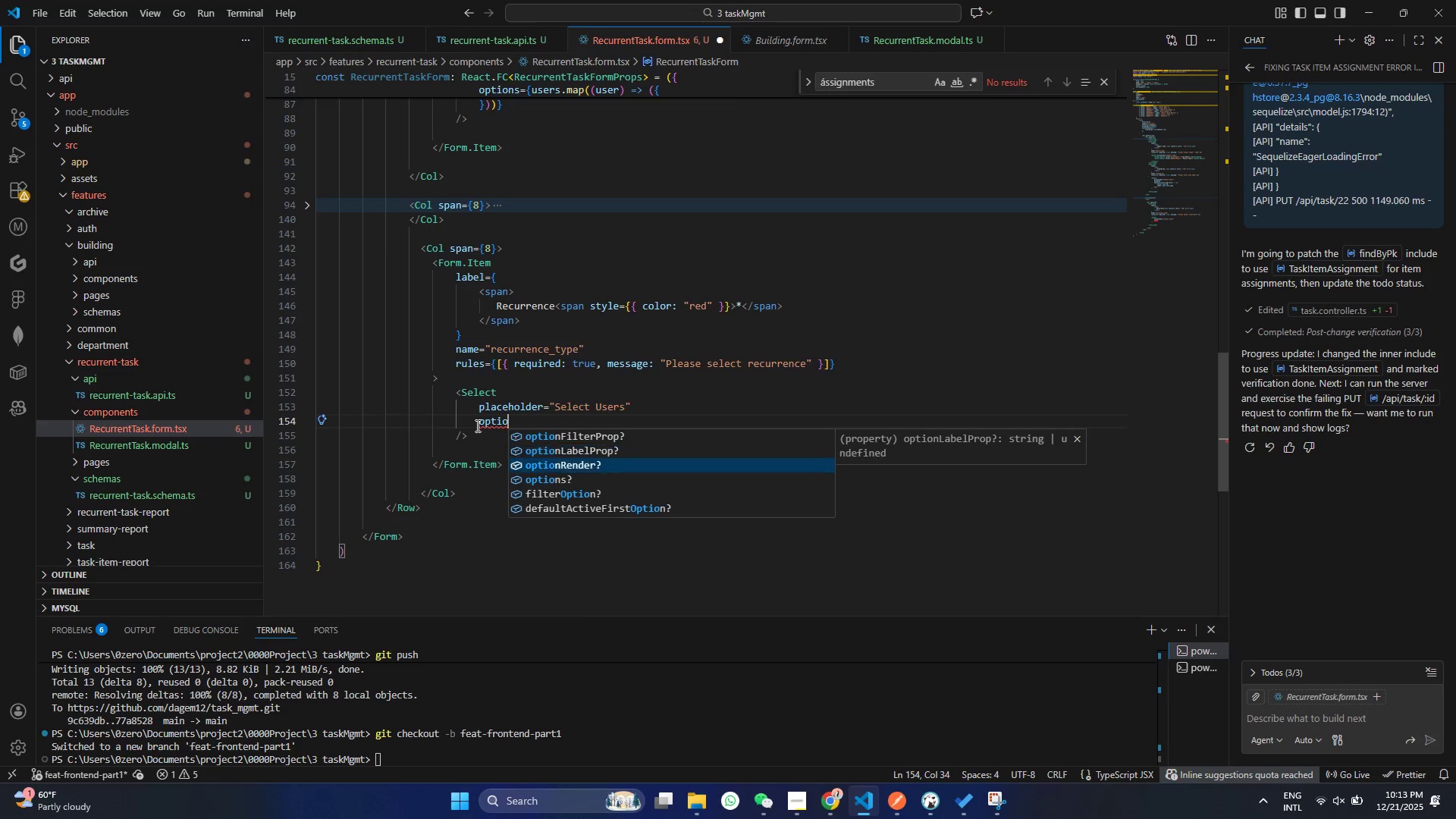 
key(ArrowDown)
 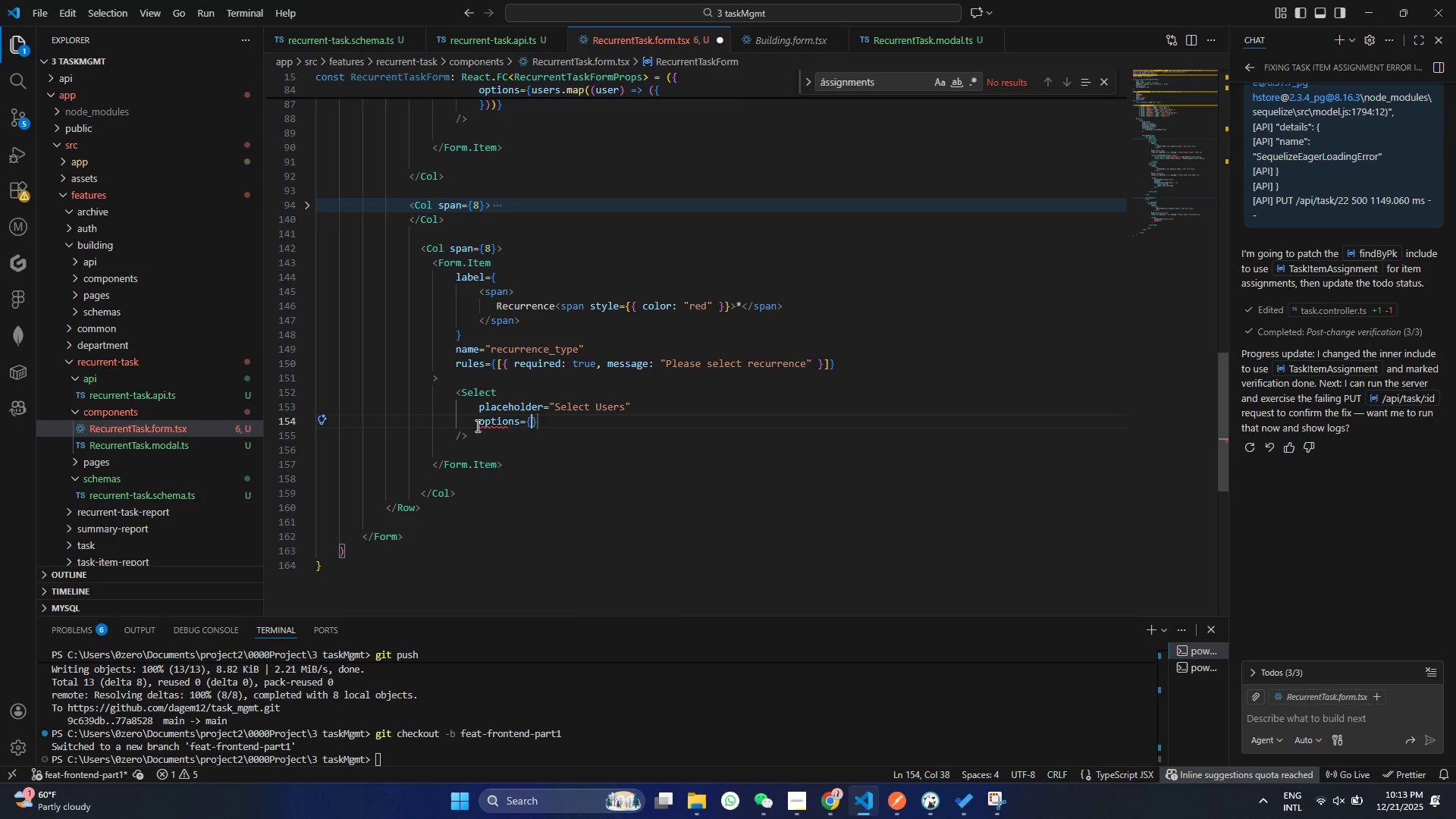 
key(ArrowDown)
 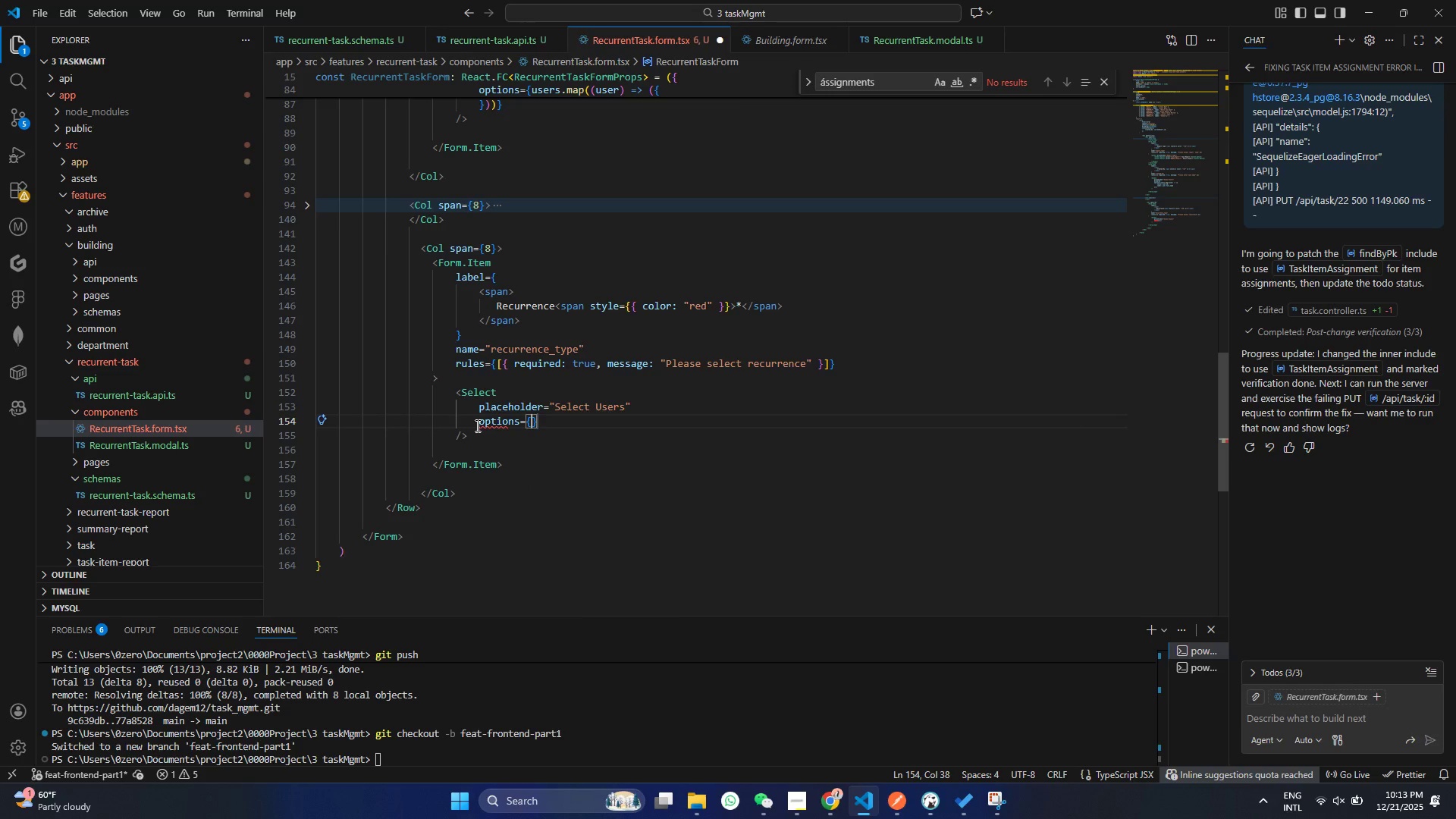 
key(ArrowDown)
 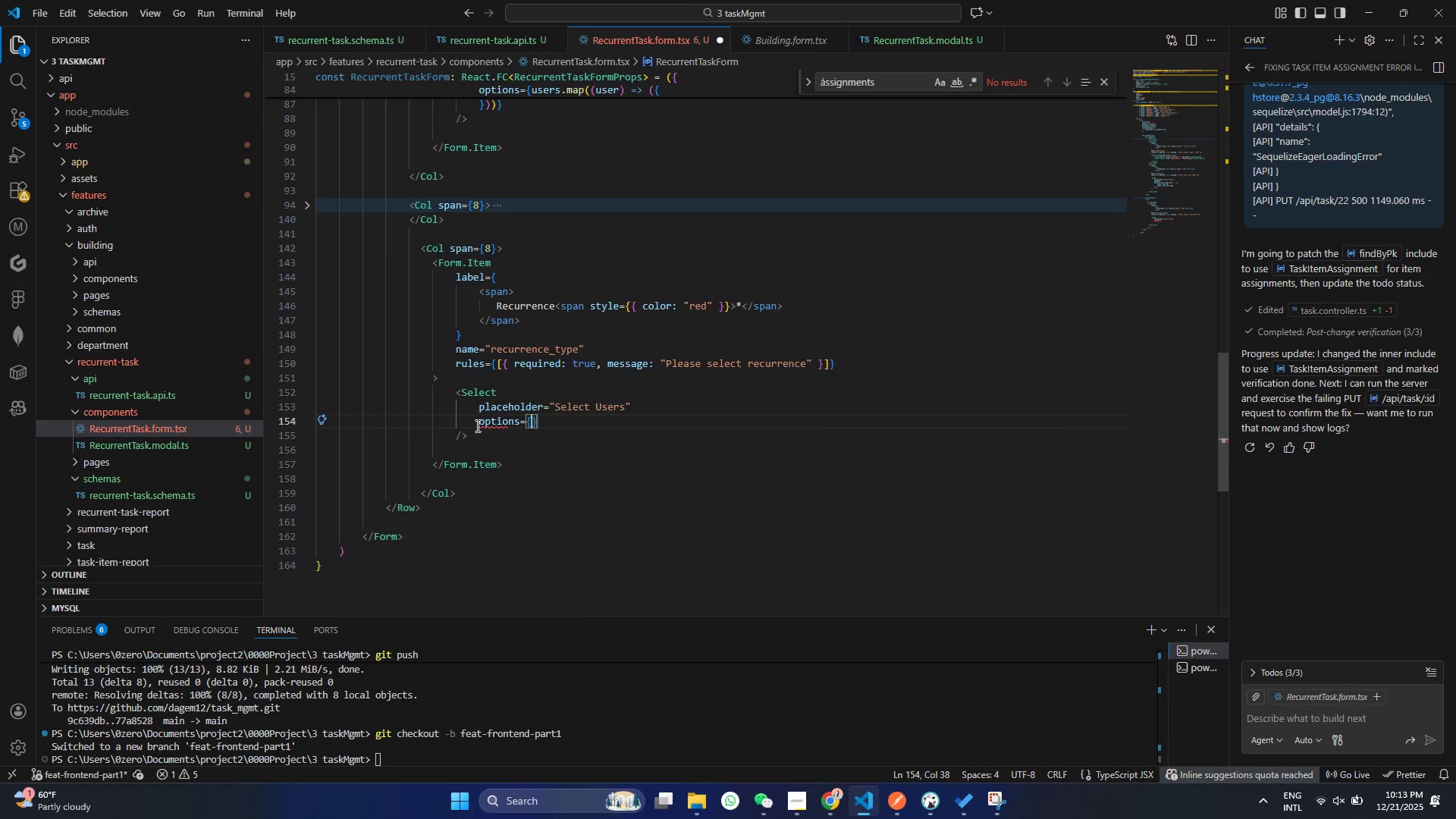 
key(Enter)
 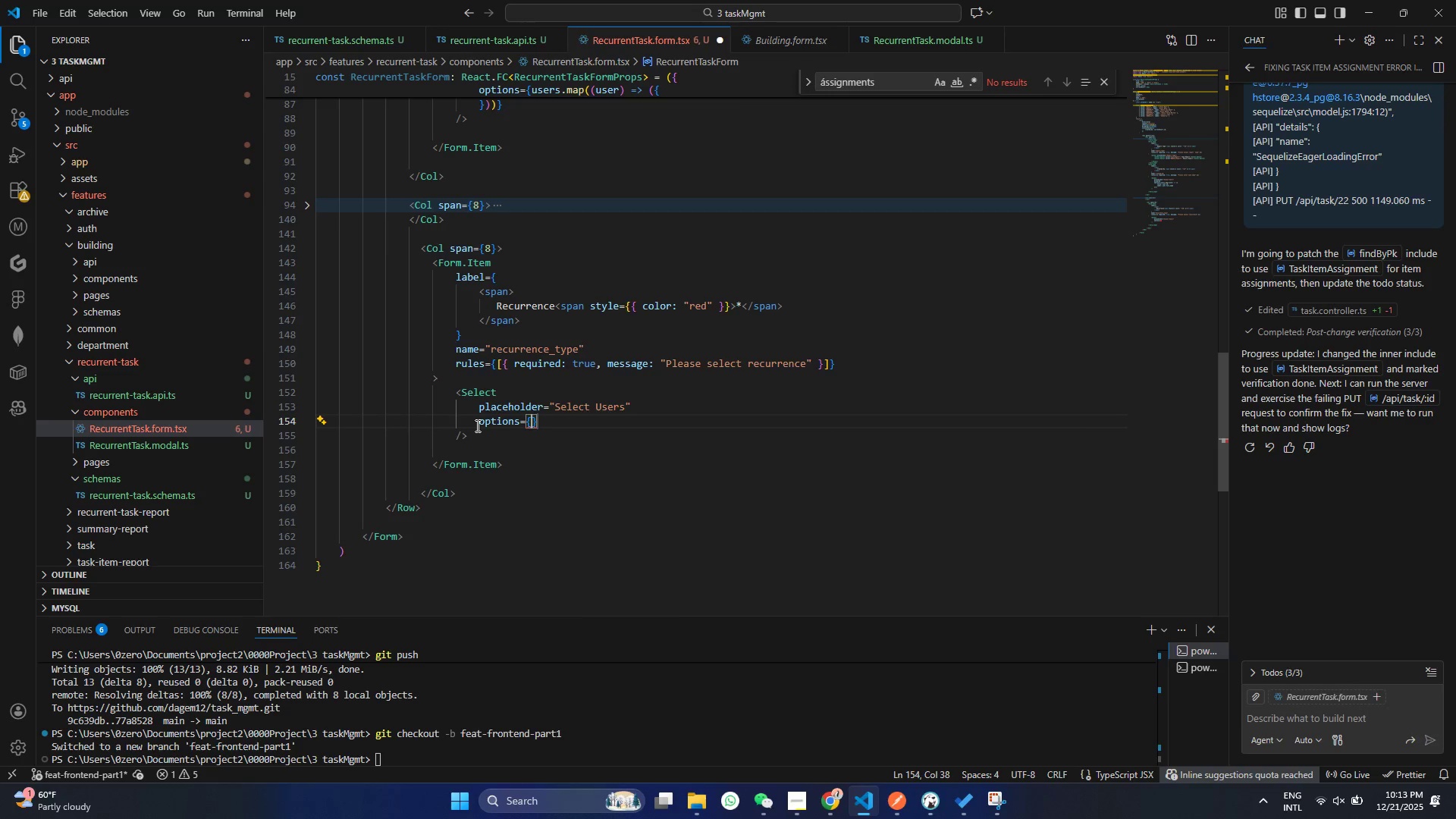 
type(rece)
key(Backspace)
type(u)
 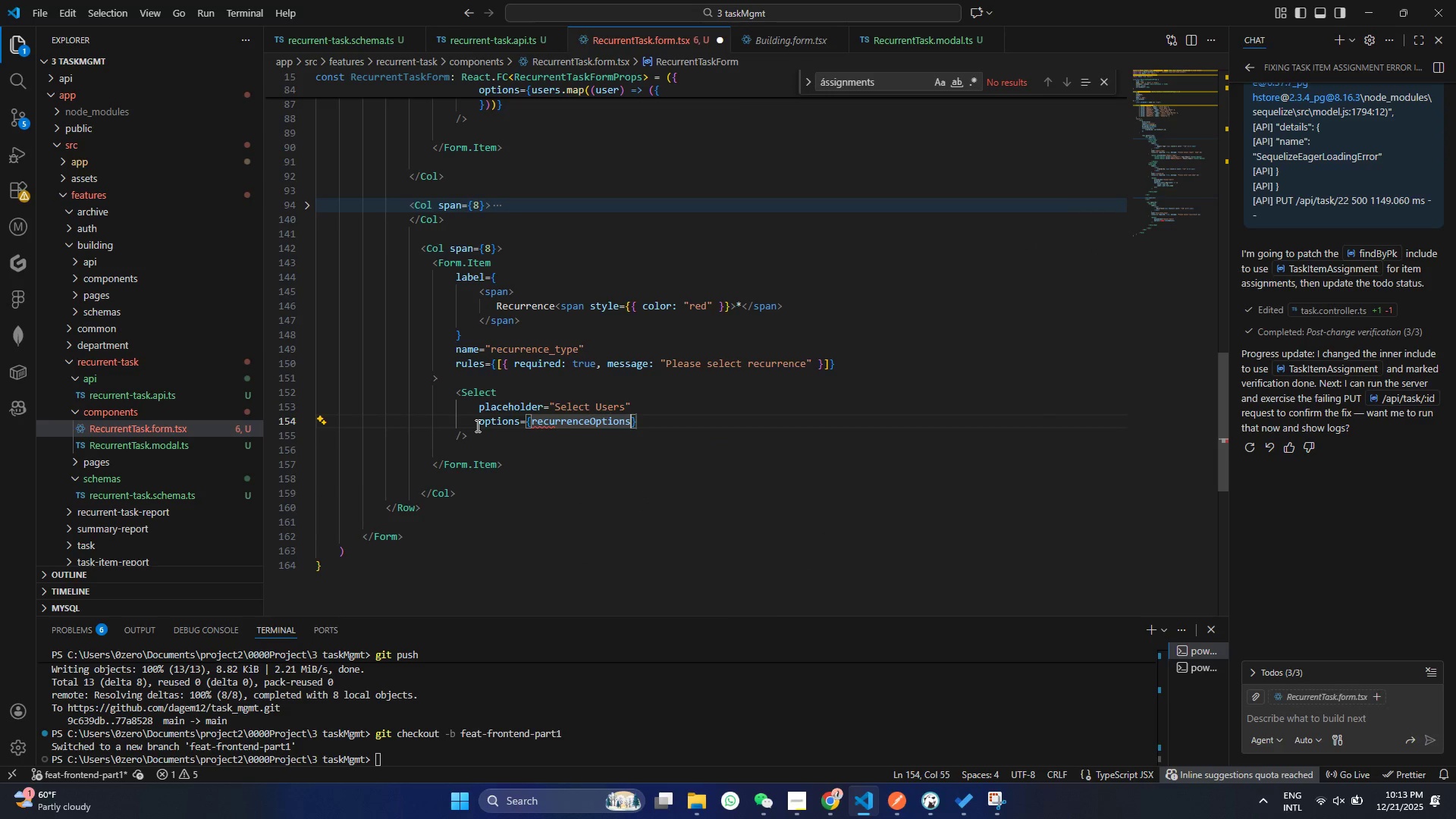 
key(Enter)
 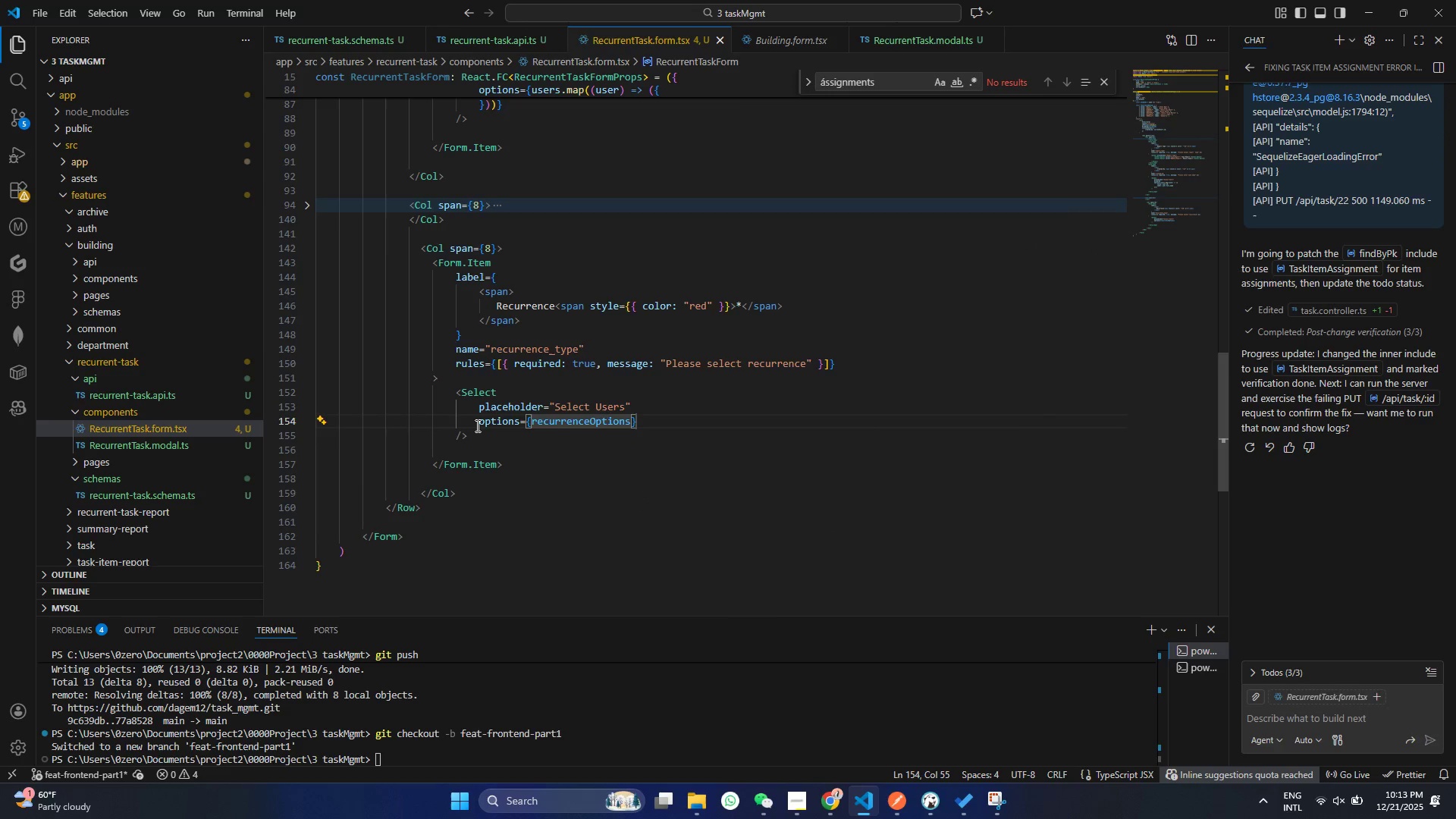 
key(Control+ControlLeft)
 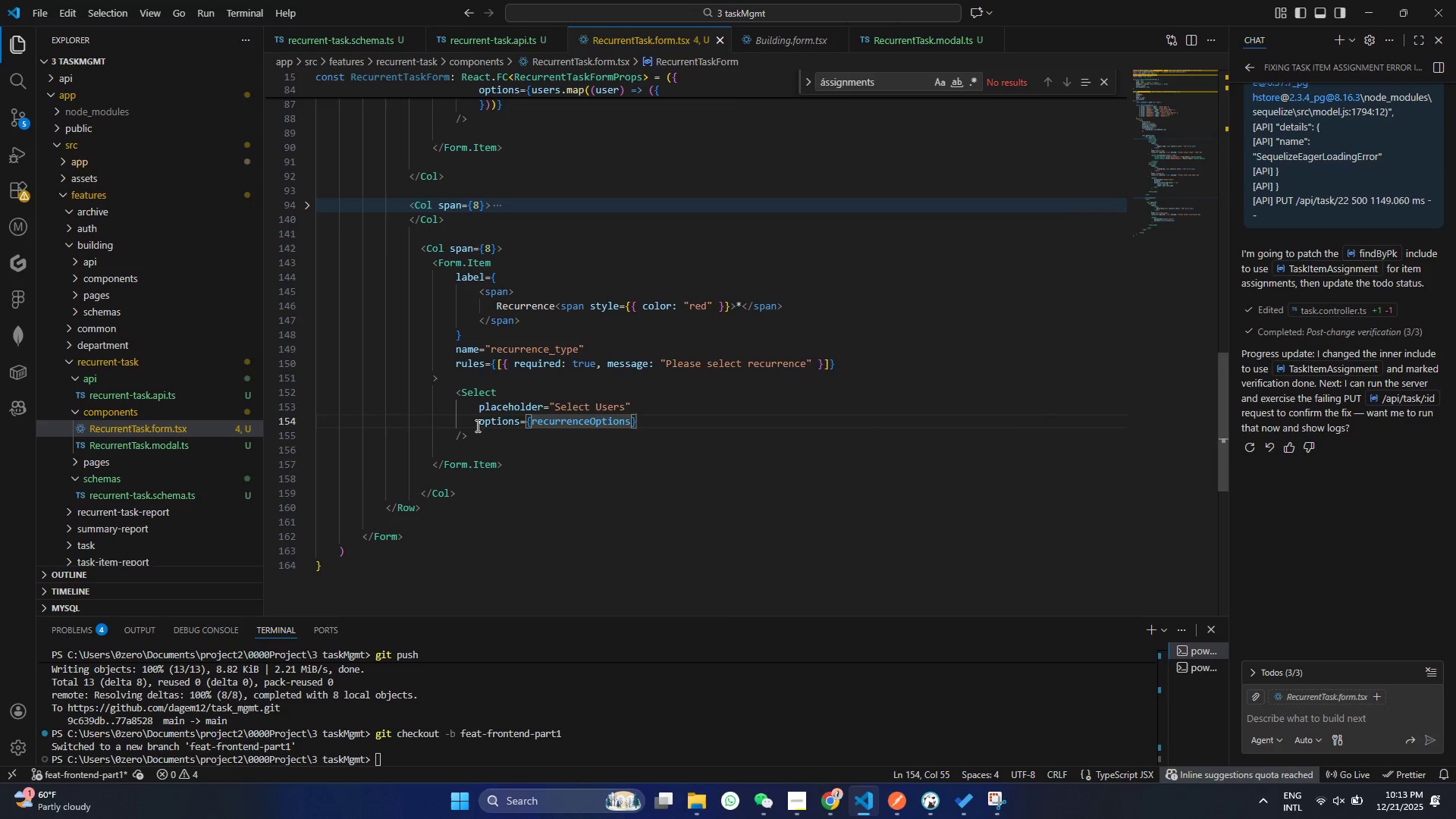 
left_click([503, 485])
 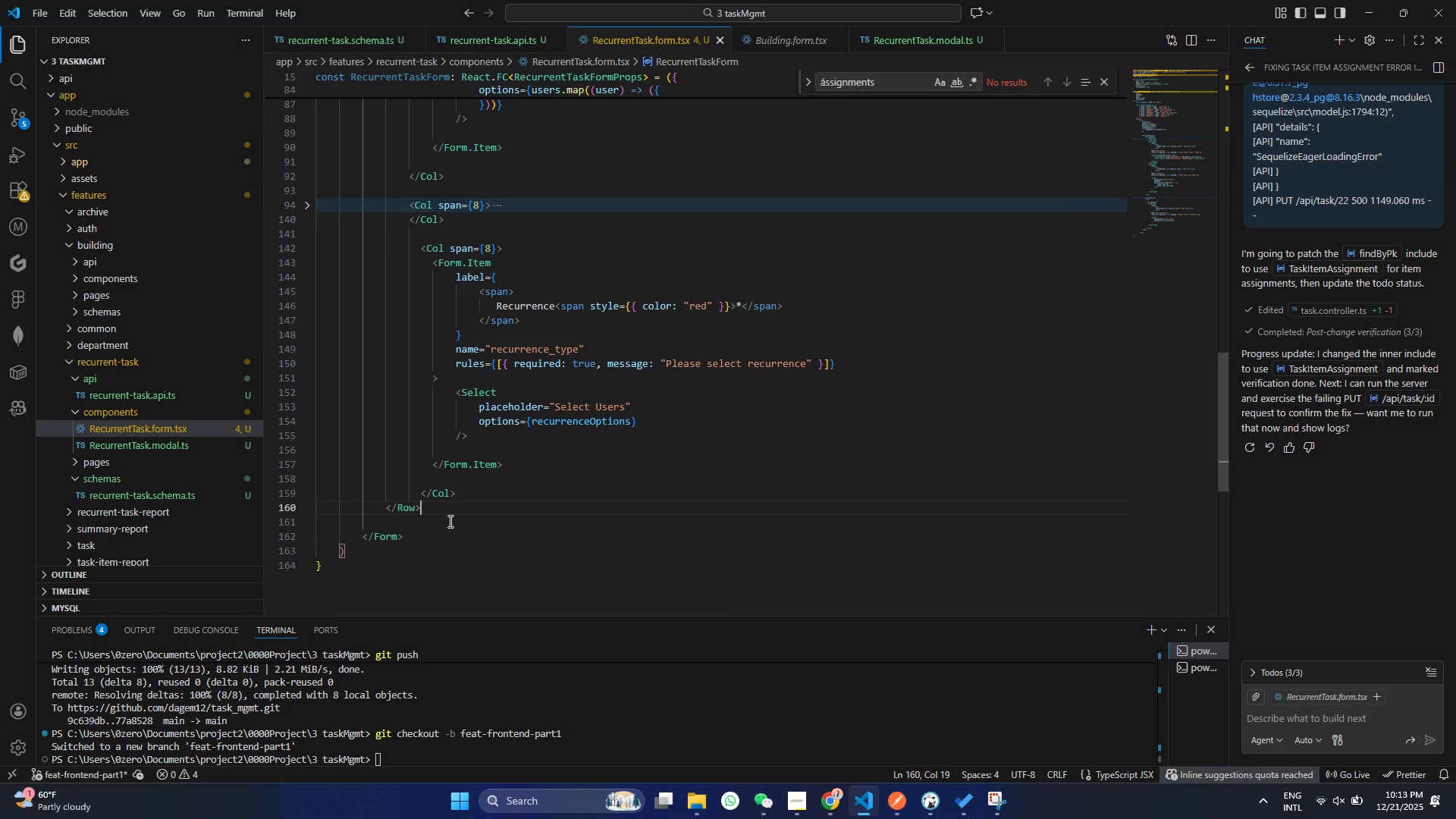 
key(Enter)
 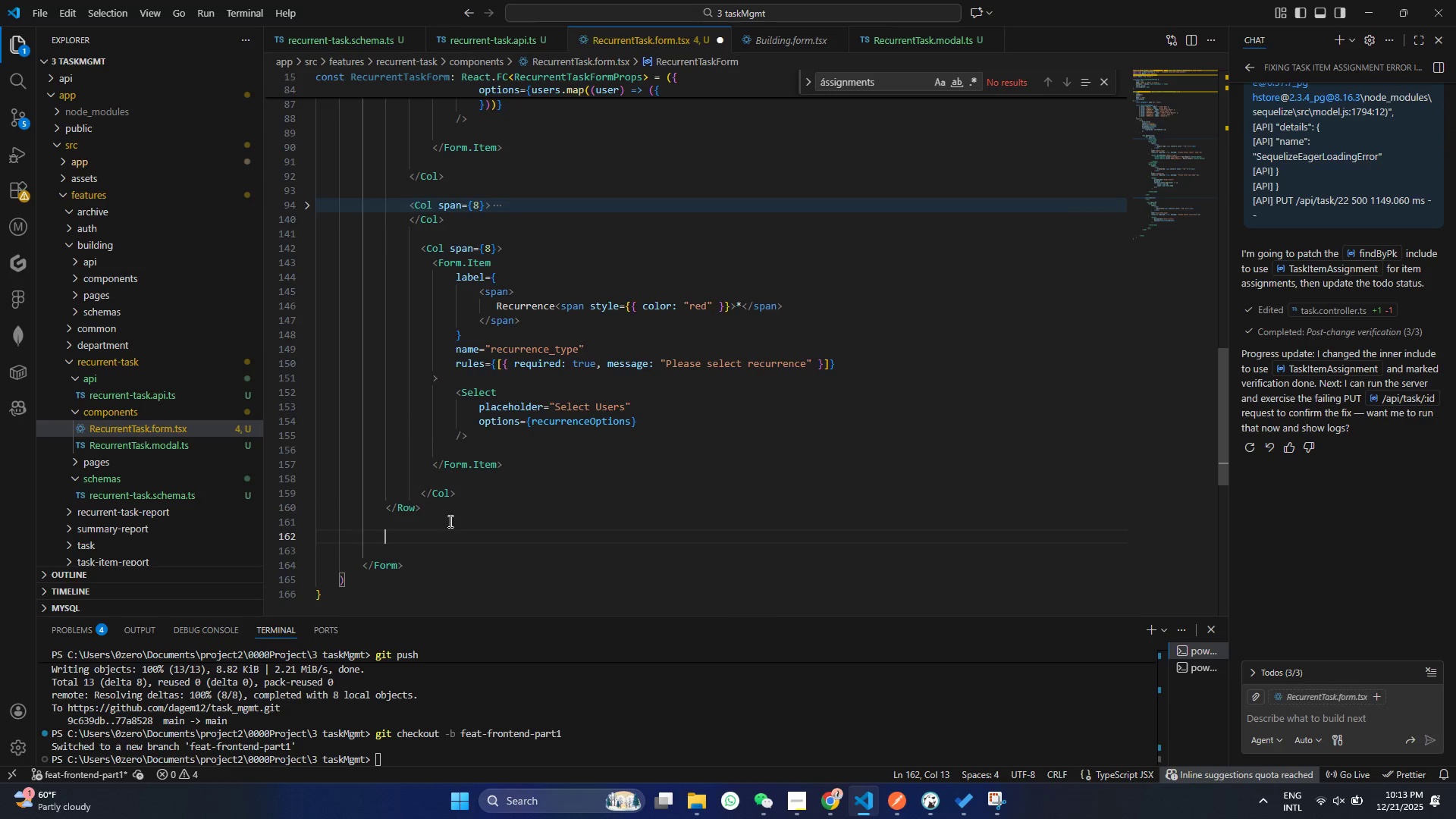 
key(Enter)
 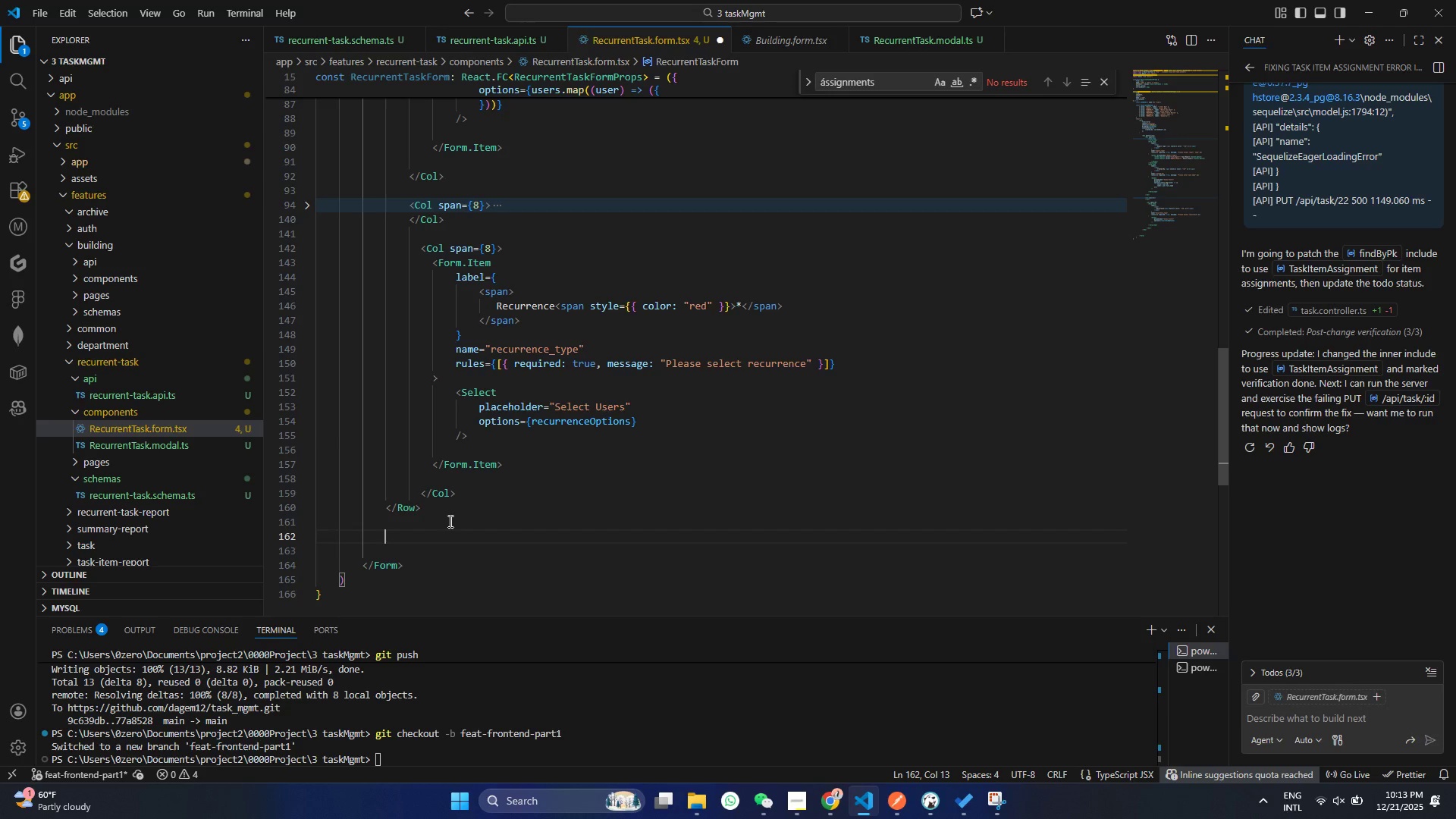 
type({mode ! == )
key(Backspace)
key(Backspace)
key(Backspace)
key(Backspace)
type(== "")
 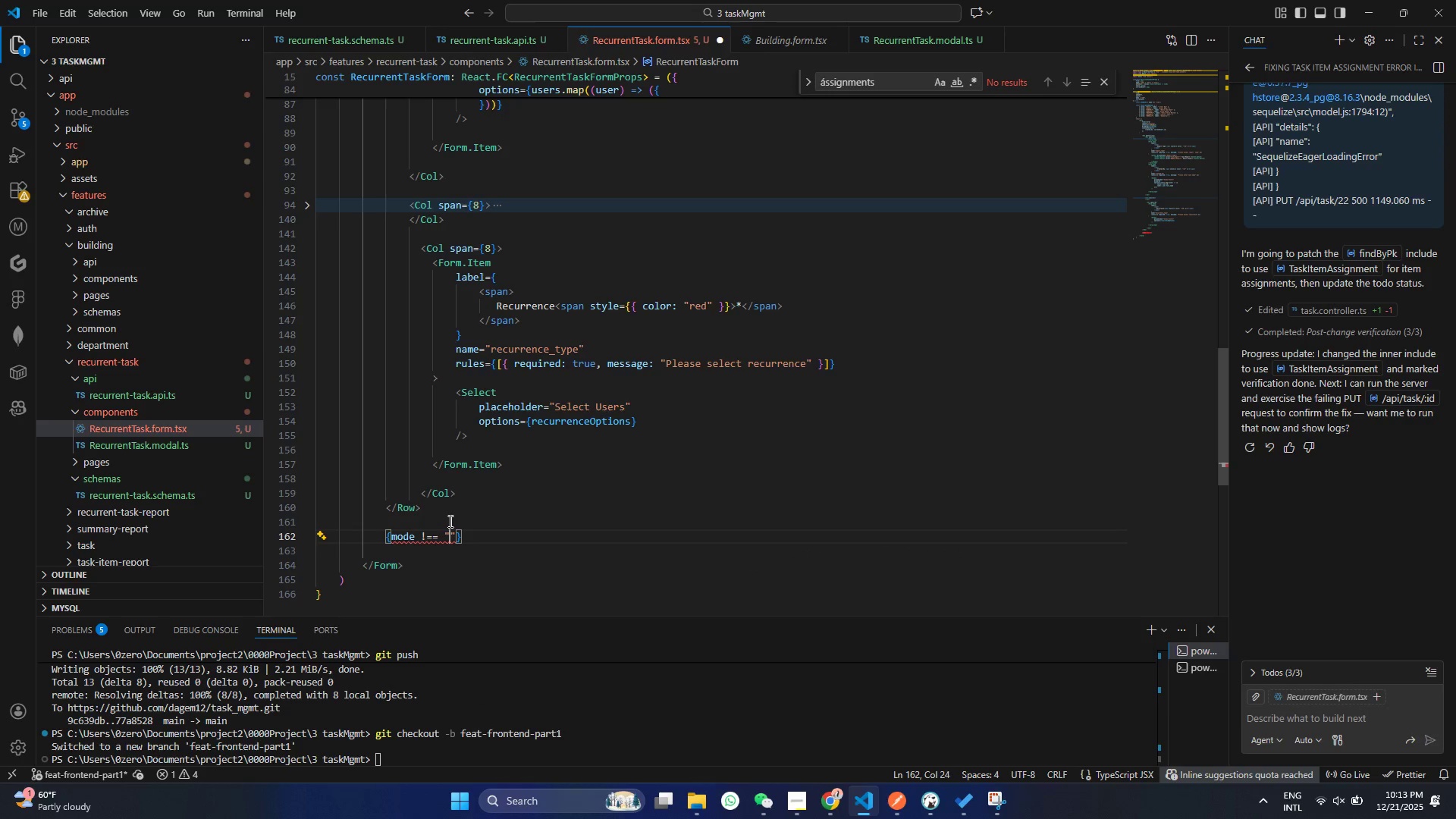 
key(ArrowLeft)
 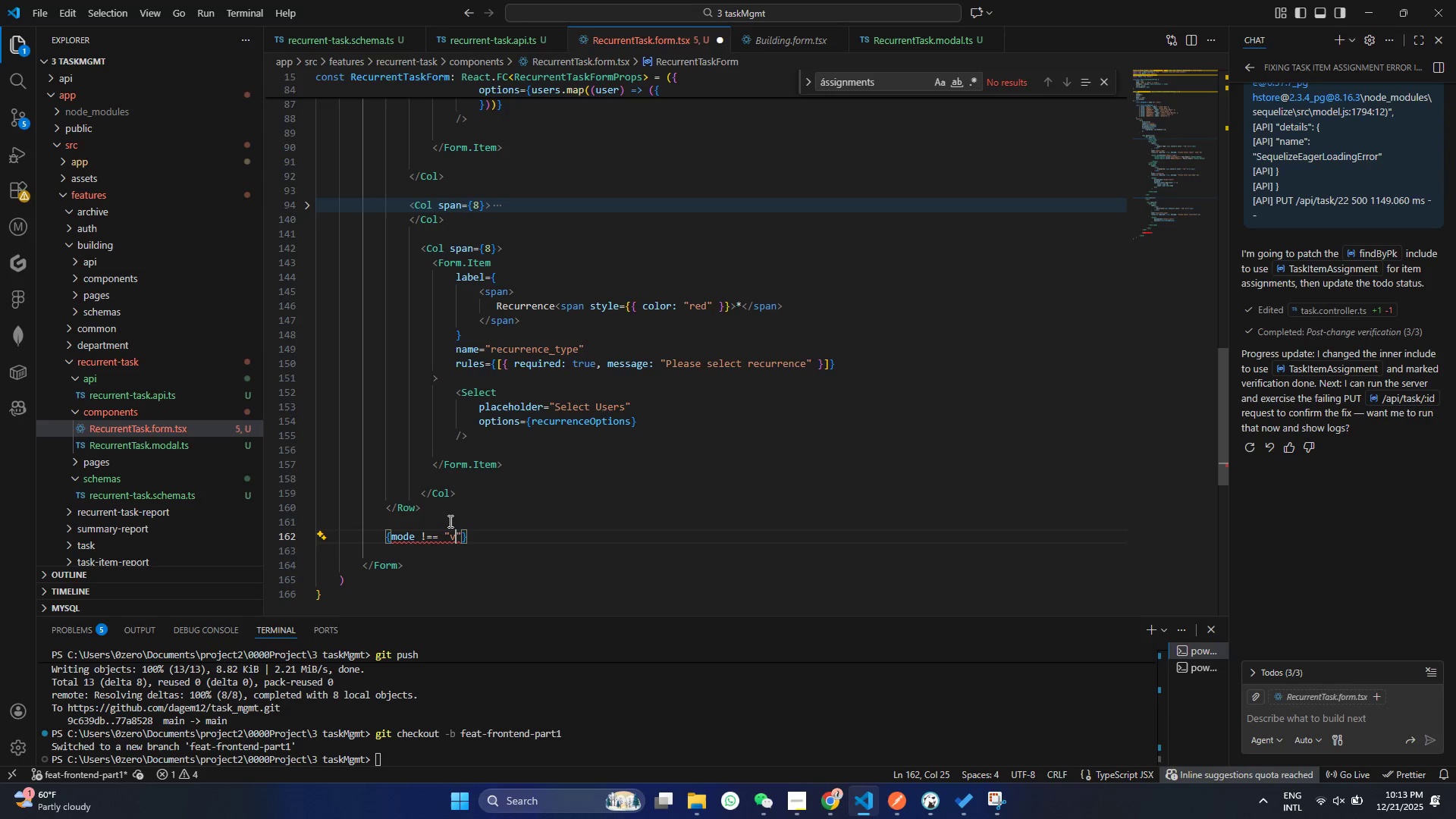 
type(view)
 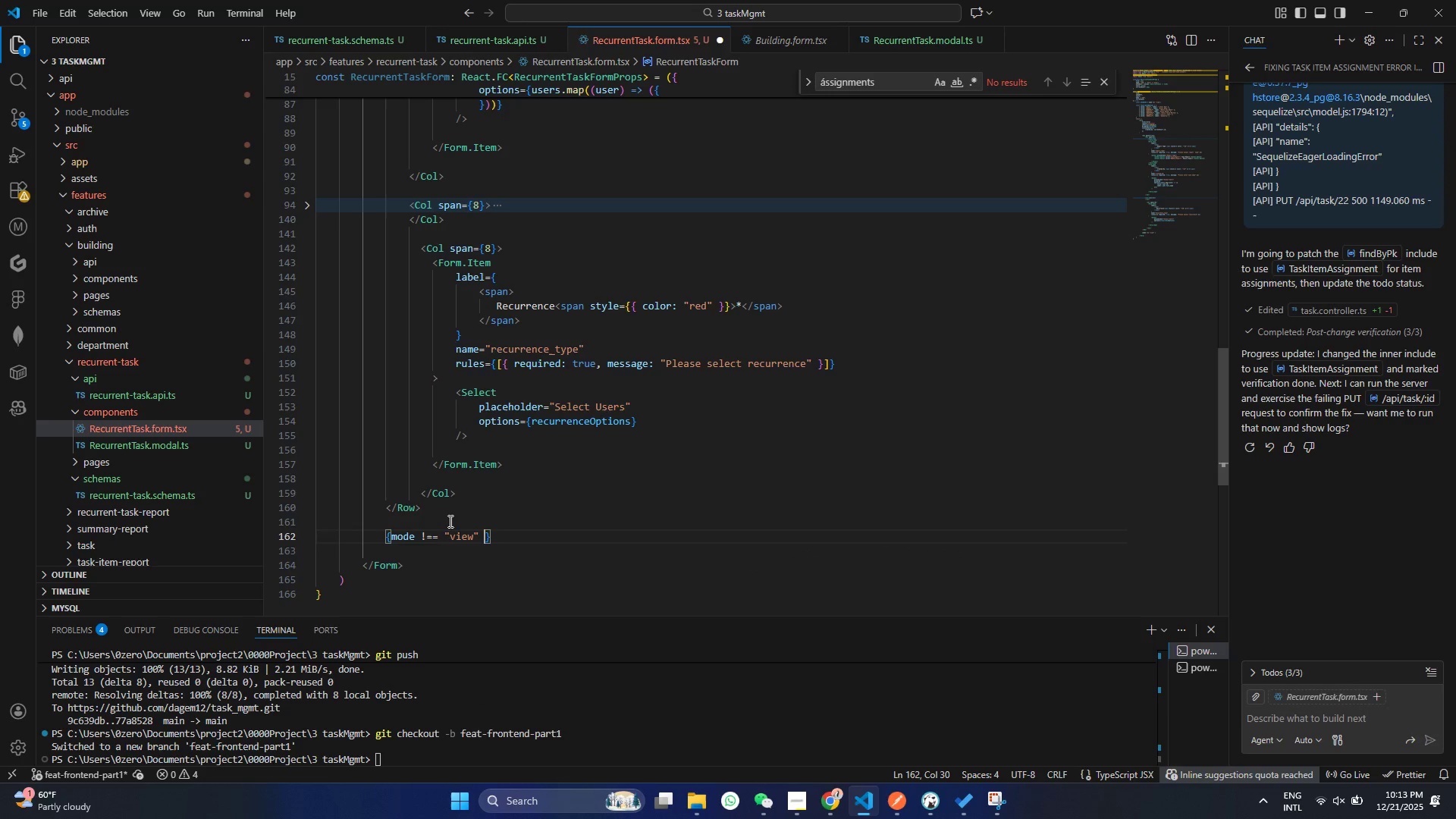 
key(ArrowRight)
 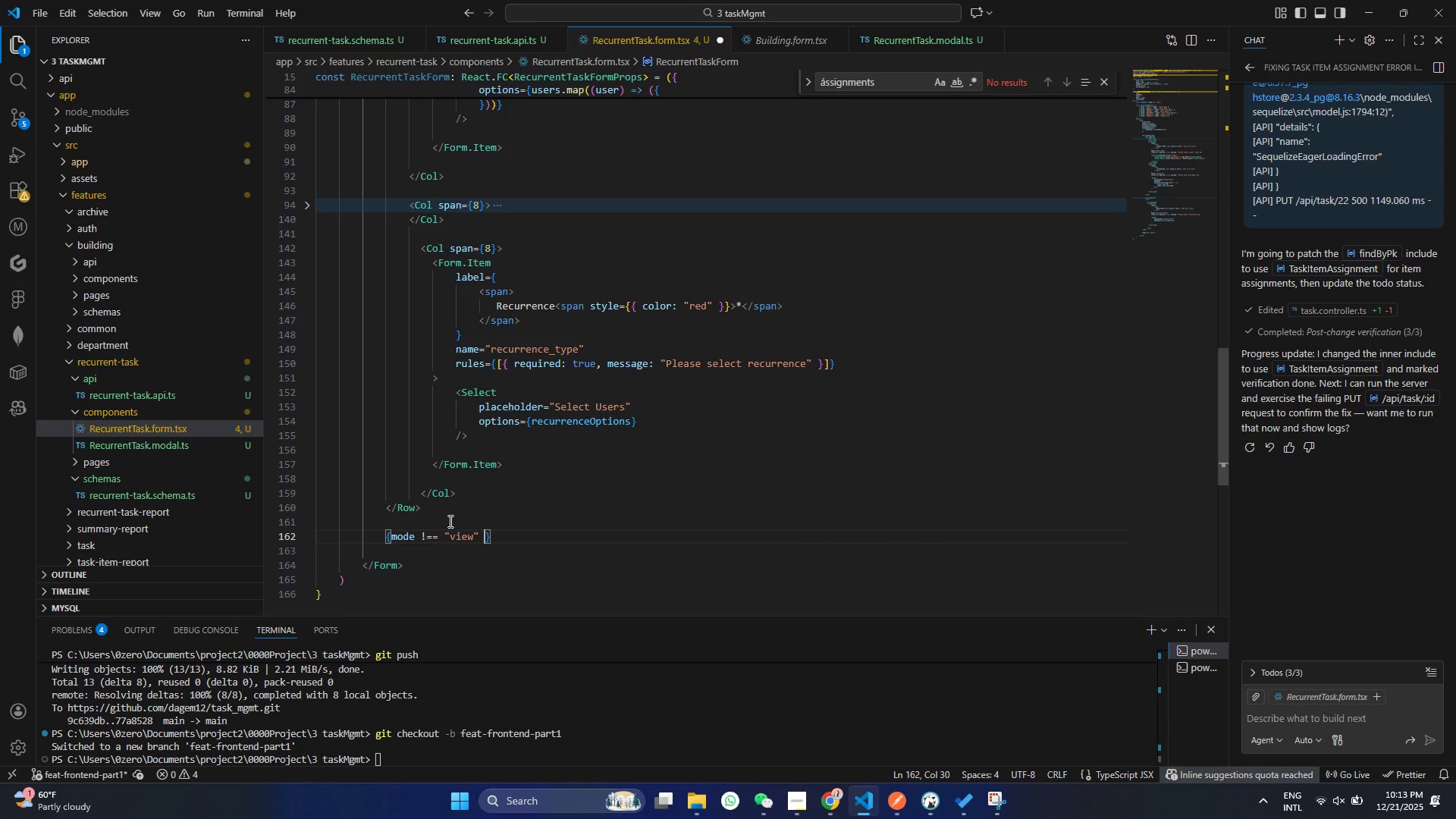 
type( &&()
 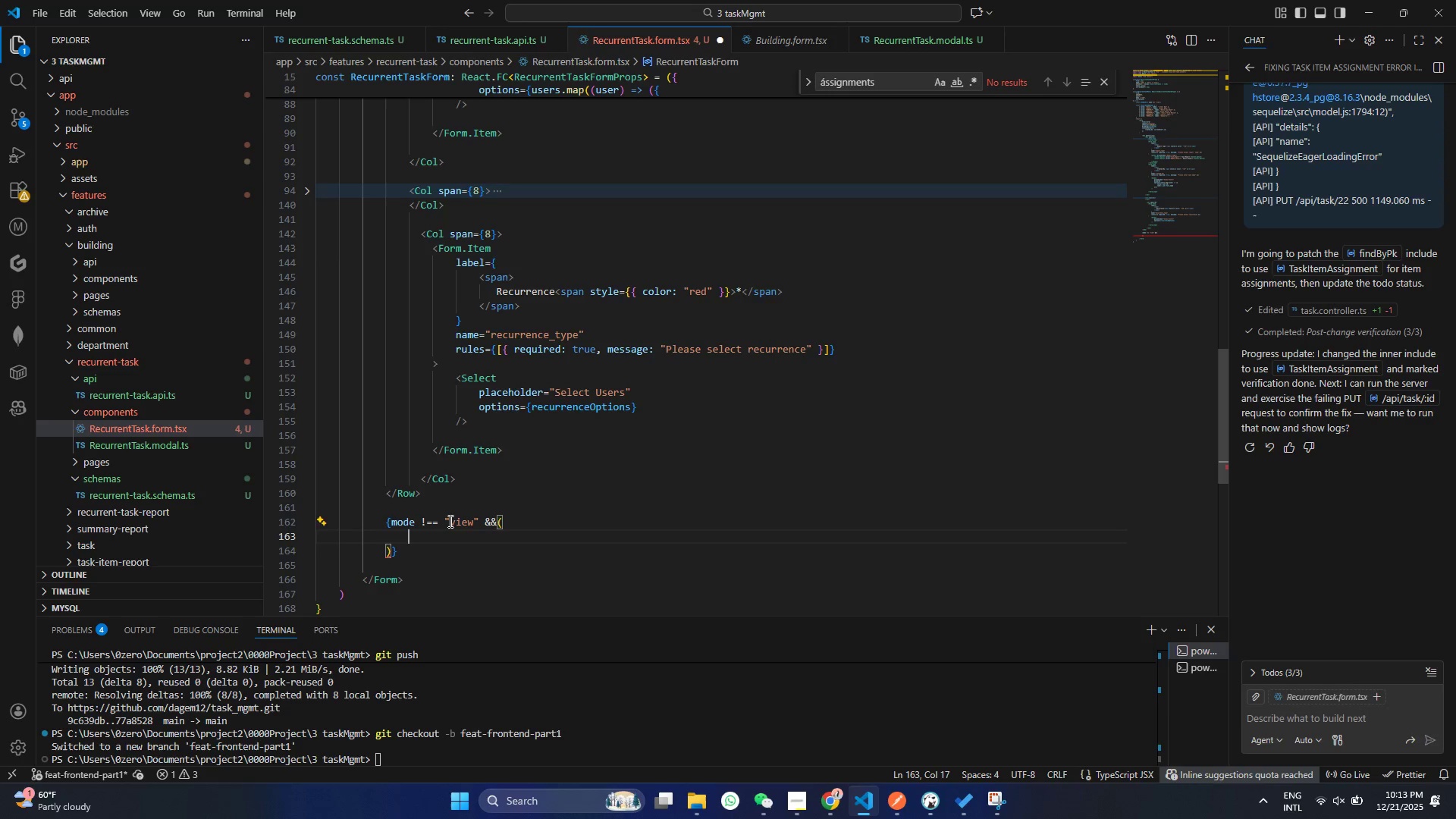 
key(Enter)
 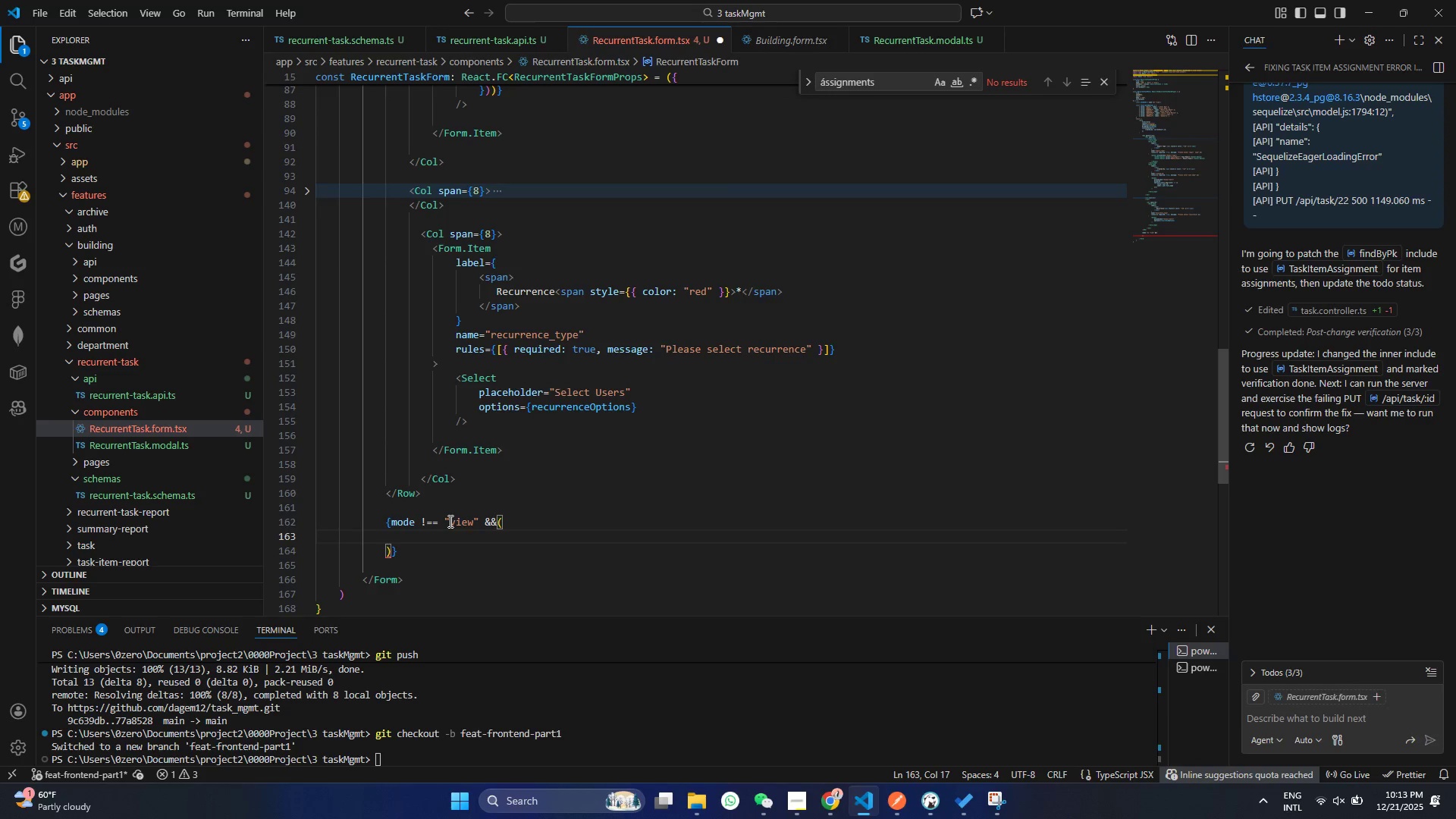 
type(<Row)
 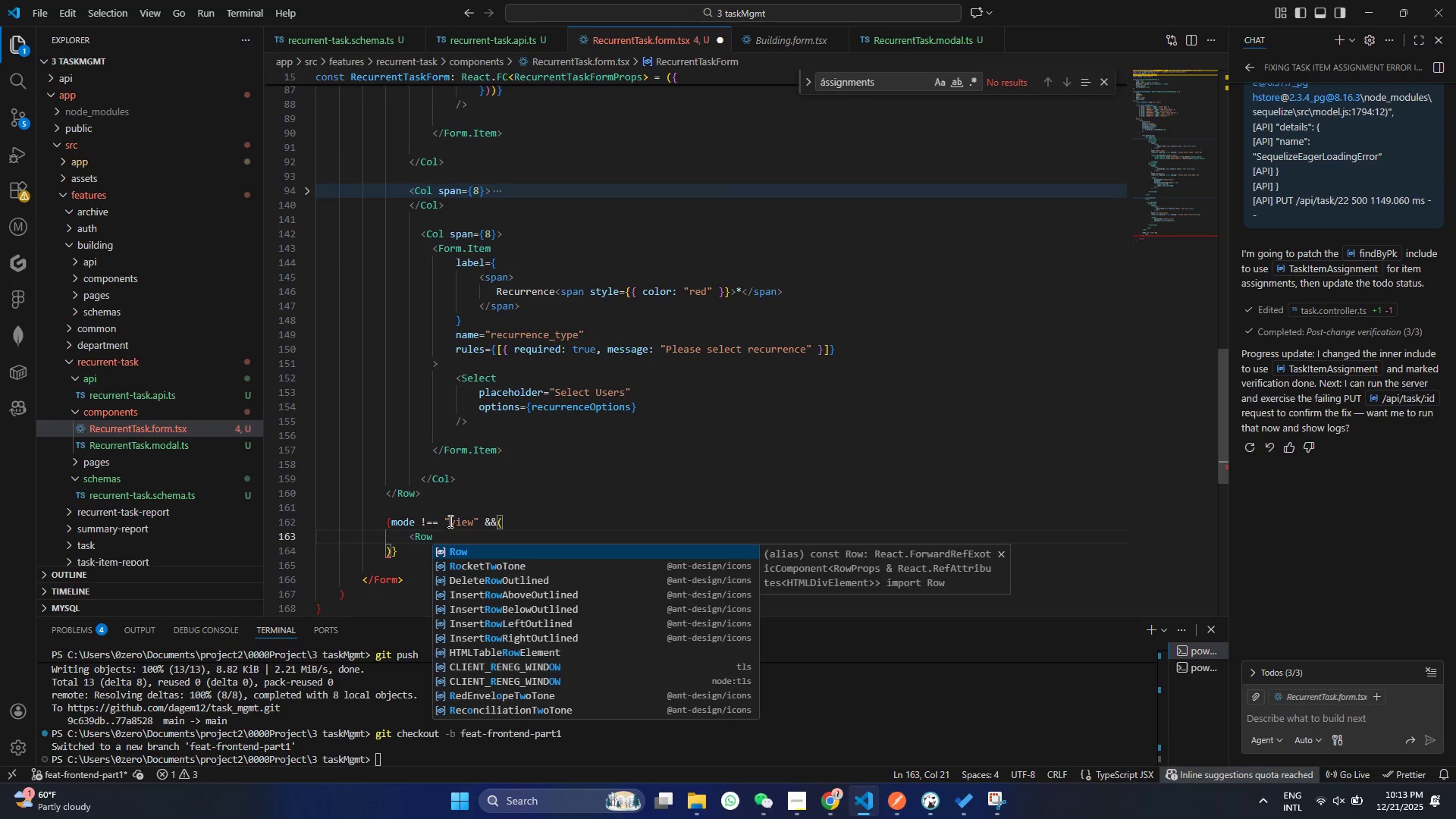 
key(Enter)
 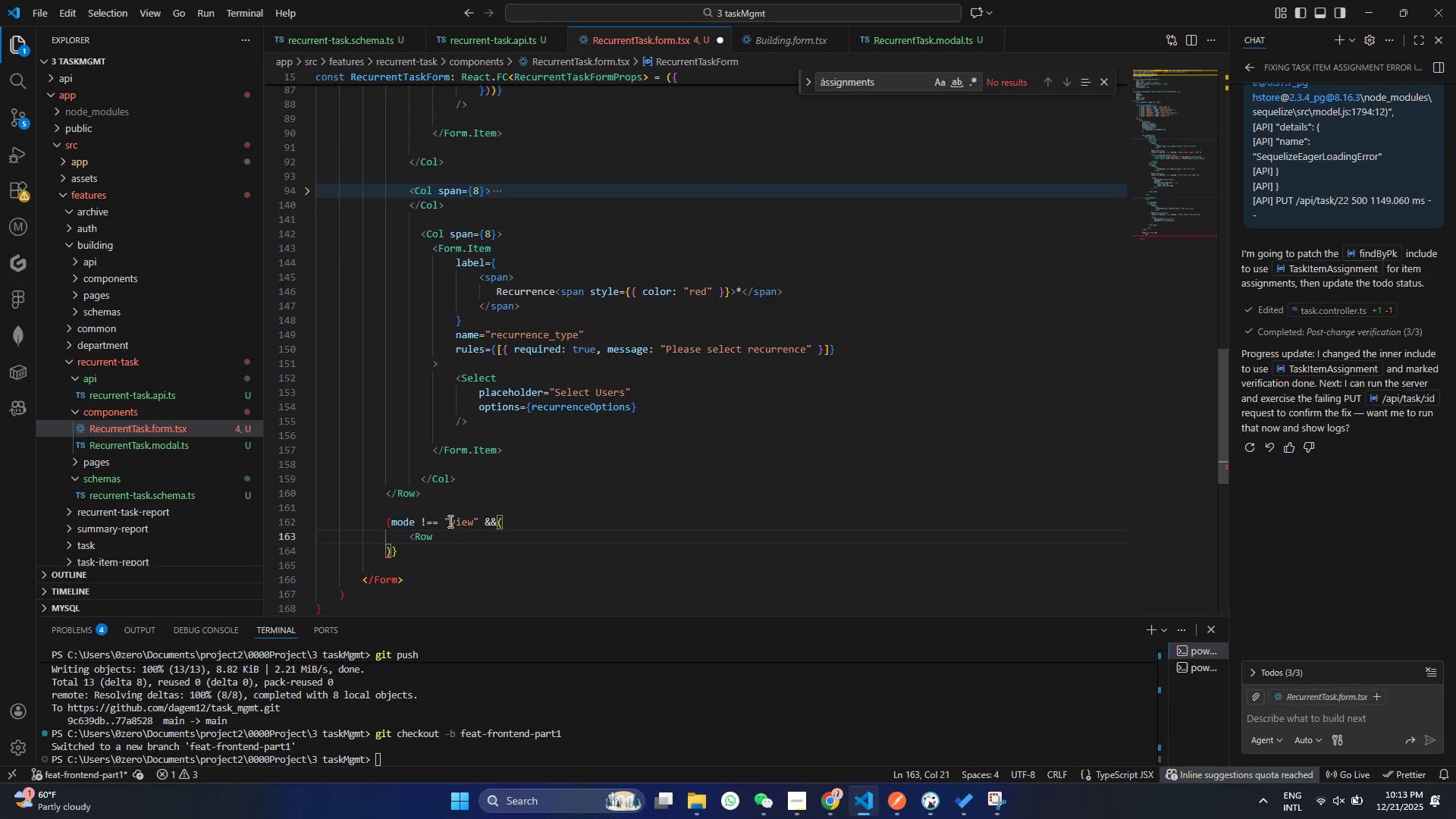 
key(Shift+Period)
 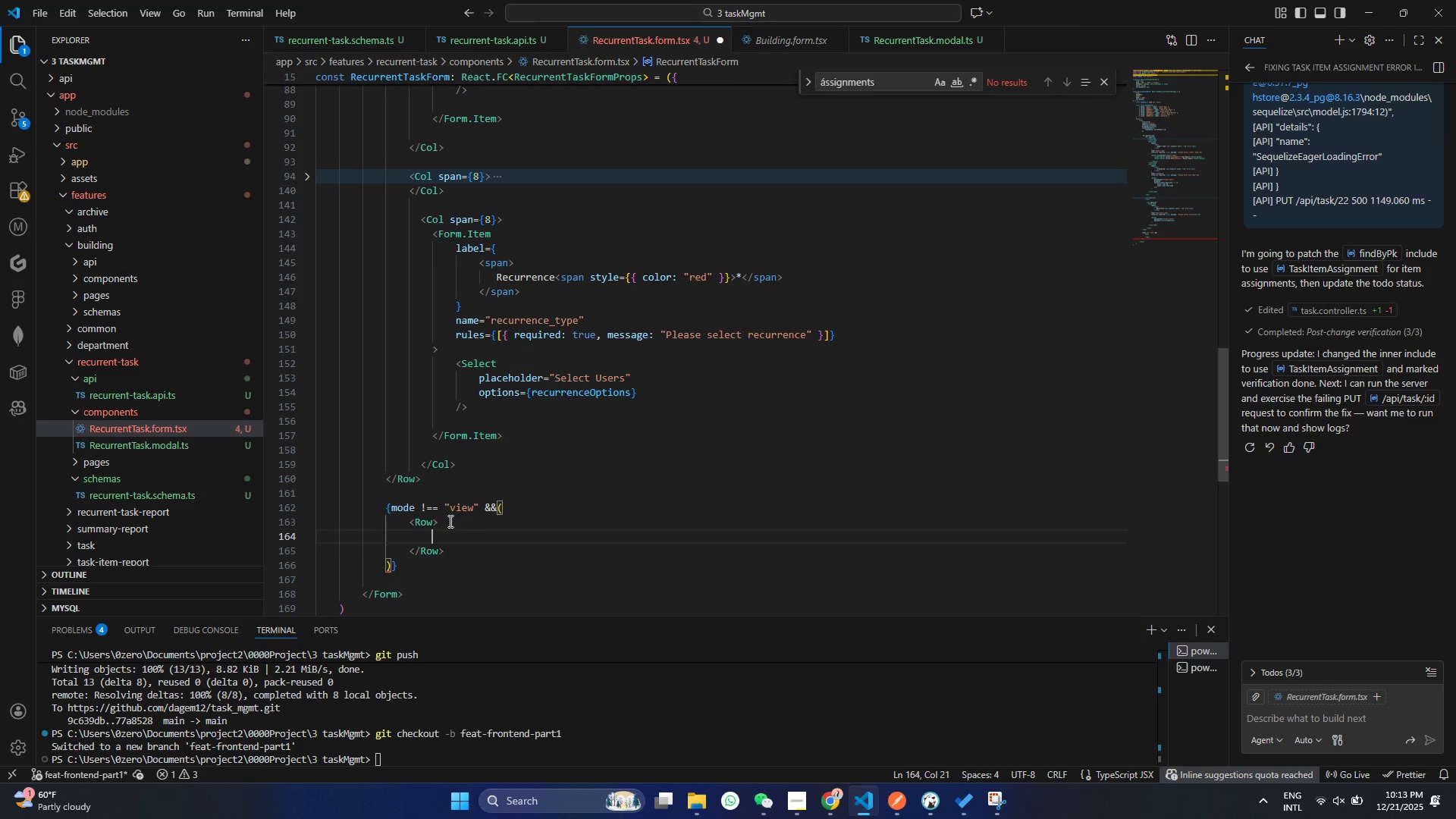 
key(Shift+Enter)
 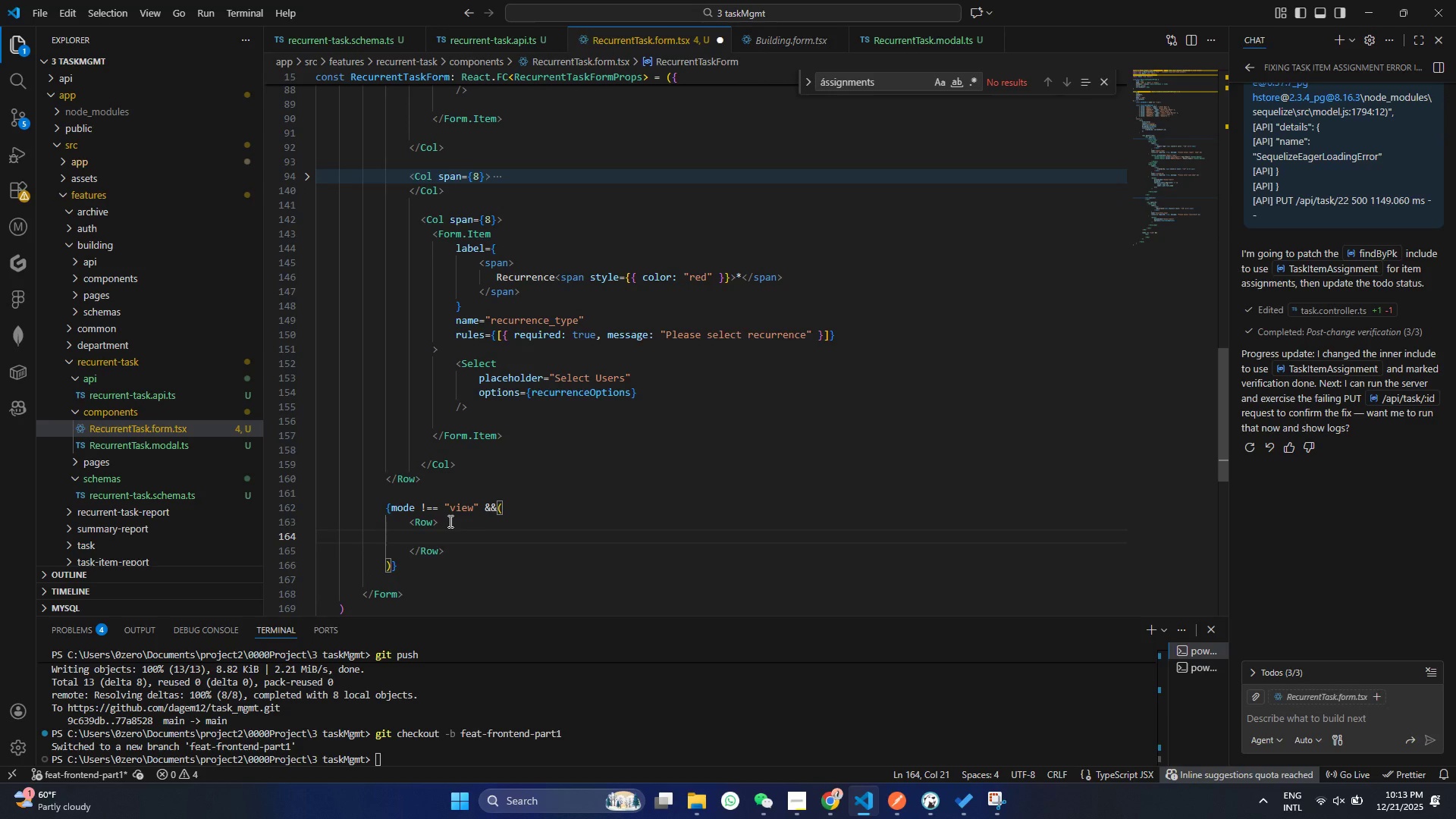 
type(<c)
key(Backspace)
type(Co)
 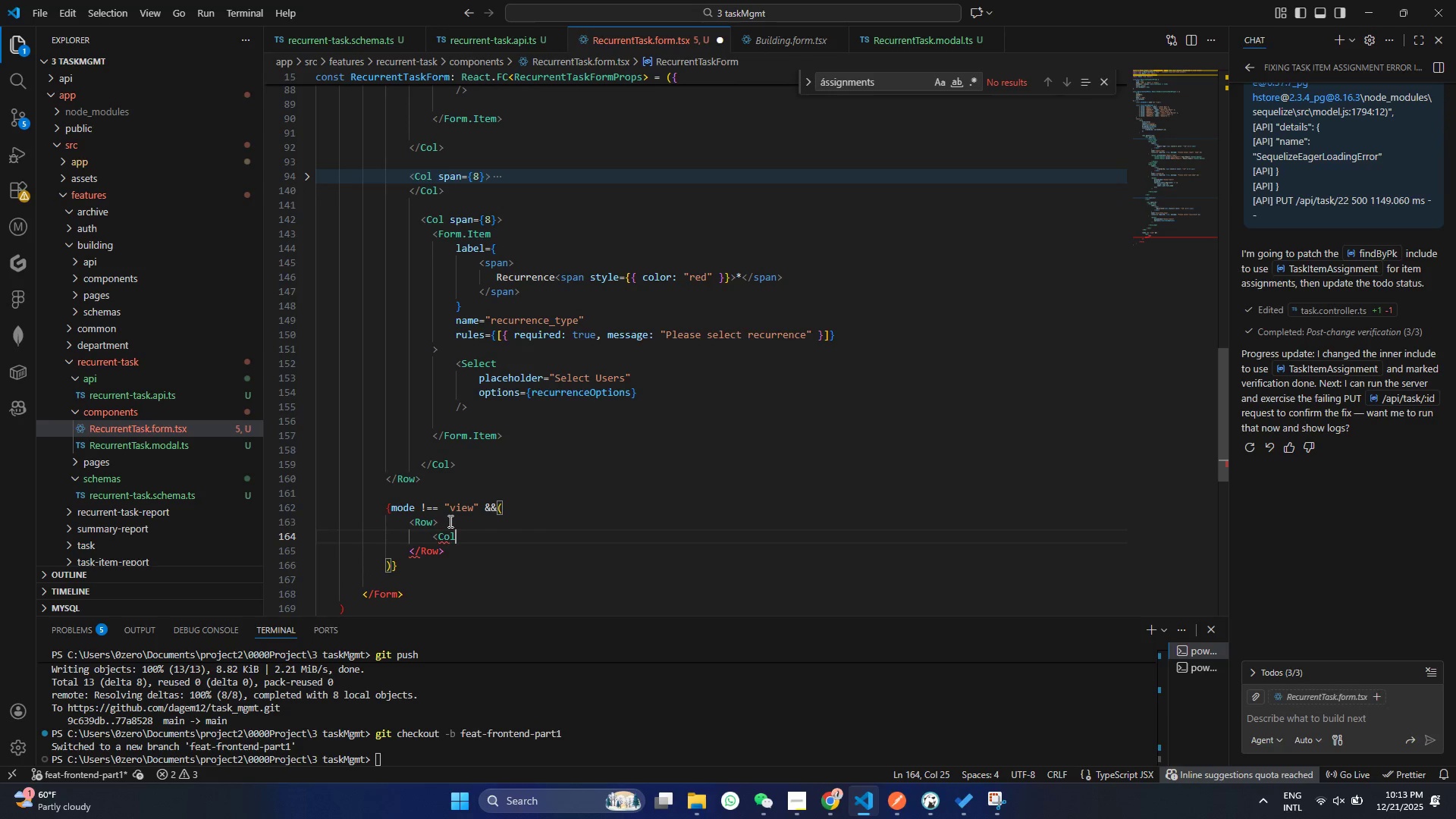 
key(Enter)
 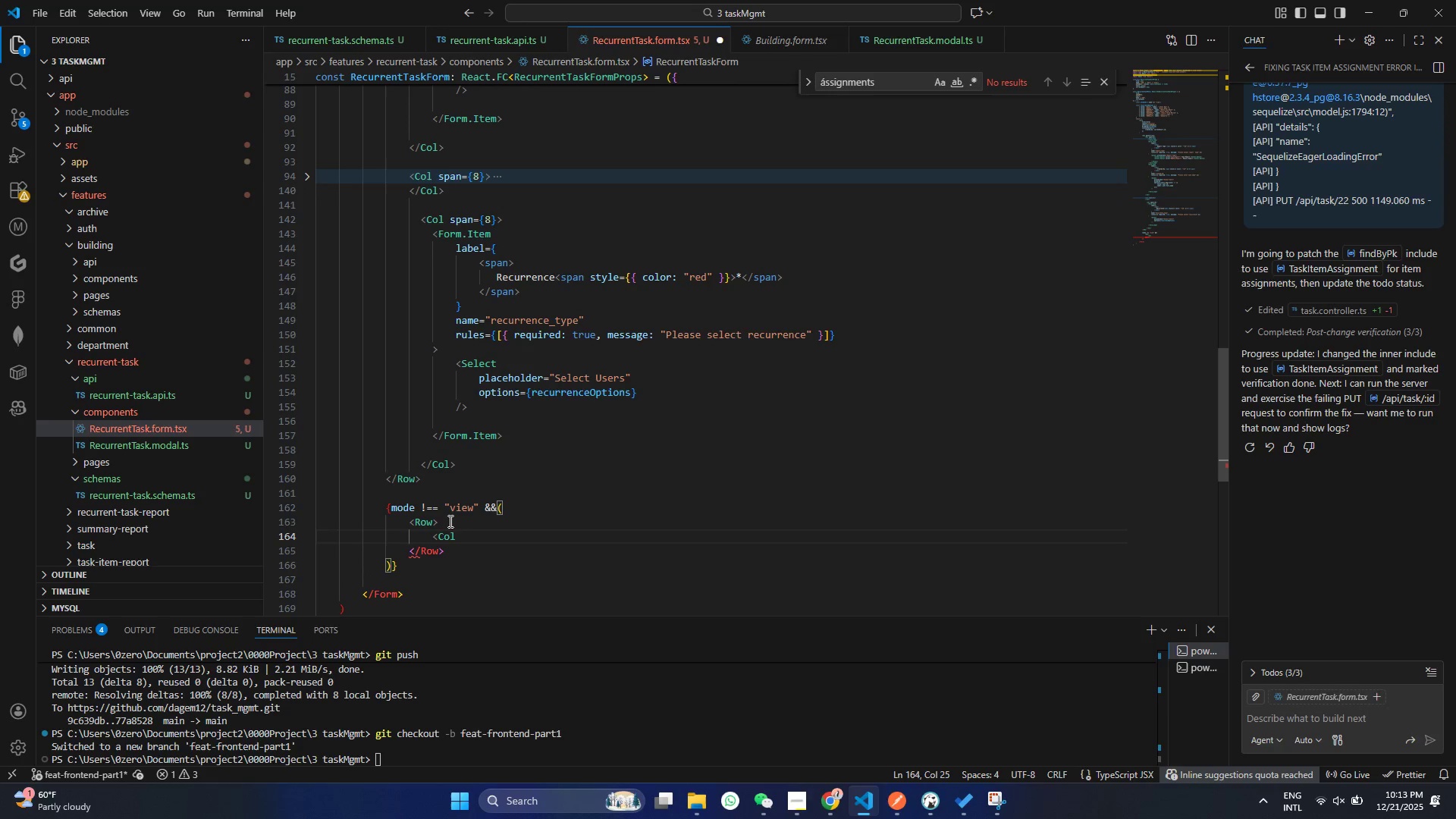 
key(Shift+Period)
 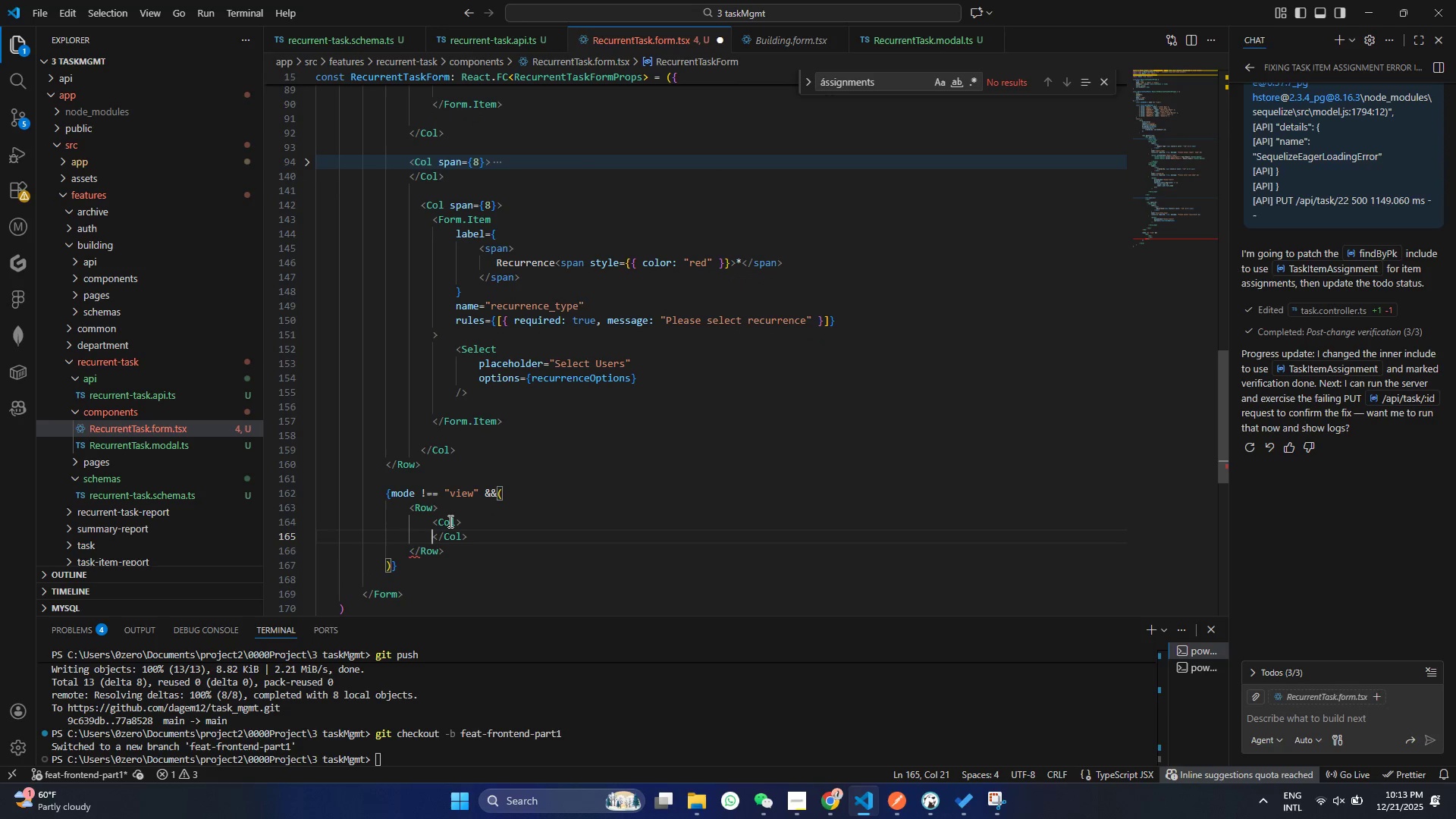 
key(Enter)
 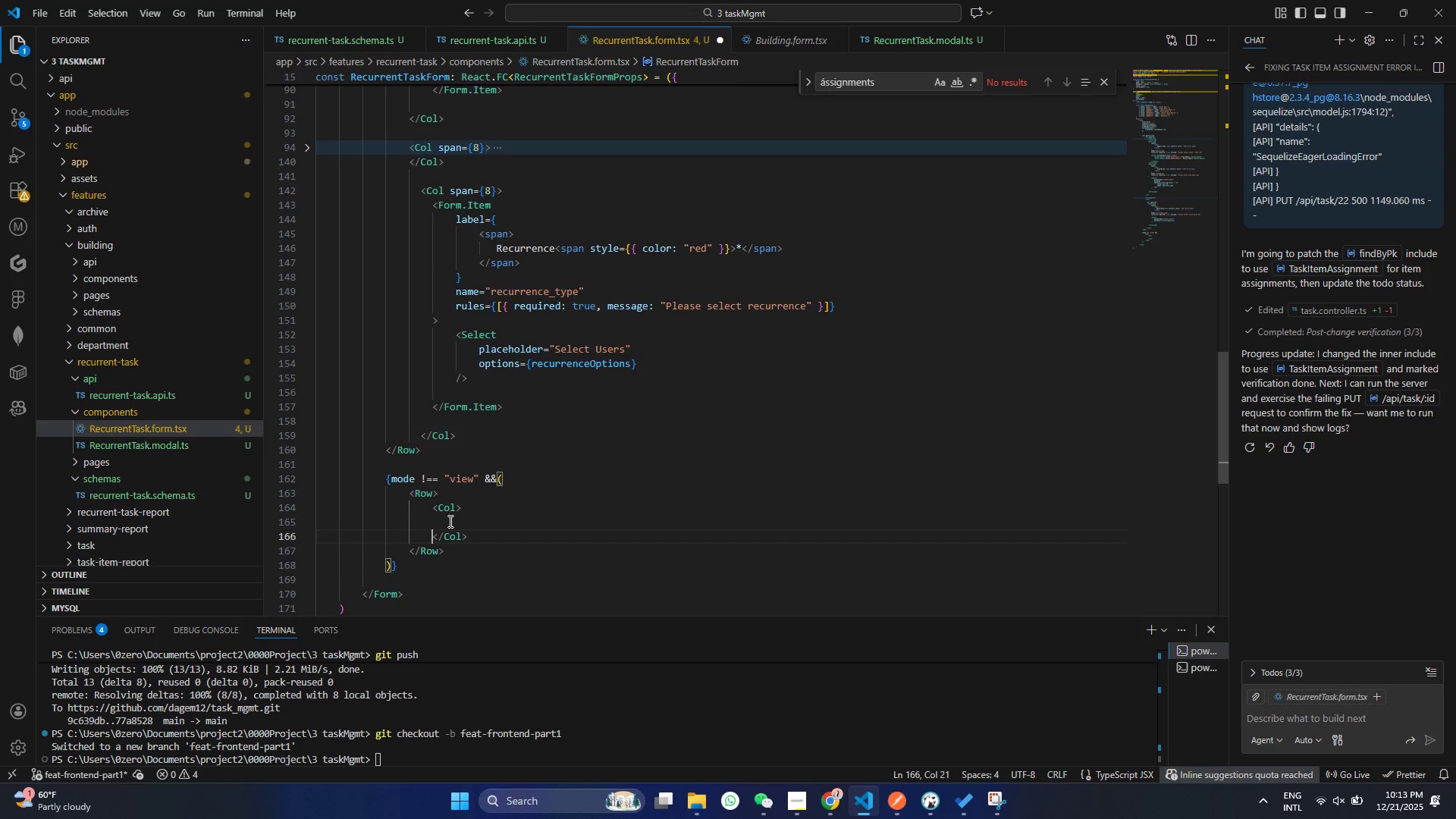 
key(Enter)
 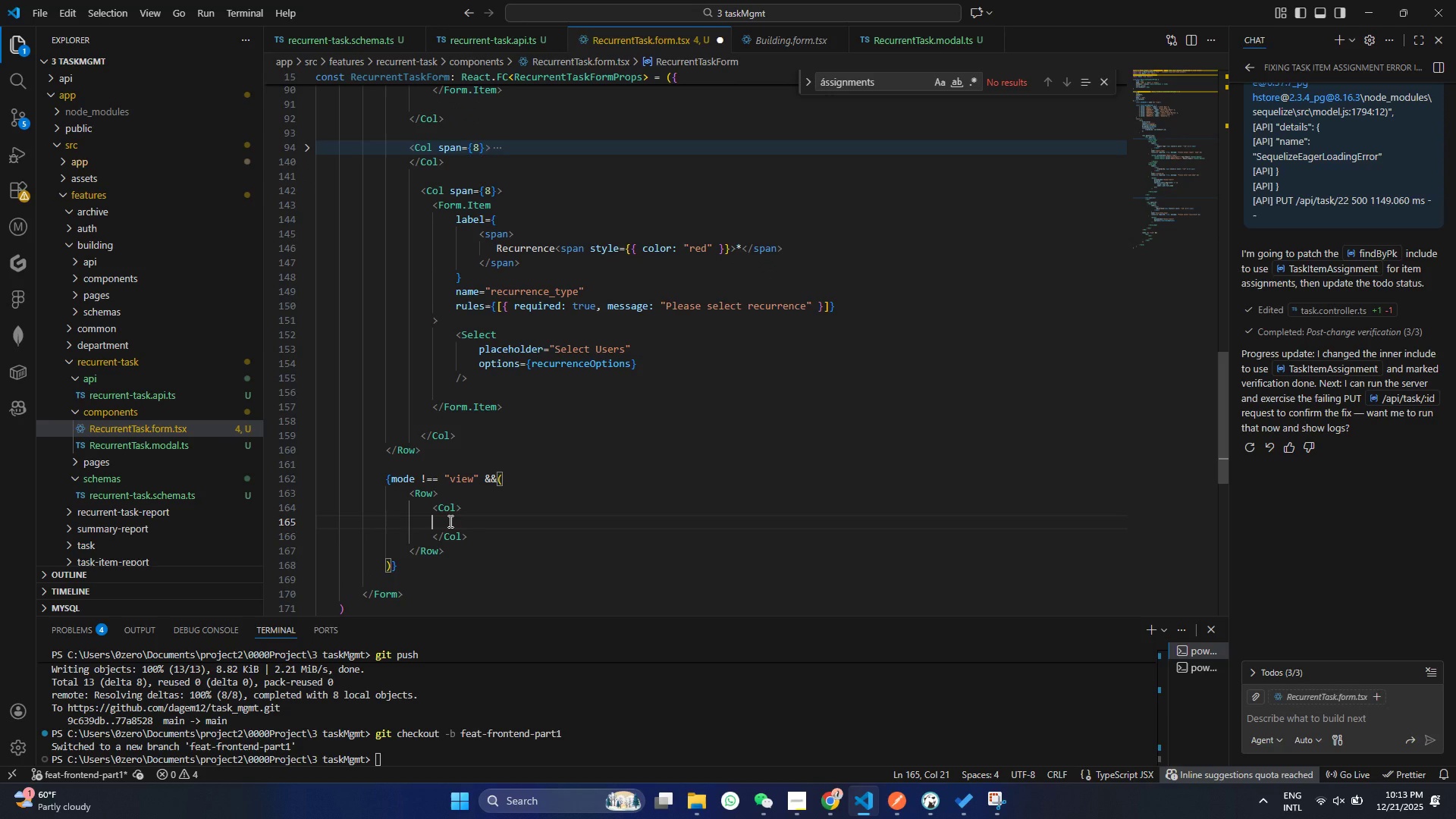 
key(ArrowUp)
 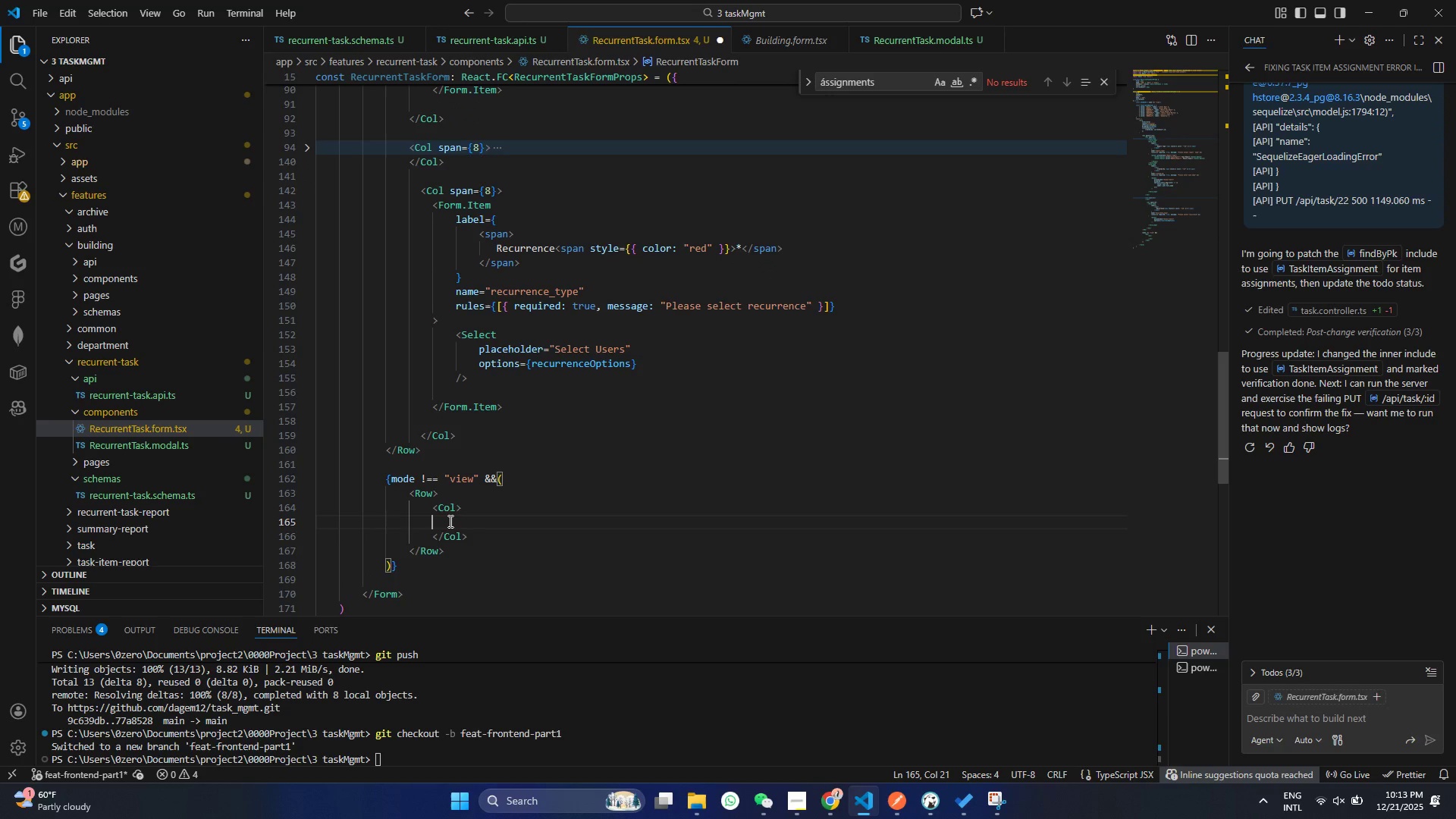 
type(<D)
key(Backspace)
type(Spav)
key(Backspace)
 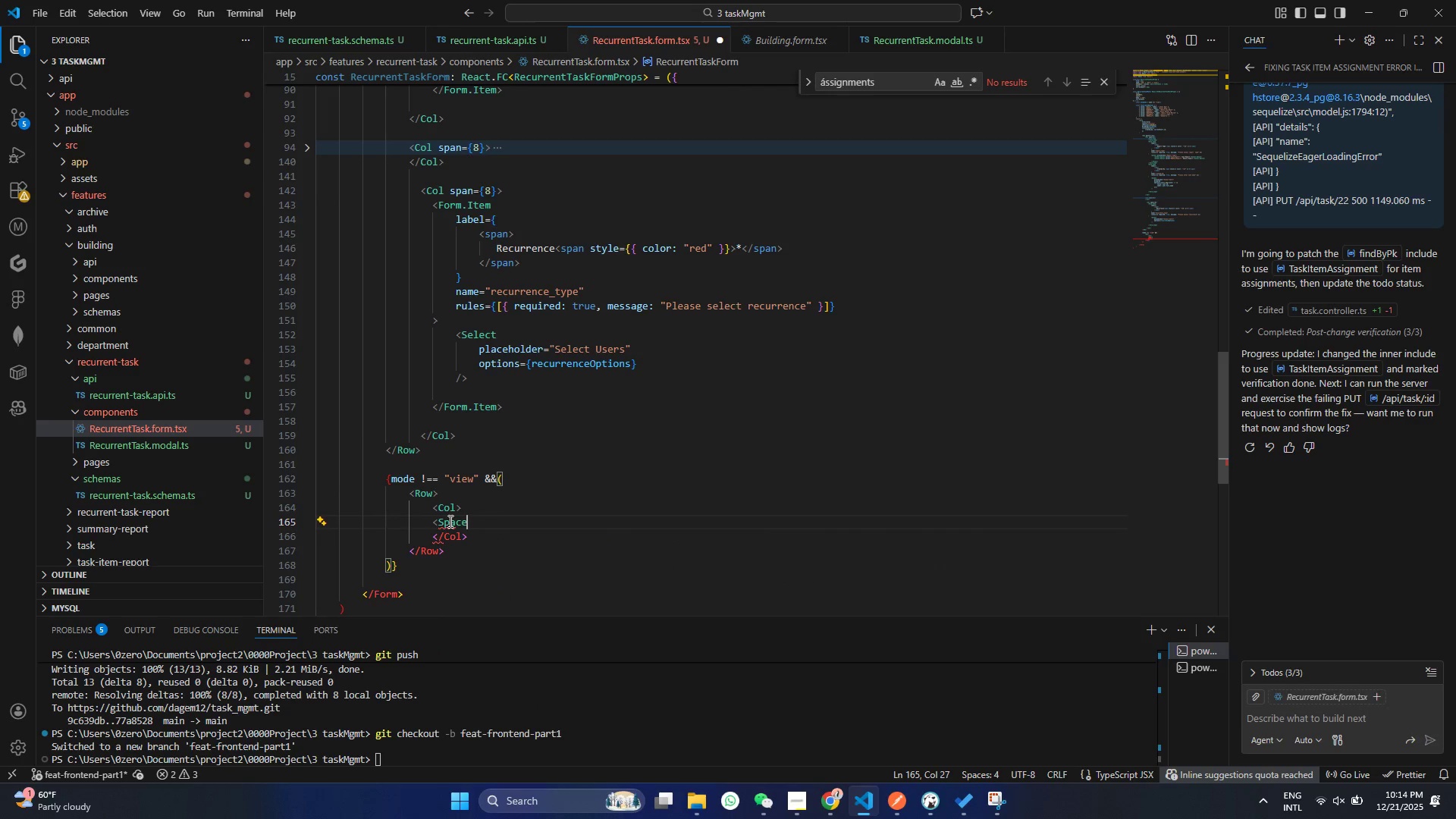 
key(Enter)
 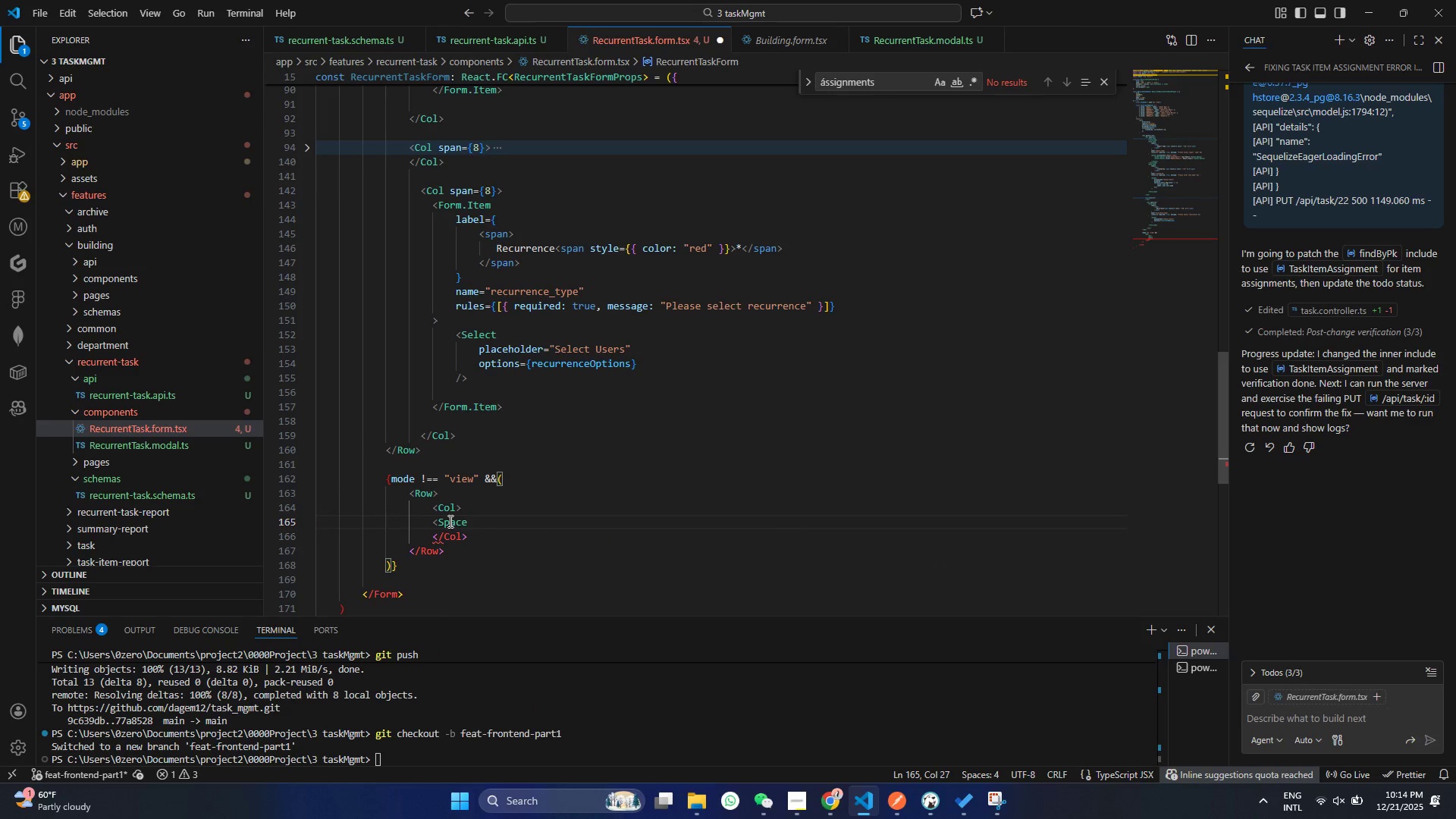 
key(Shift+Period)
 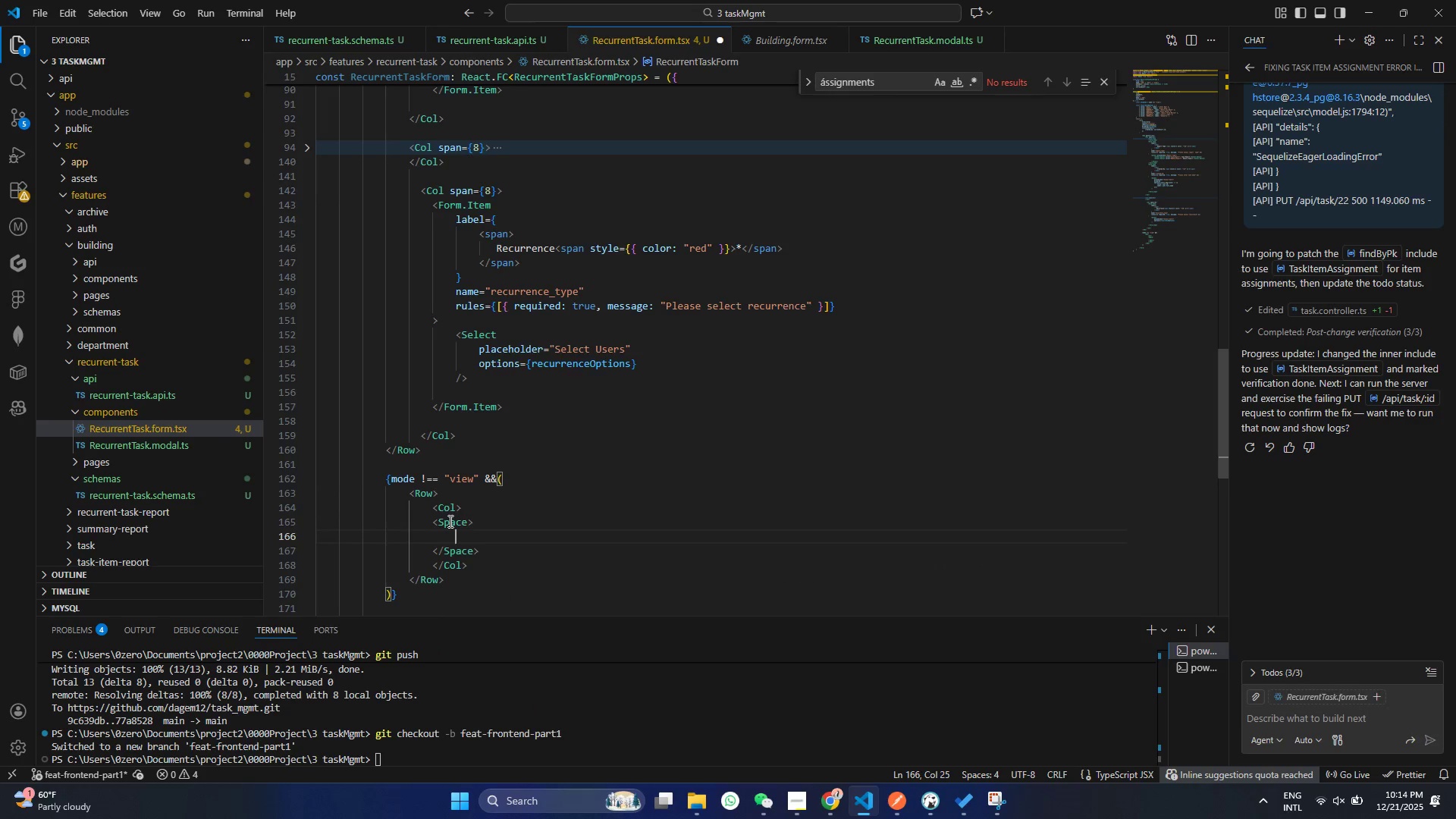 
key(Enter)
 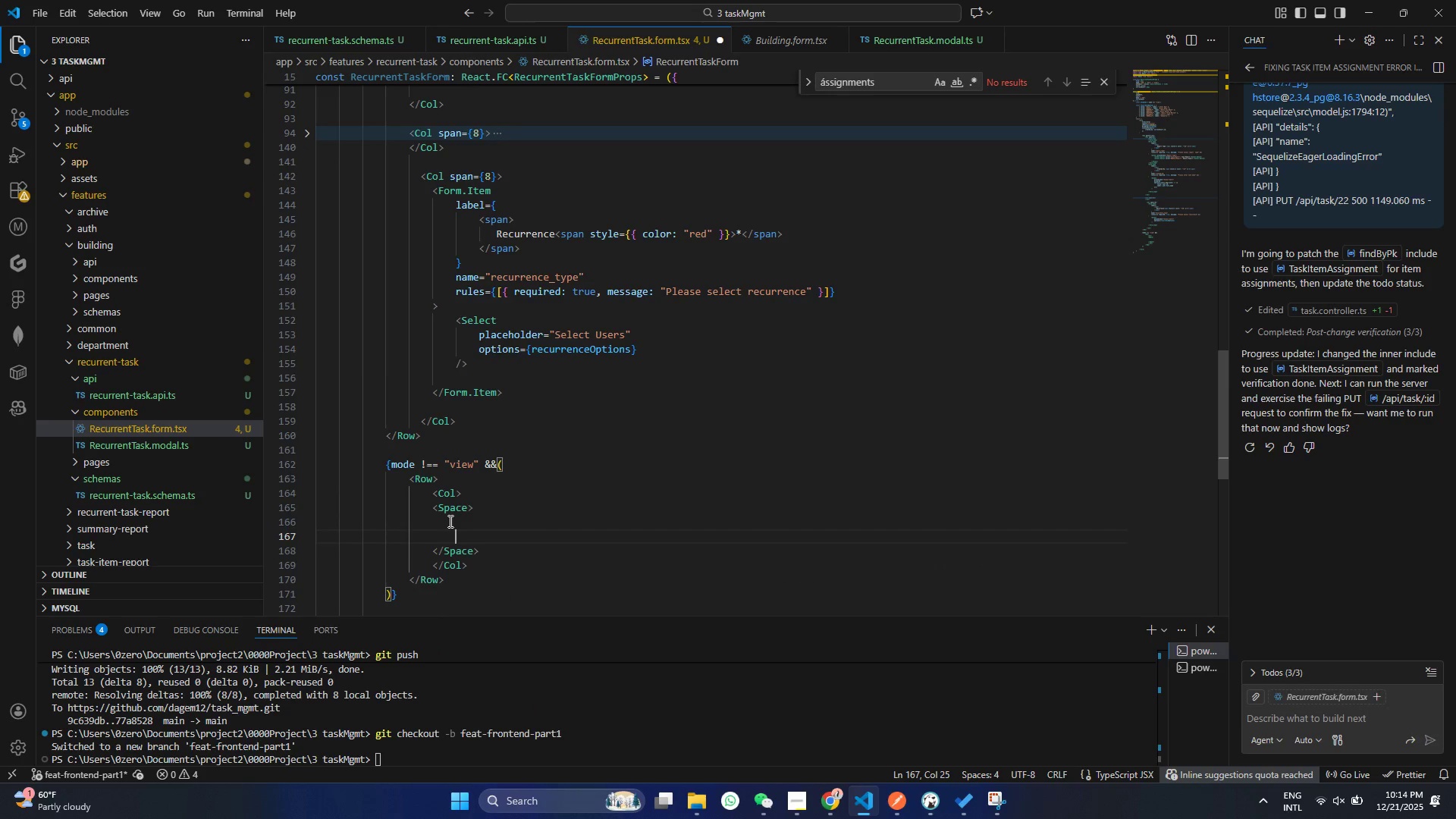 
key(Enter)
 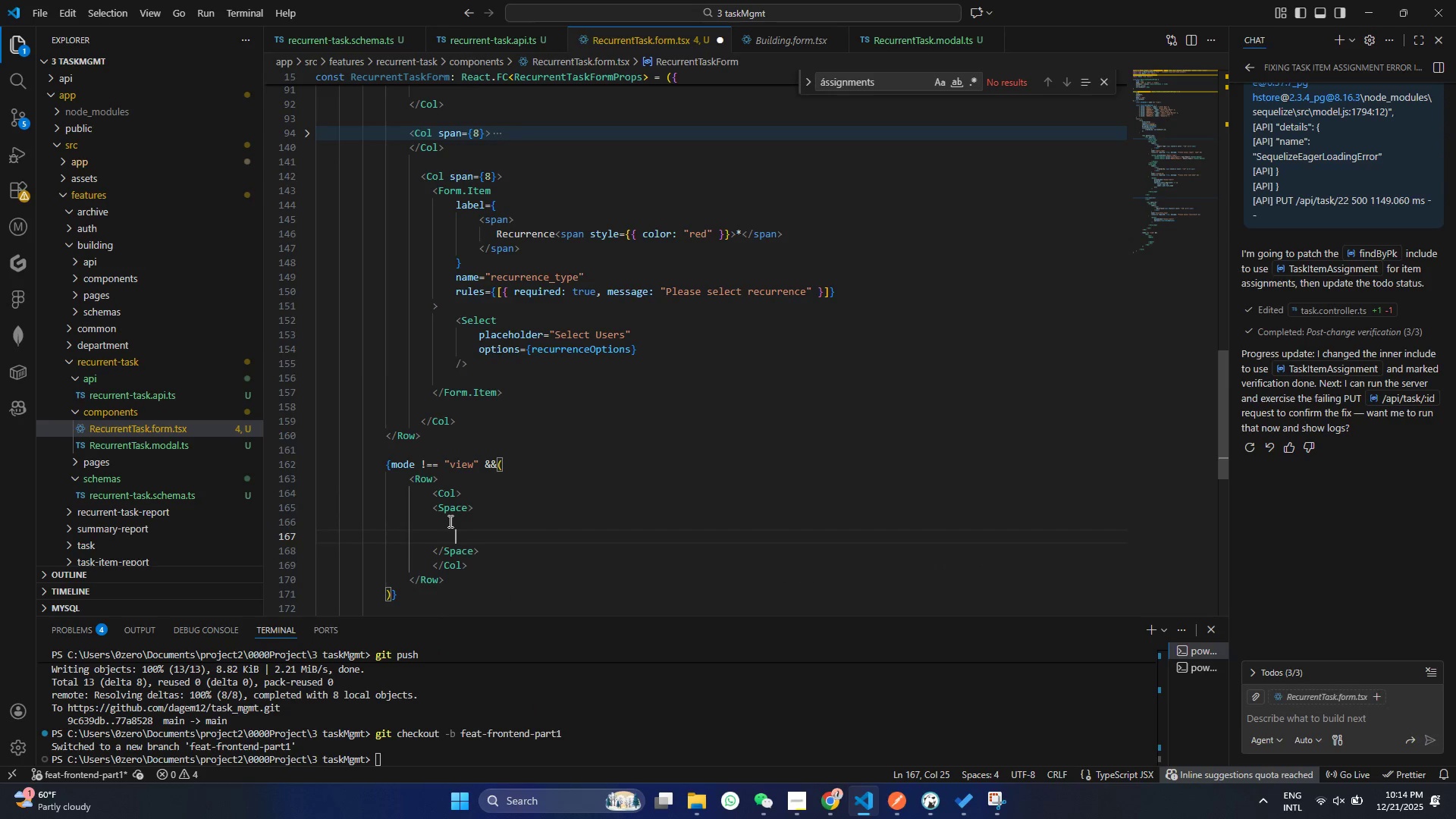 
type(<Buttom)
key(Backspace)
 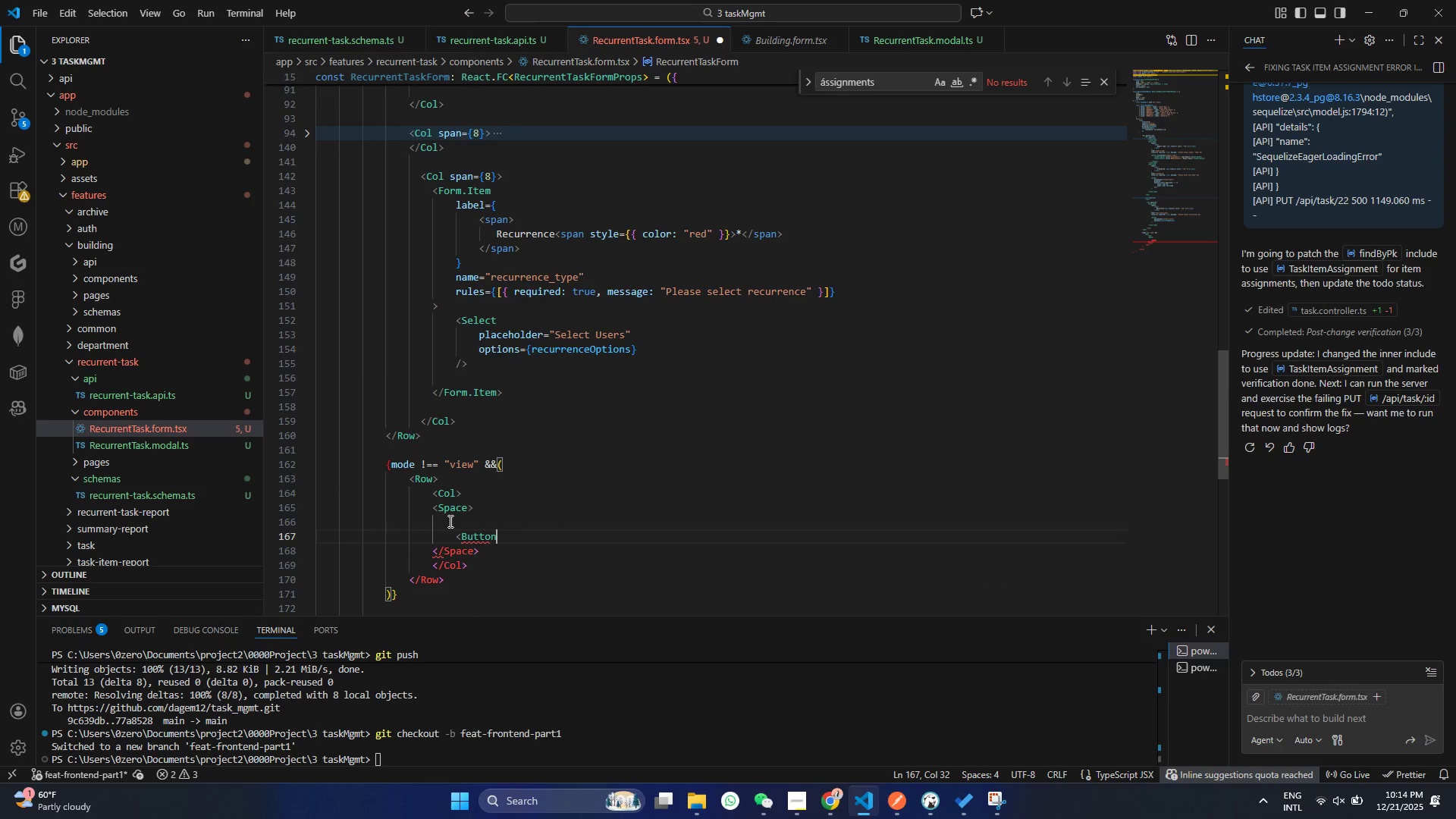 
key(Enter)
 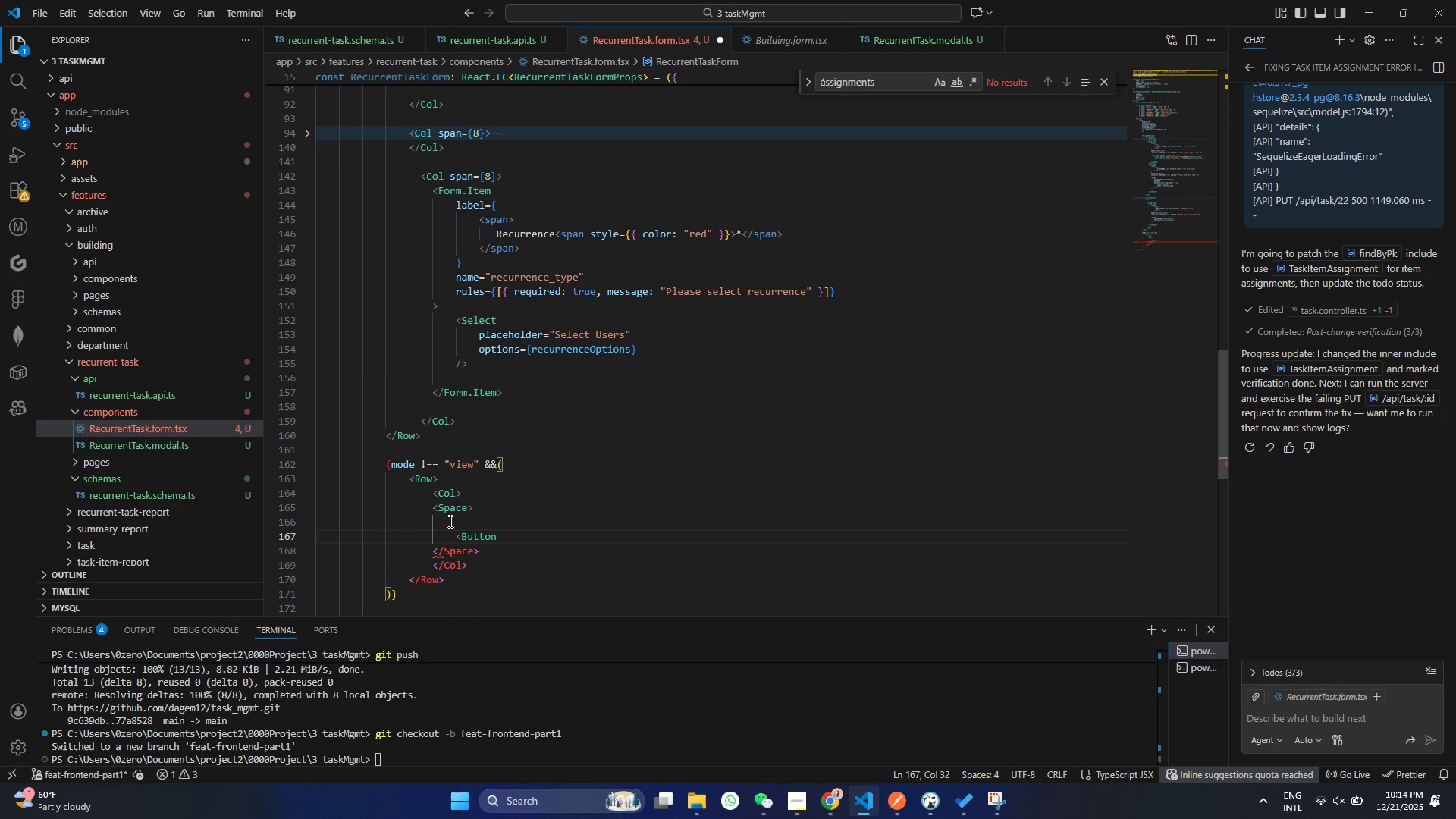 
key(Shift+Period)
 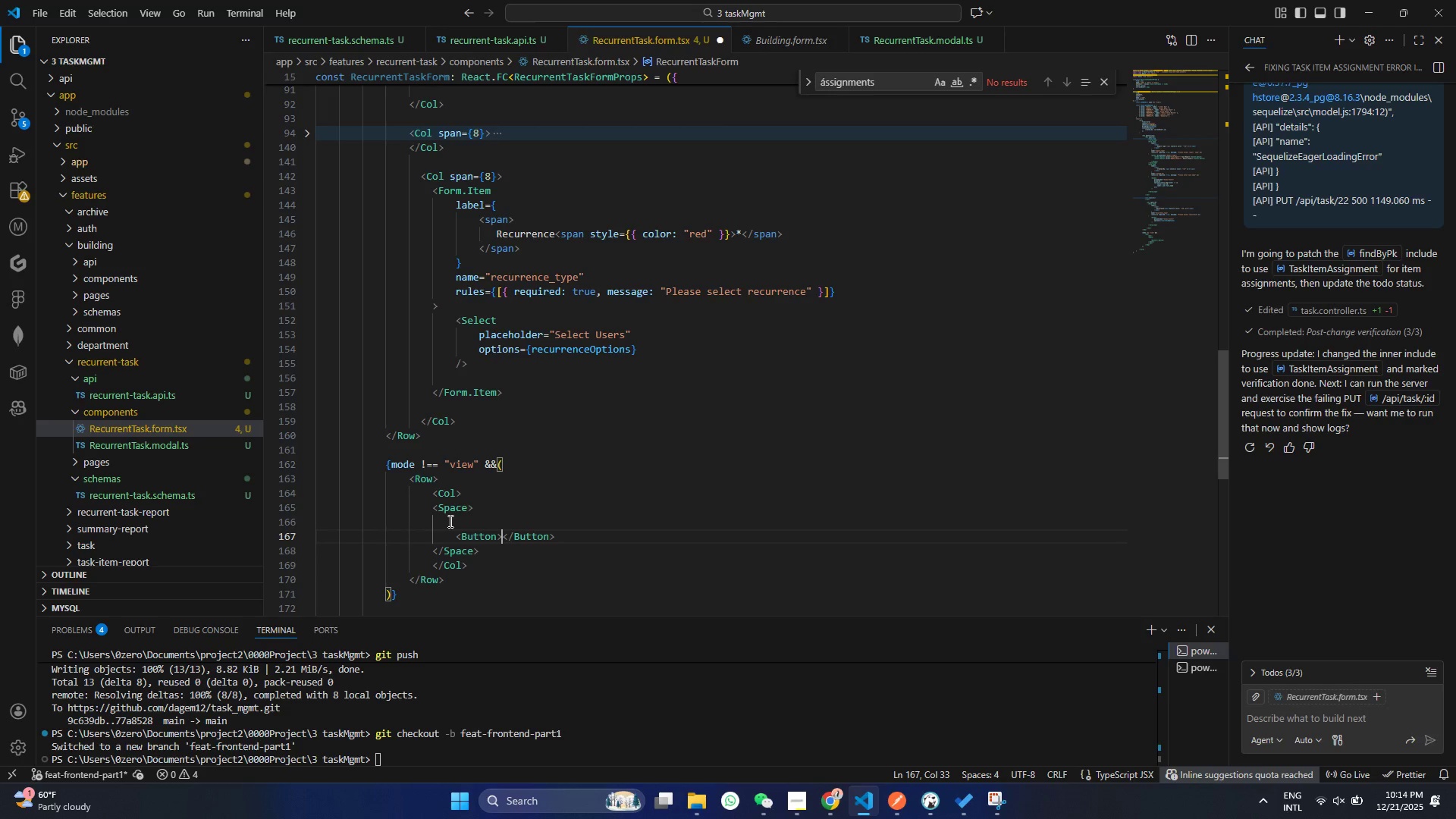 
key(Alt+Shift+ArrowDown)
 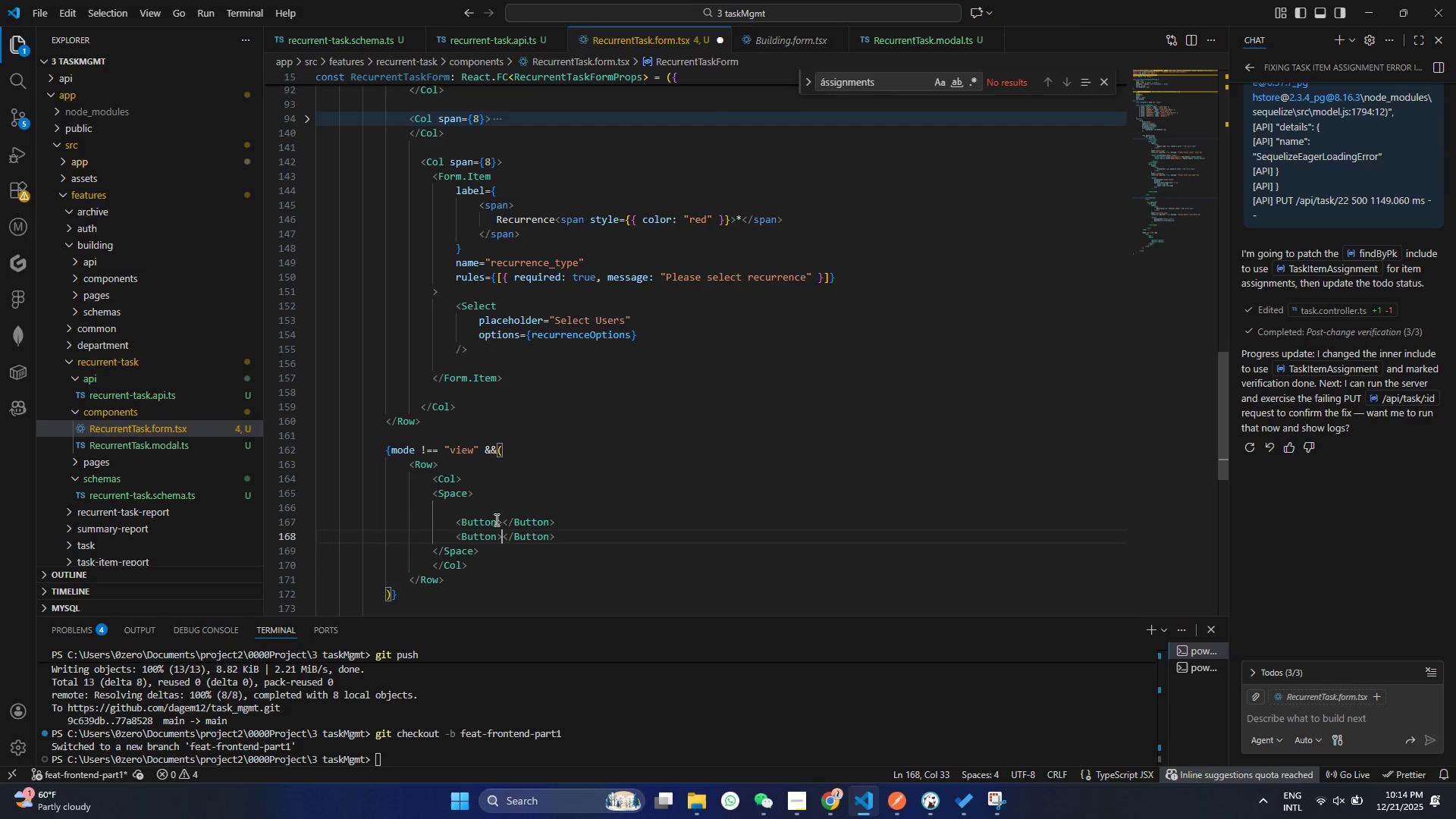 
left_click([493, 521])
 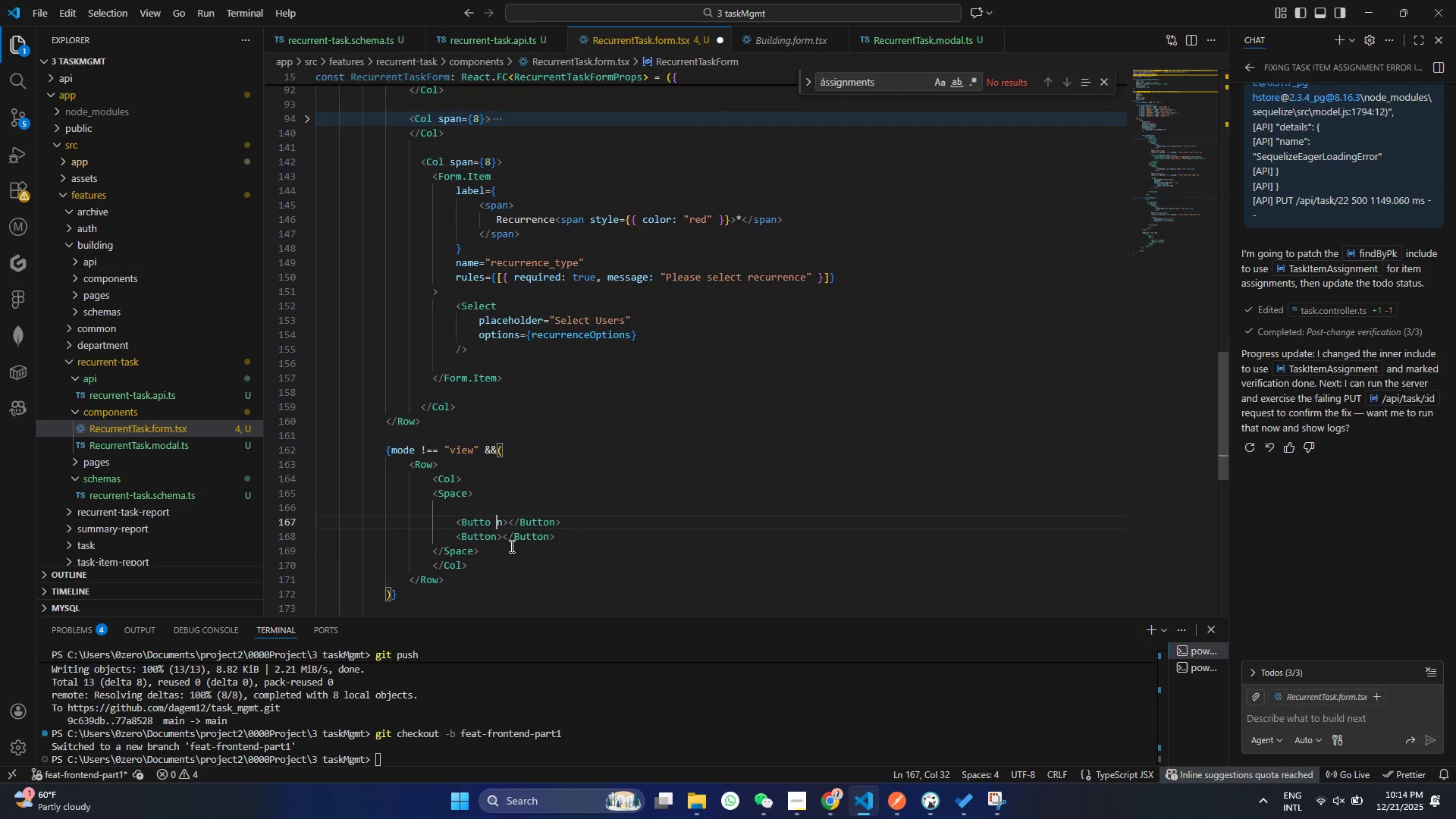 
key(Space)
 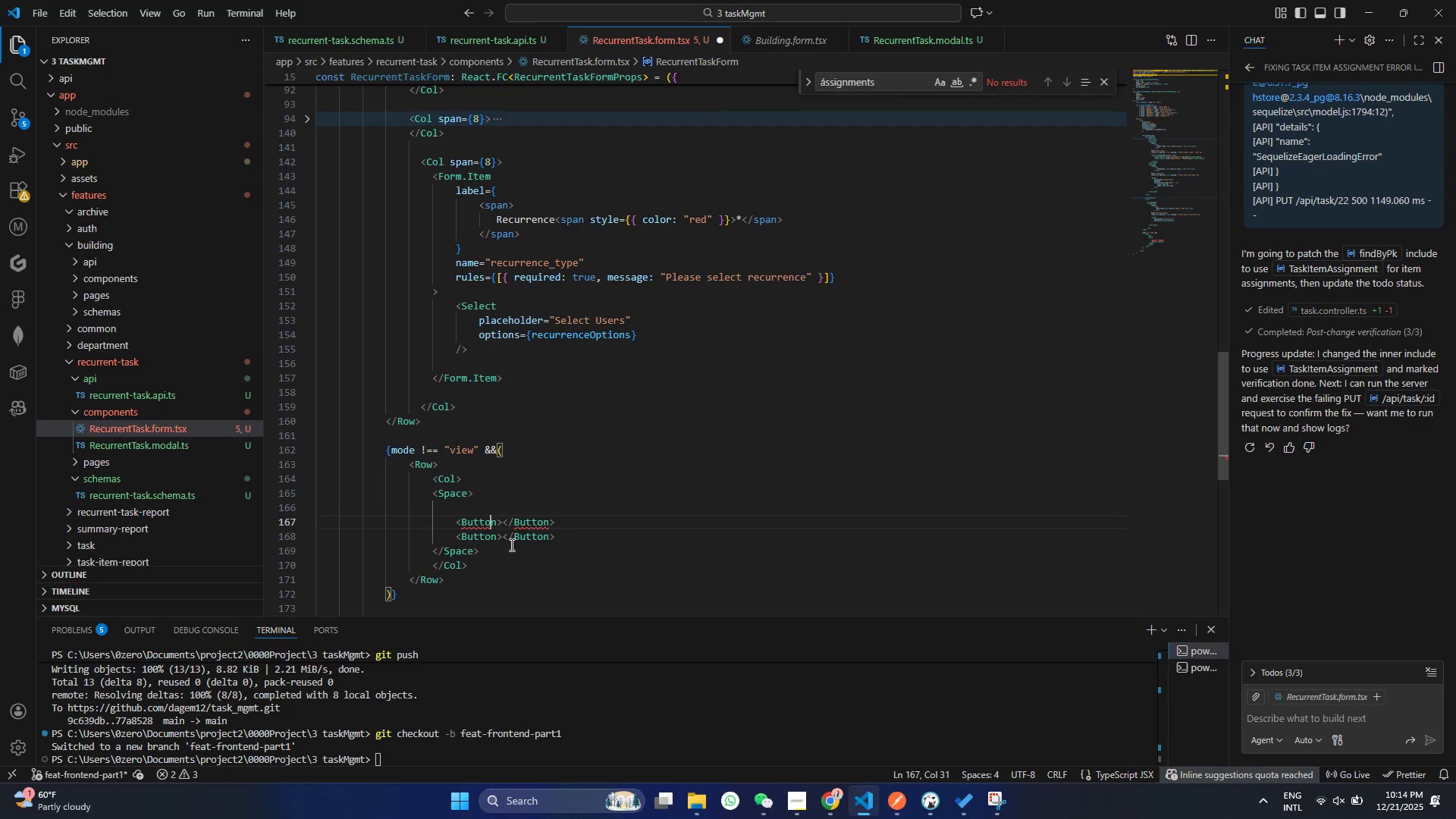 
key(Backspace)
 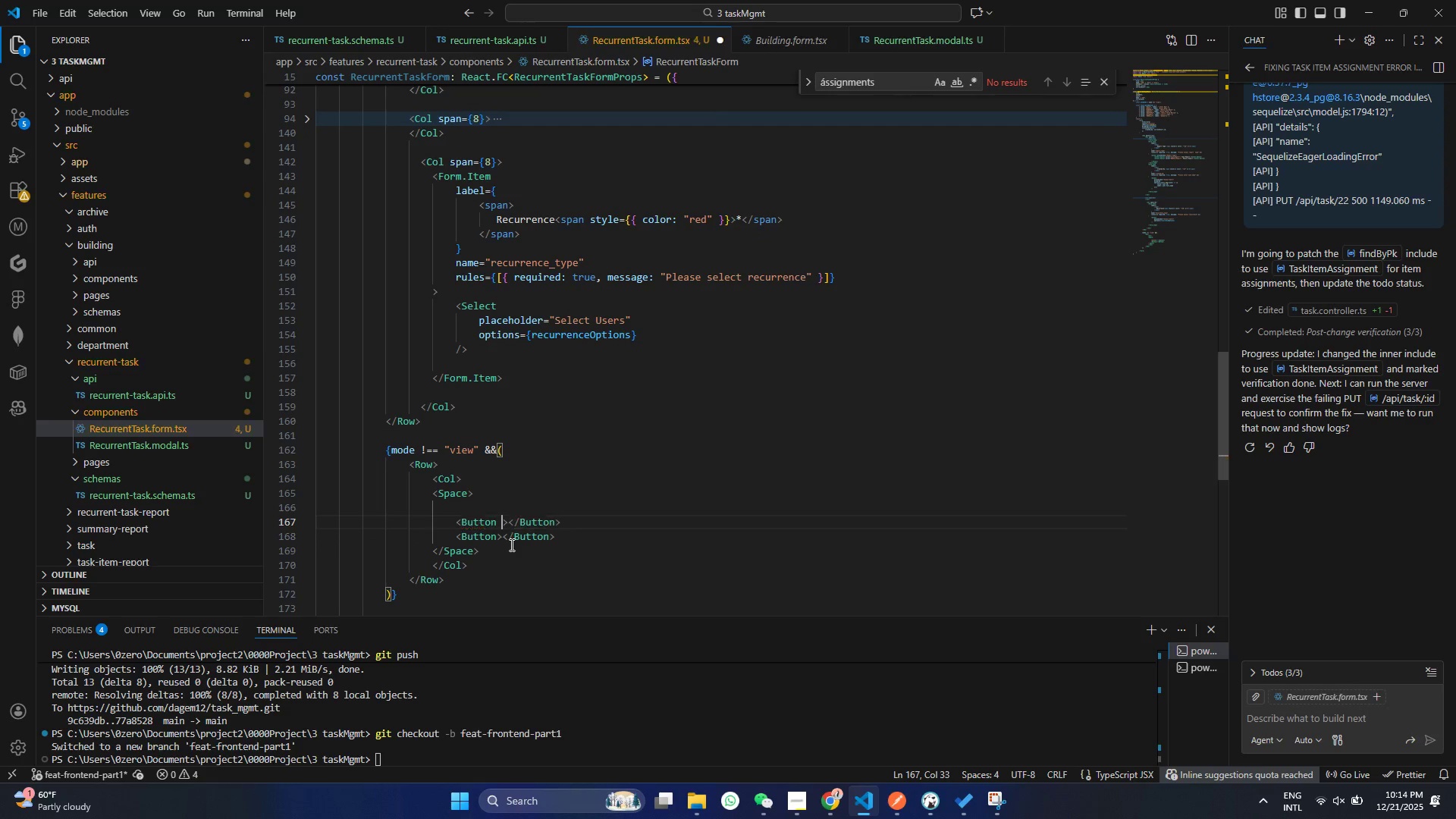 
key(ArrowRight)
 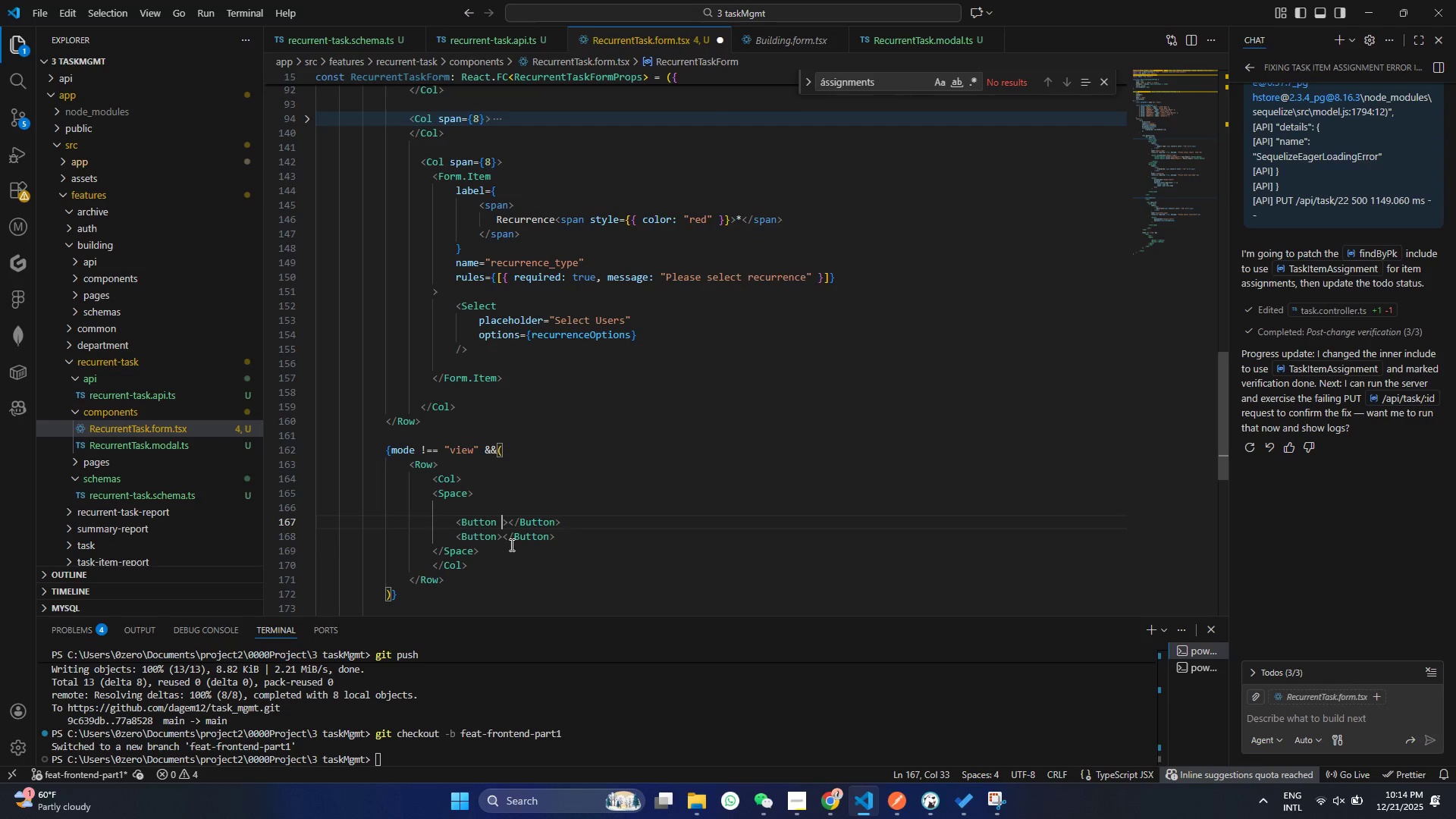 
type( onClic)
 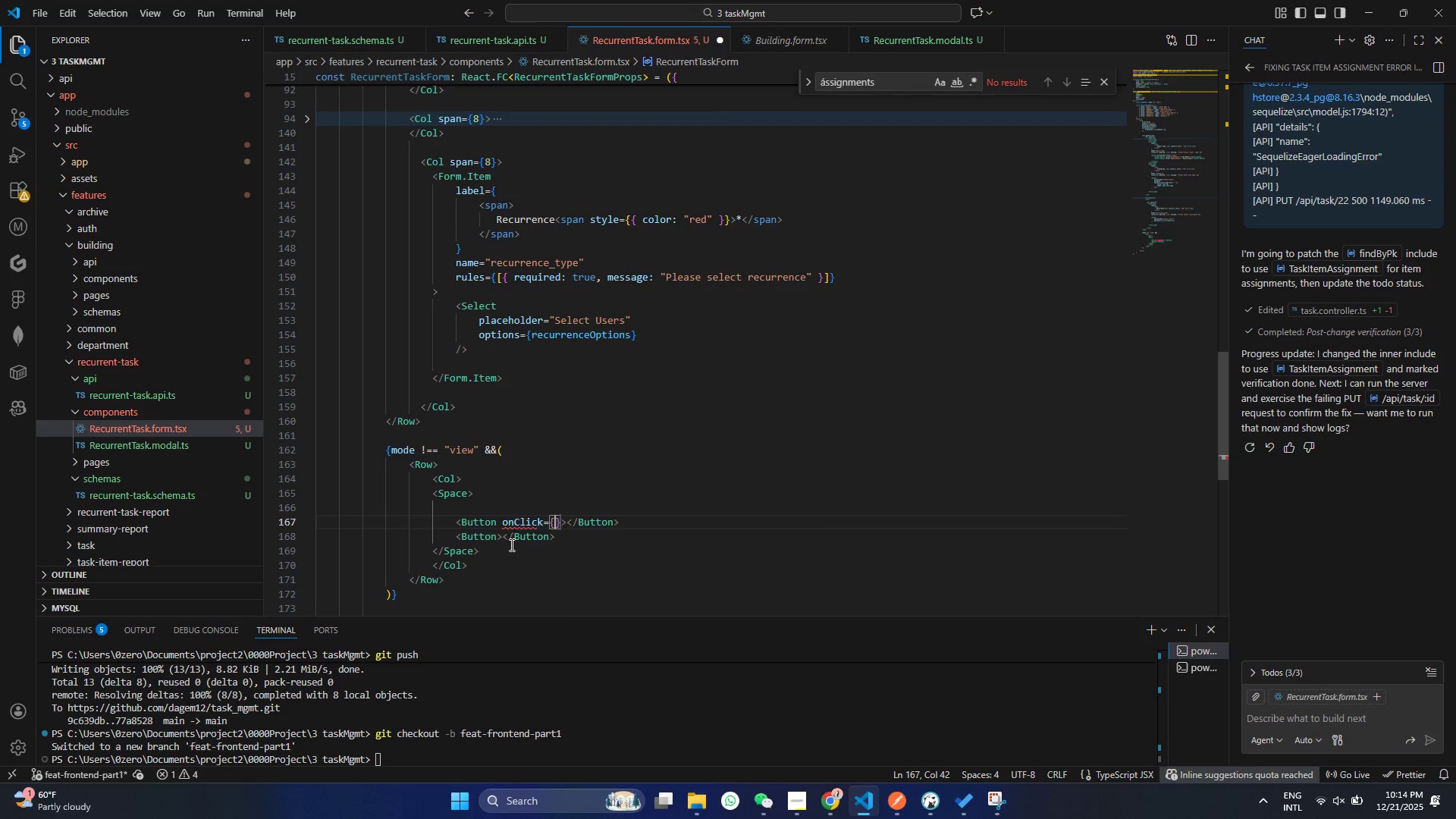 
key(Enter)
 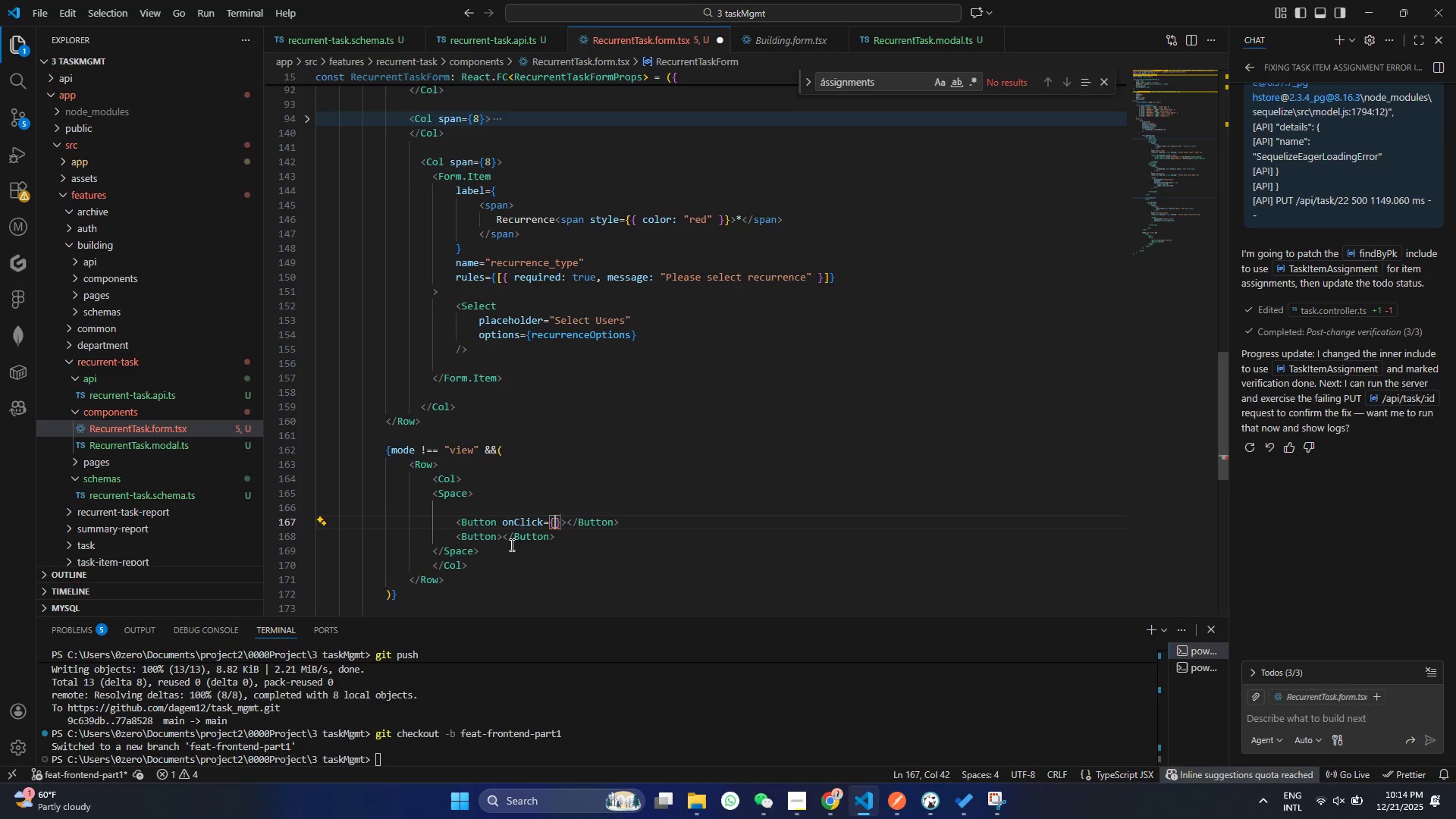 
key(Shift+9)
 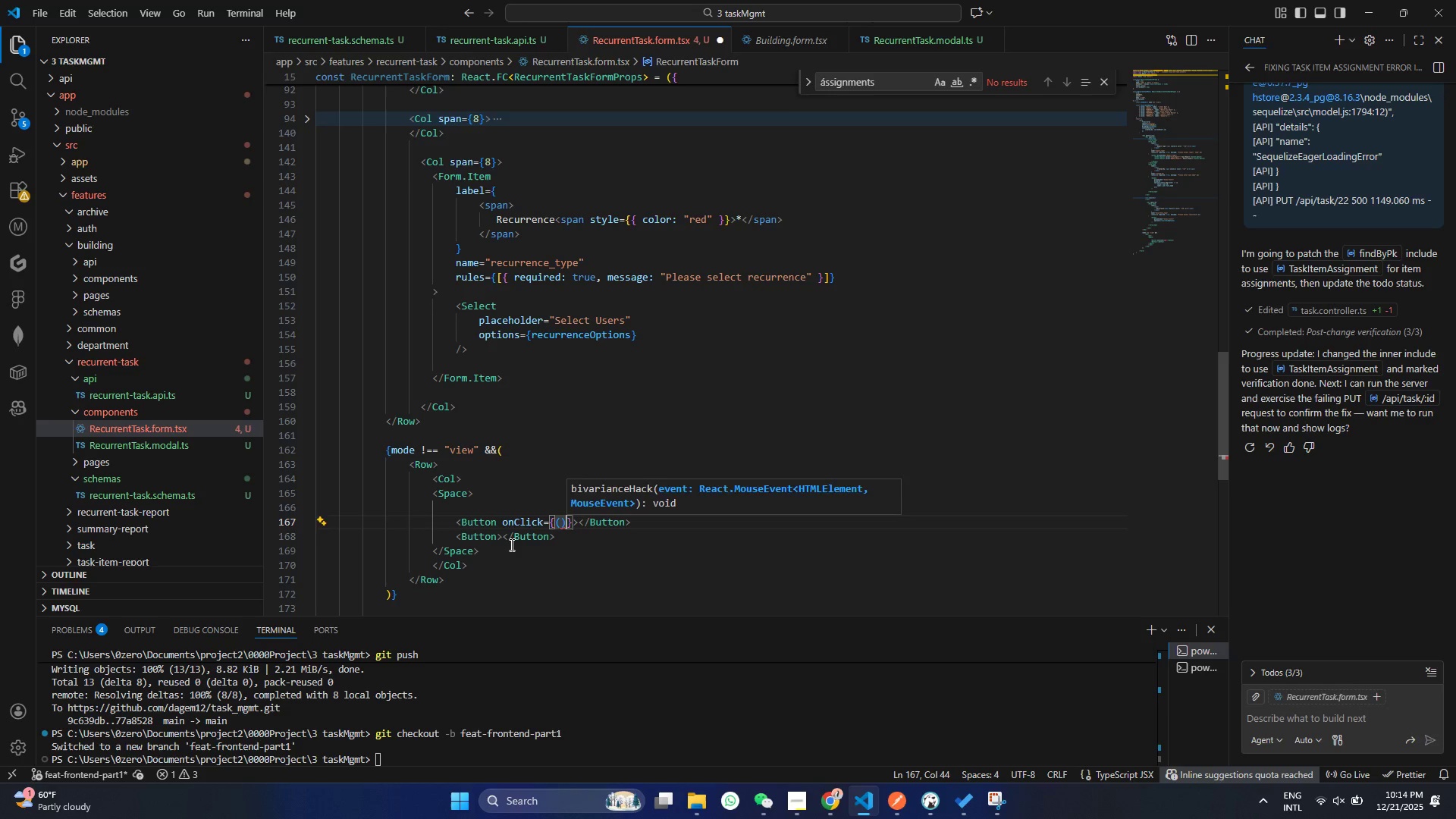 
key(ArrowRight)
 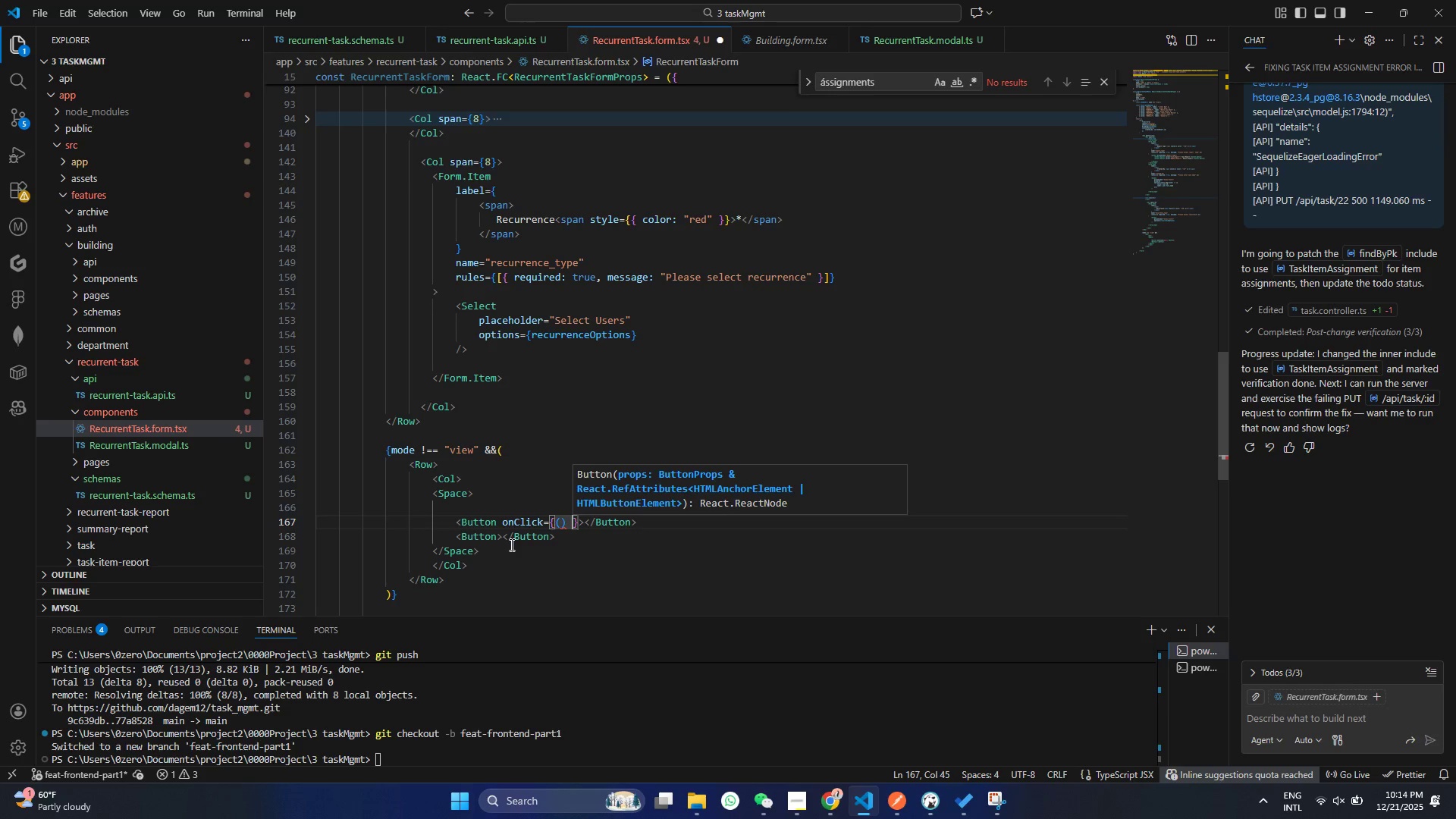 
type( => for)
 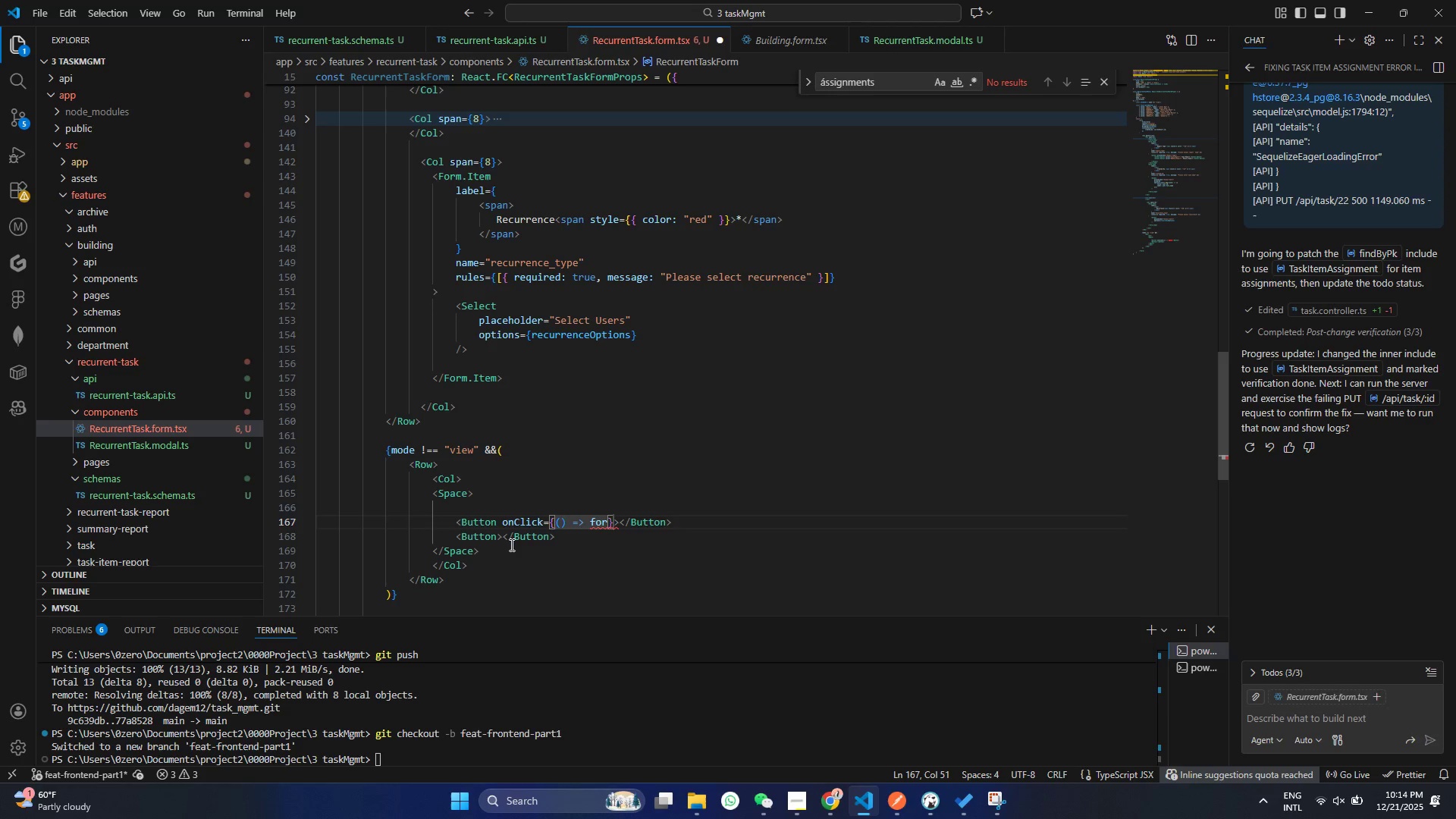 
 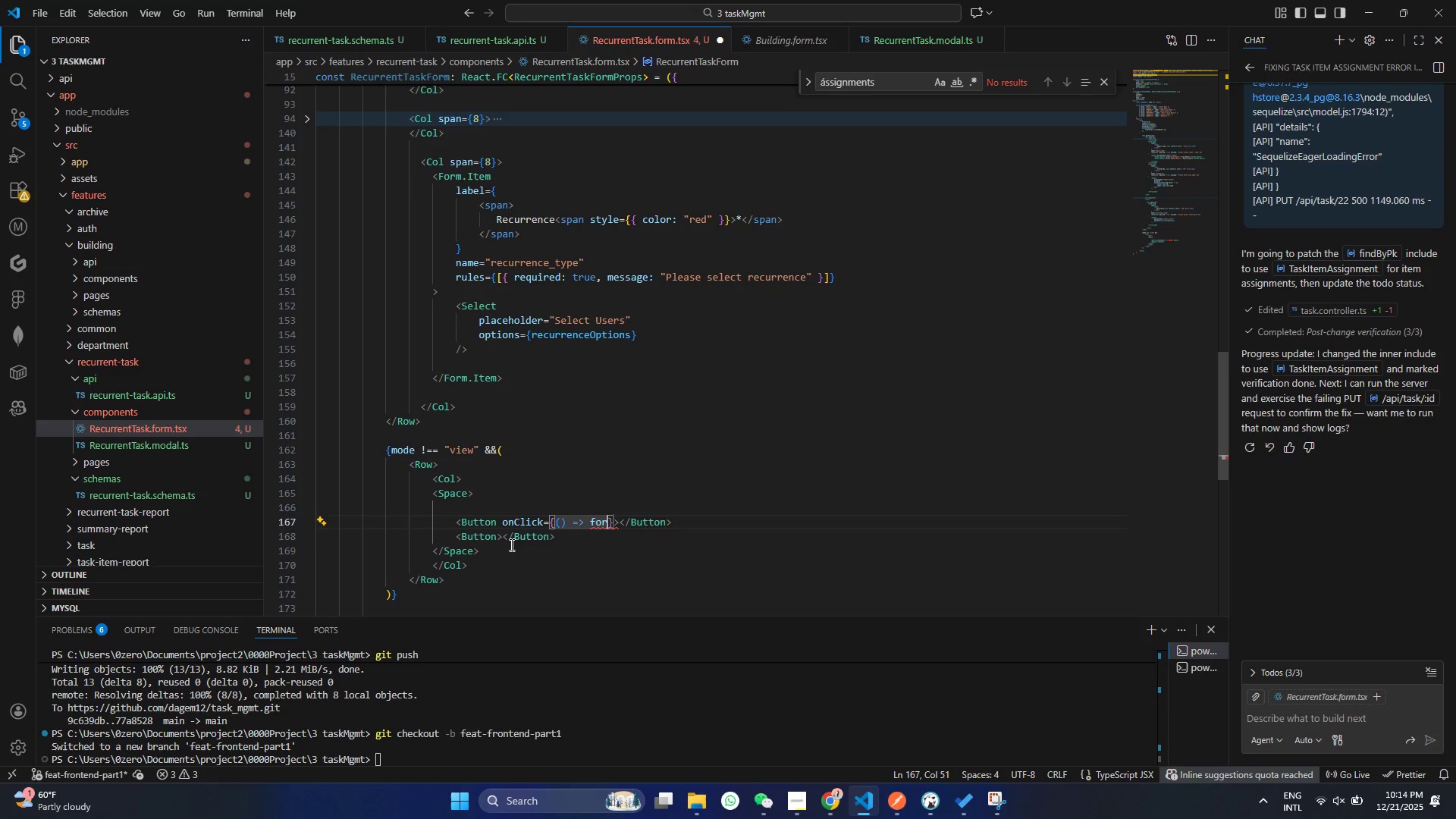 
key(Enter)
 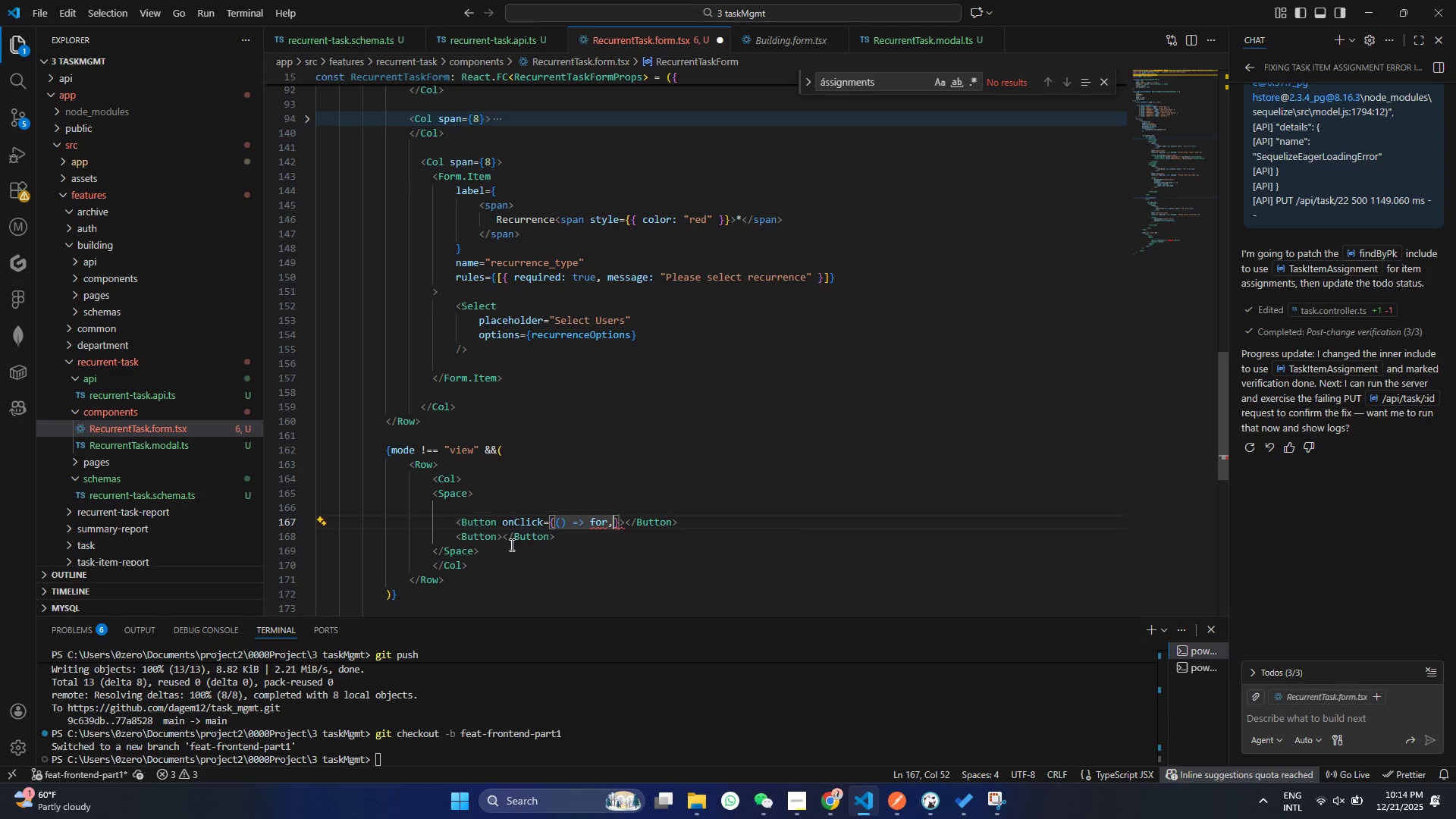 
type(,)
key(Backspace)
type(m.resetFields()
 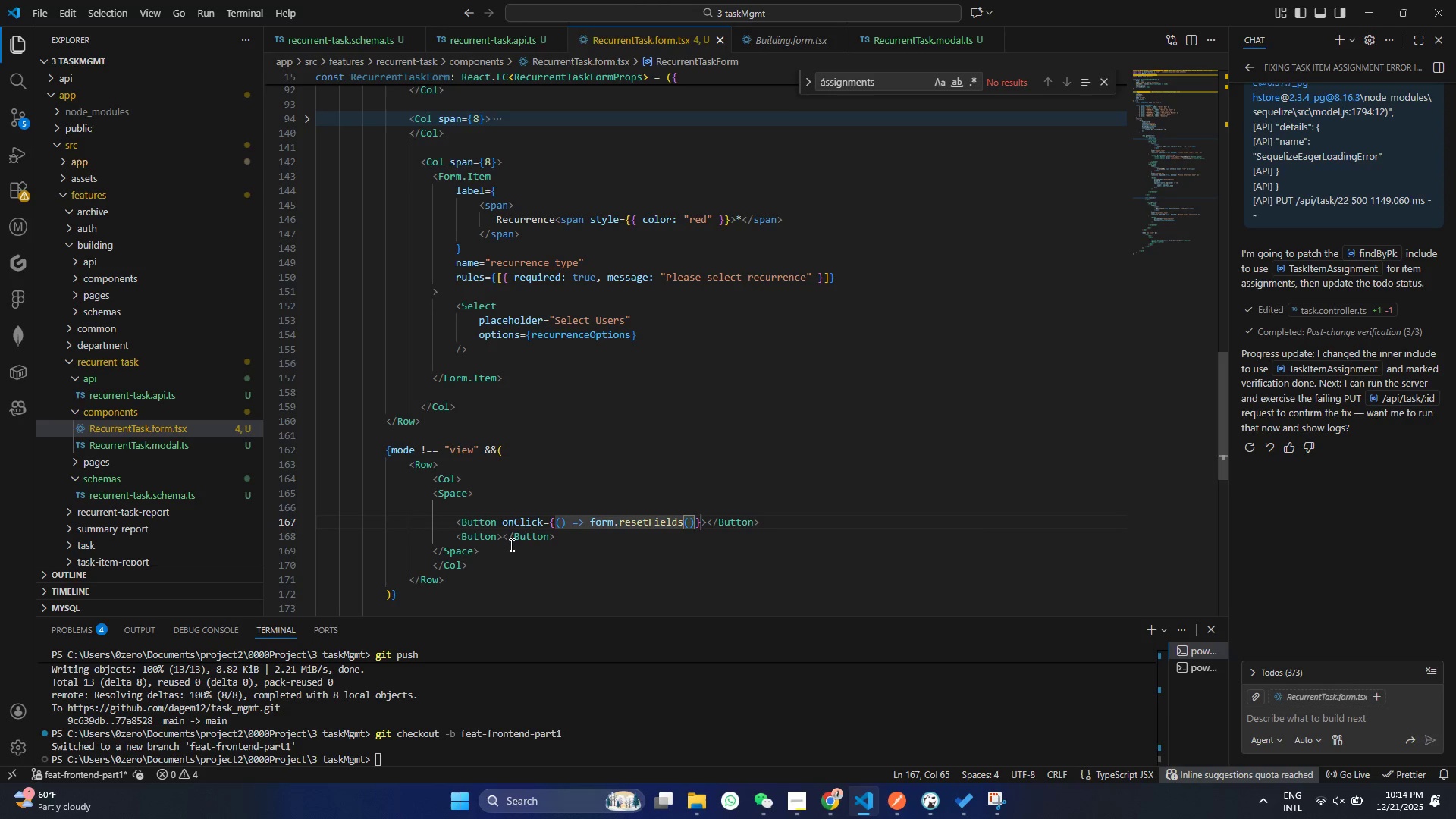 
 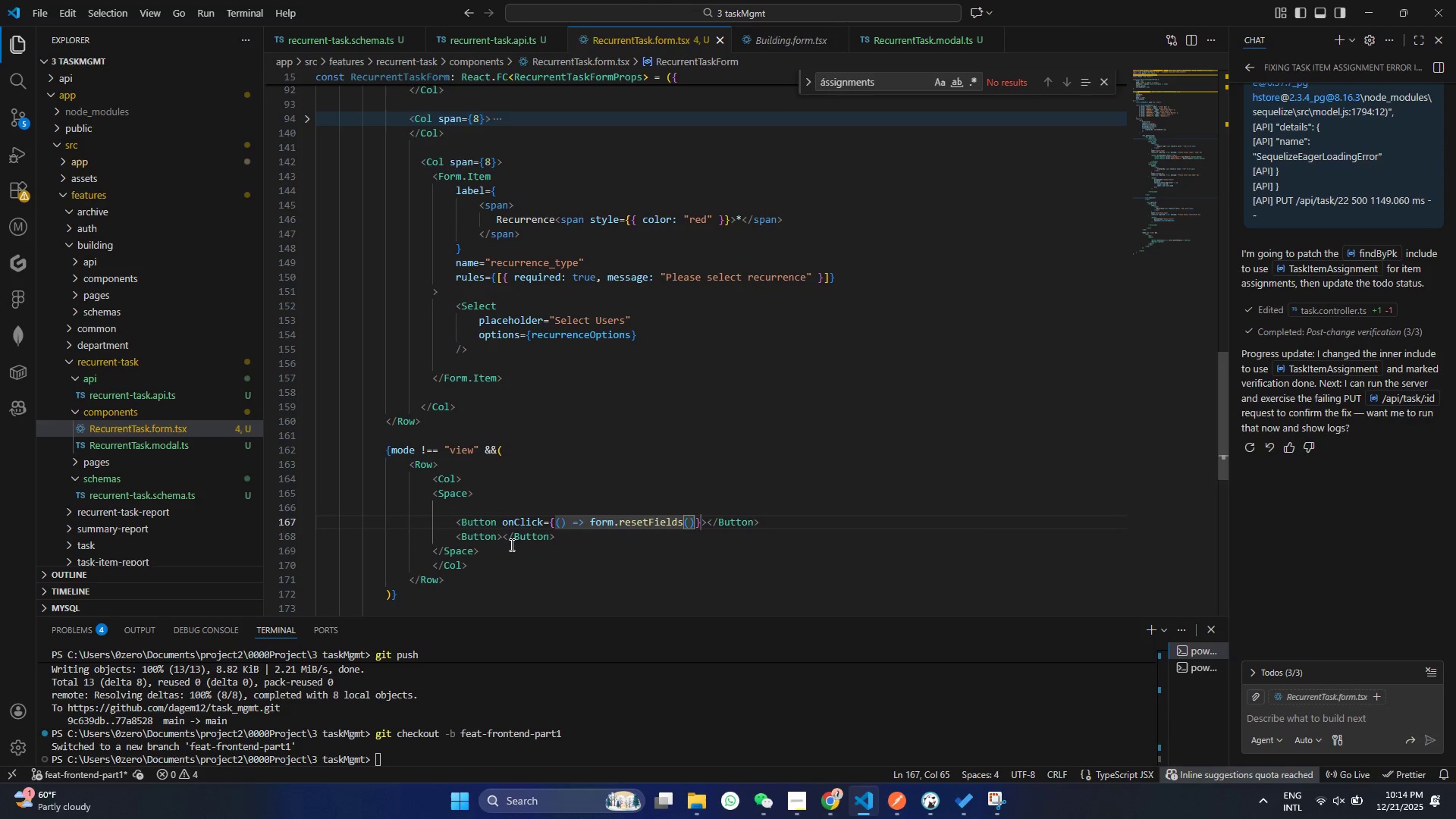 
key(Control+ControlLeft)
 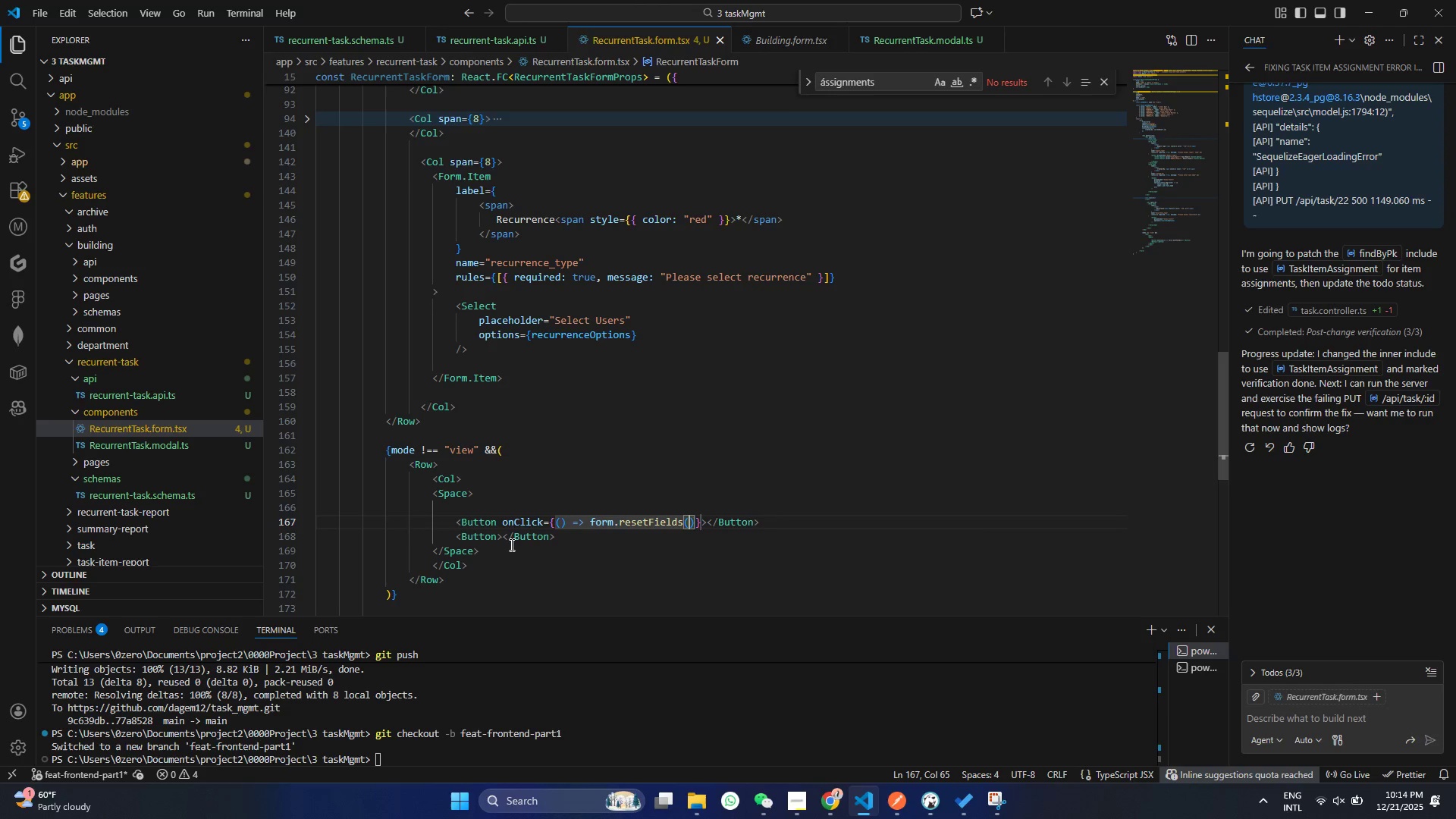 
key(Control+S)
 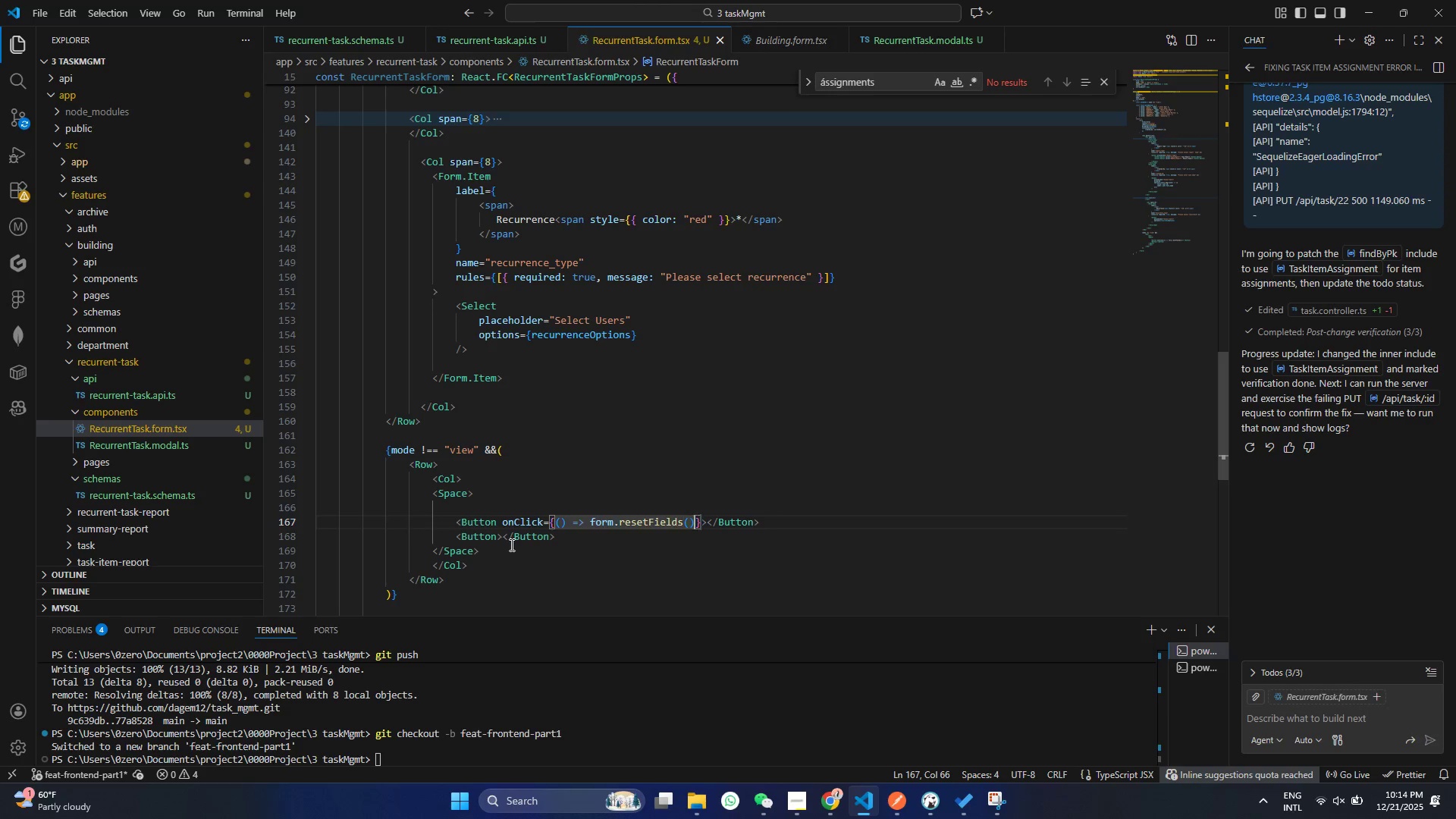 
key(ArrowRight)
 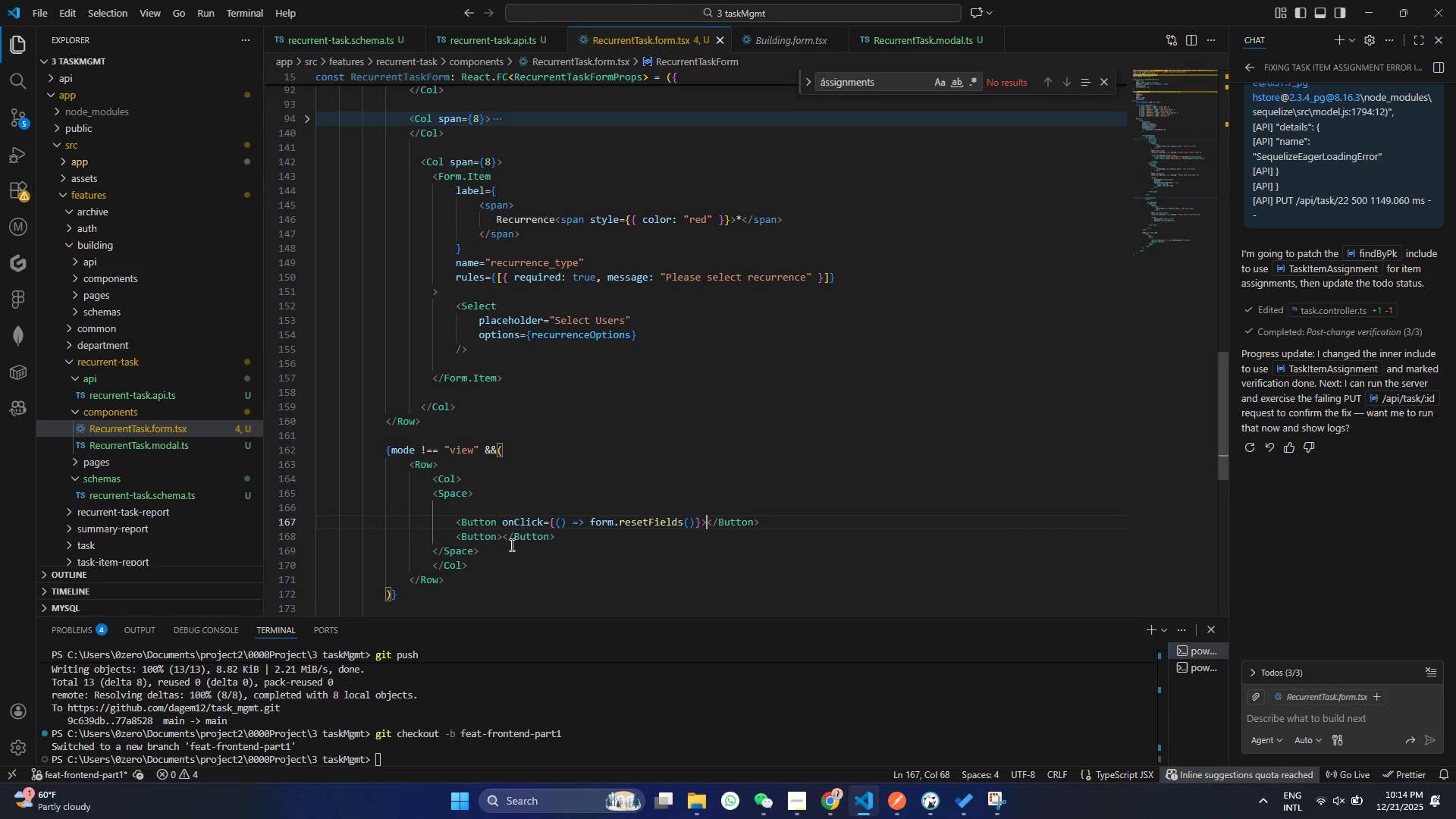 
key(ArrowRight)
 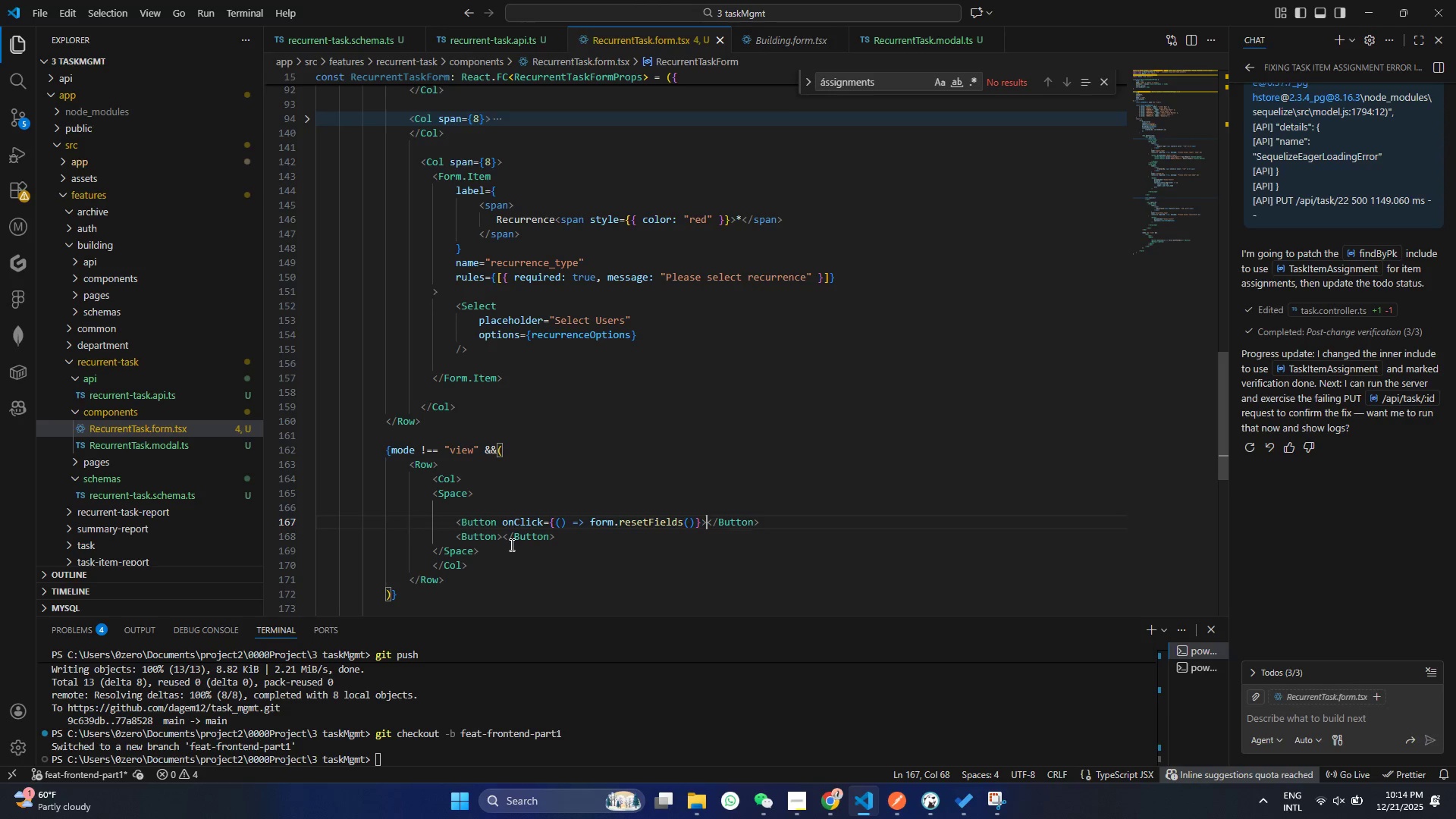 
key(ArrowRight)
 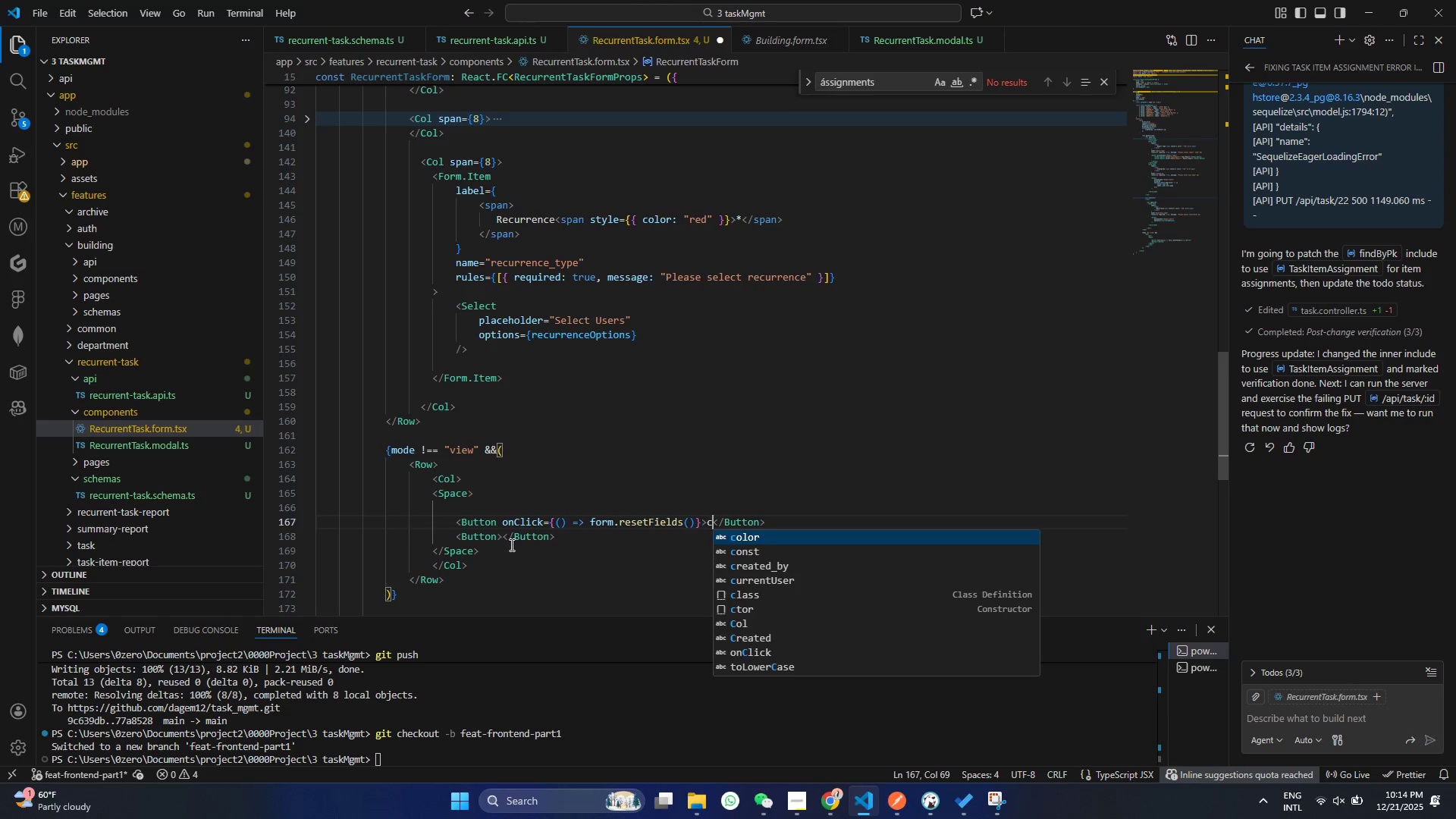 
type(c)
key(Backspace)
type(Camce;)
key(Backspace)
key(Backspace)
key(Backspace)
key(Backspace)
type(ncel)
 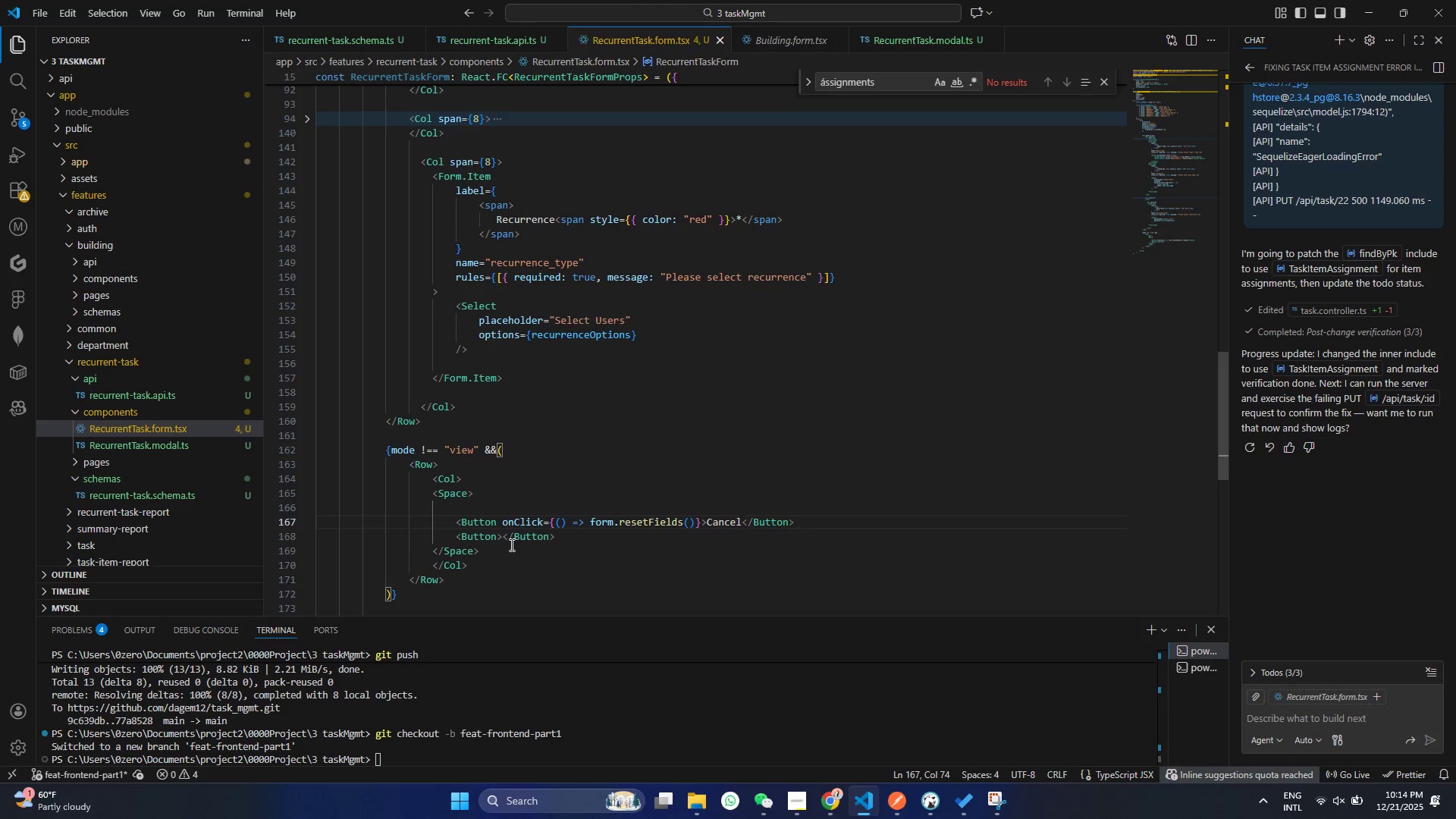 
key(Control+ControlLeft)
 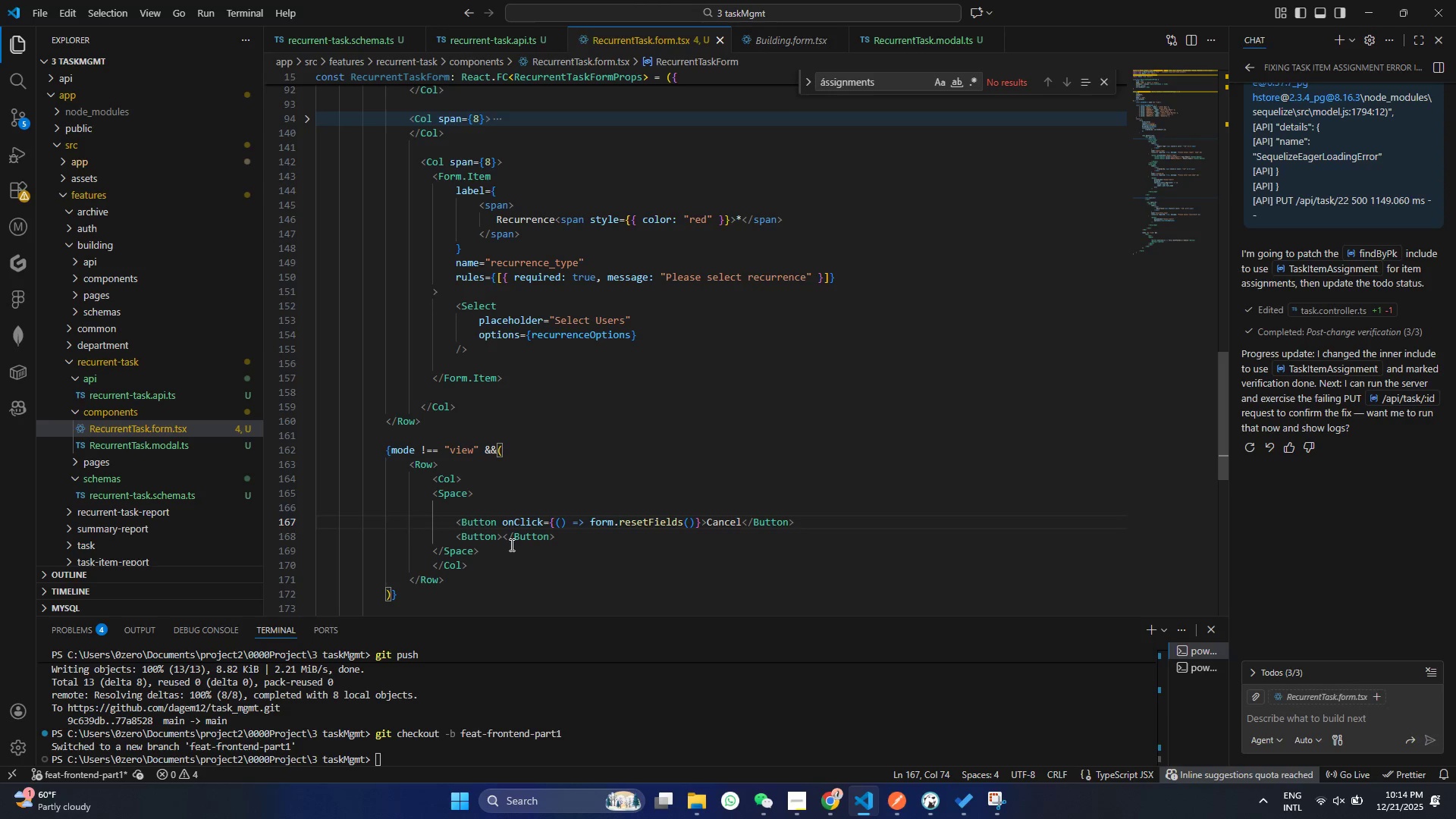 
key(Control+S)
 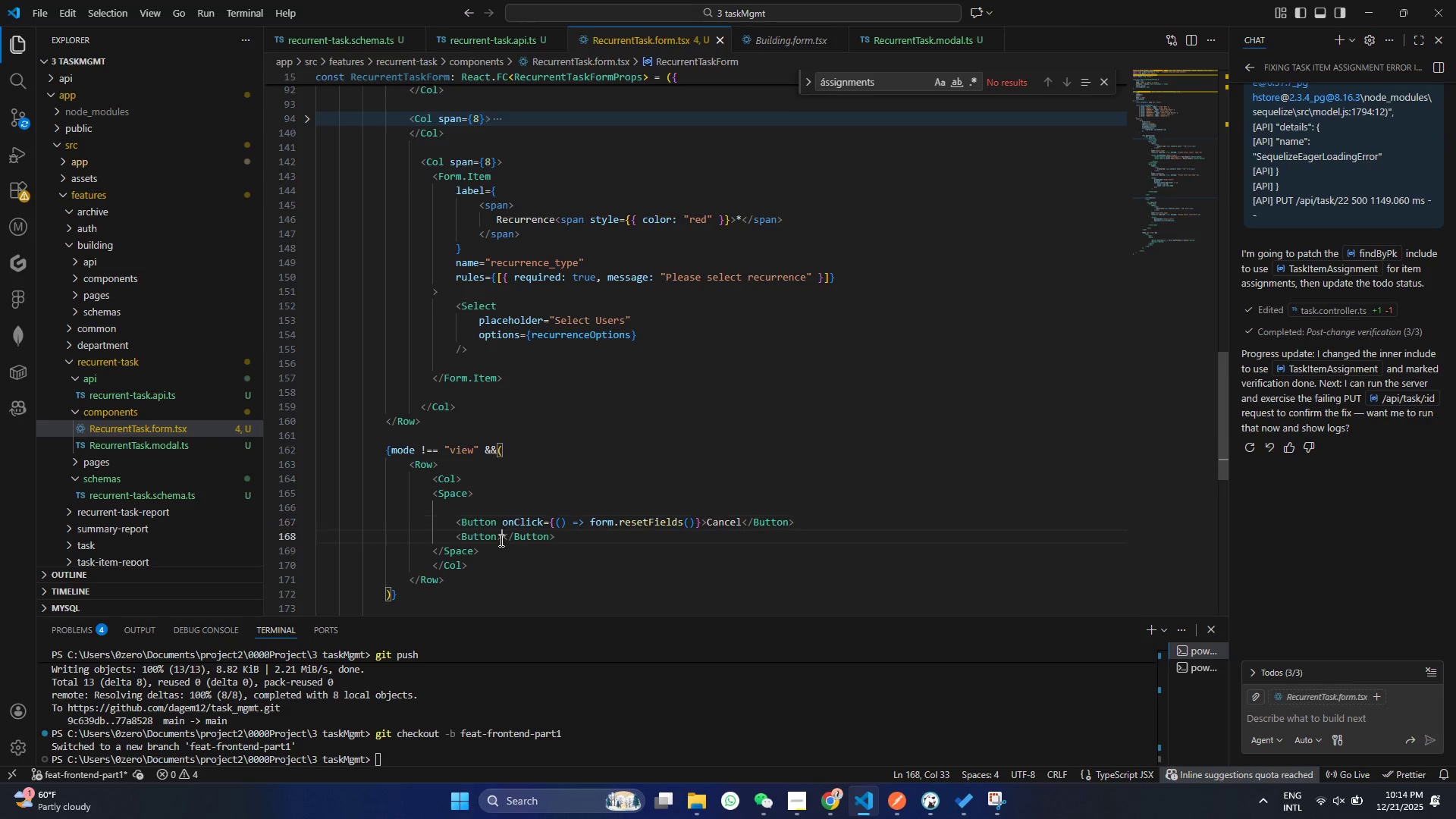 
left_click([500, 540])
 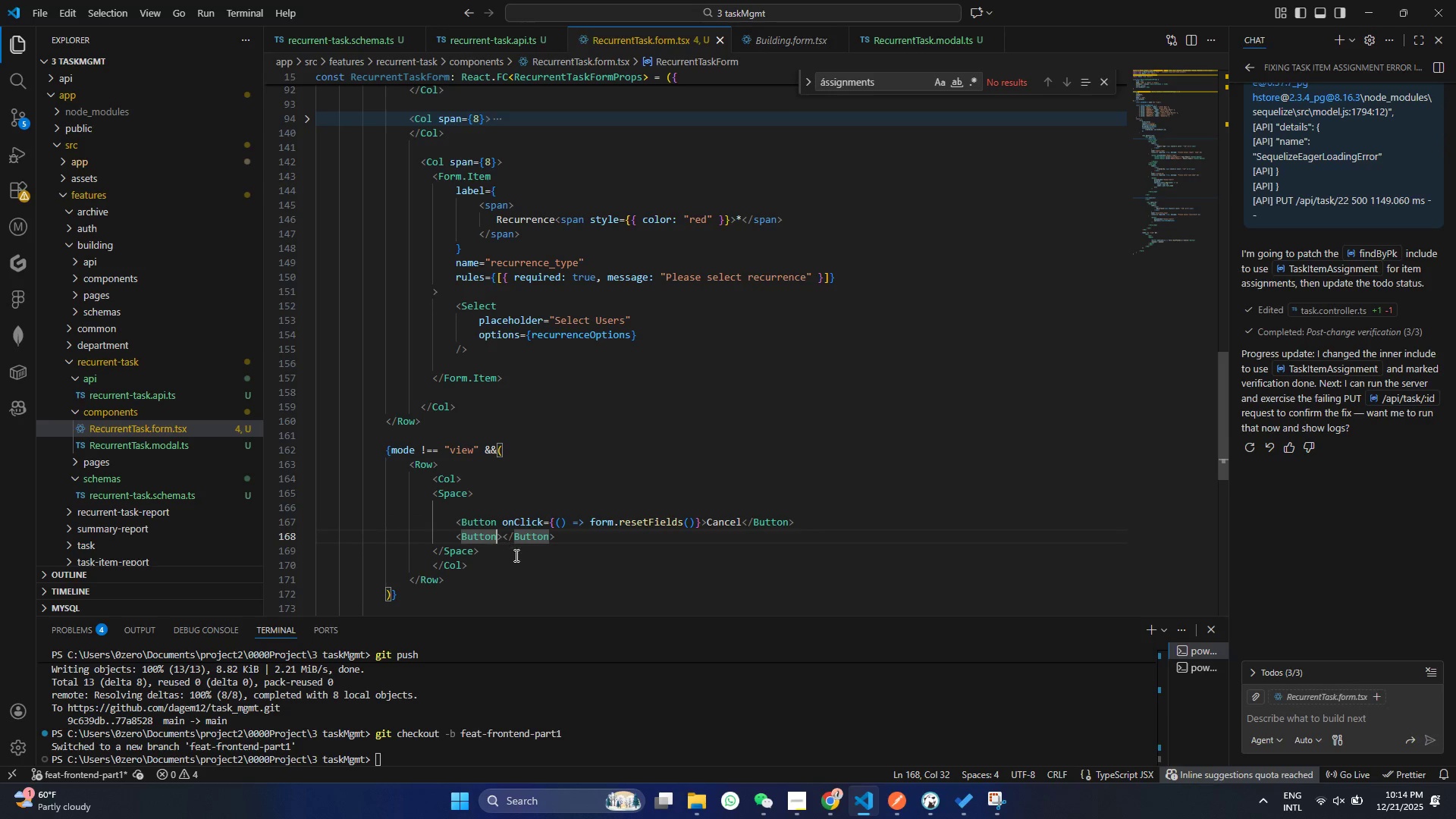 
left_click([497, 538])
 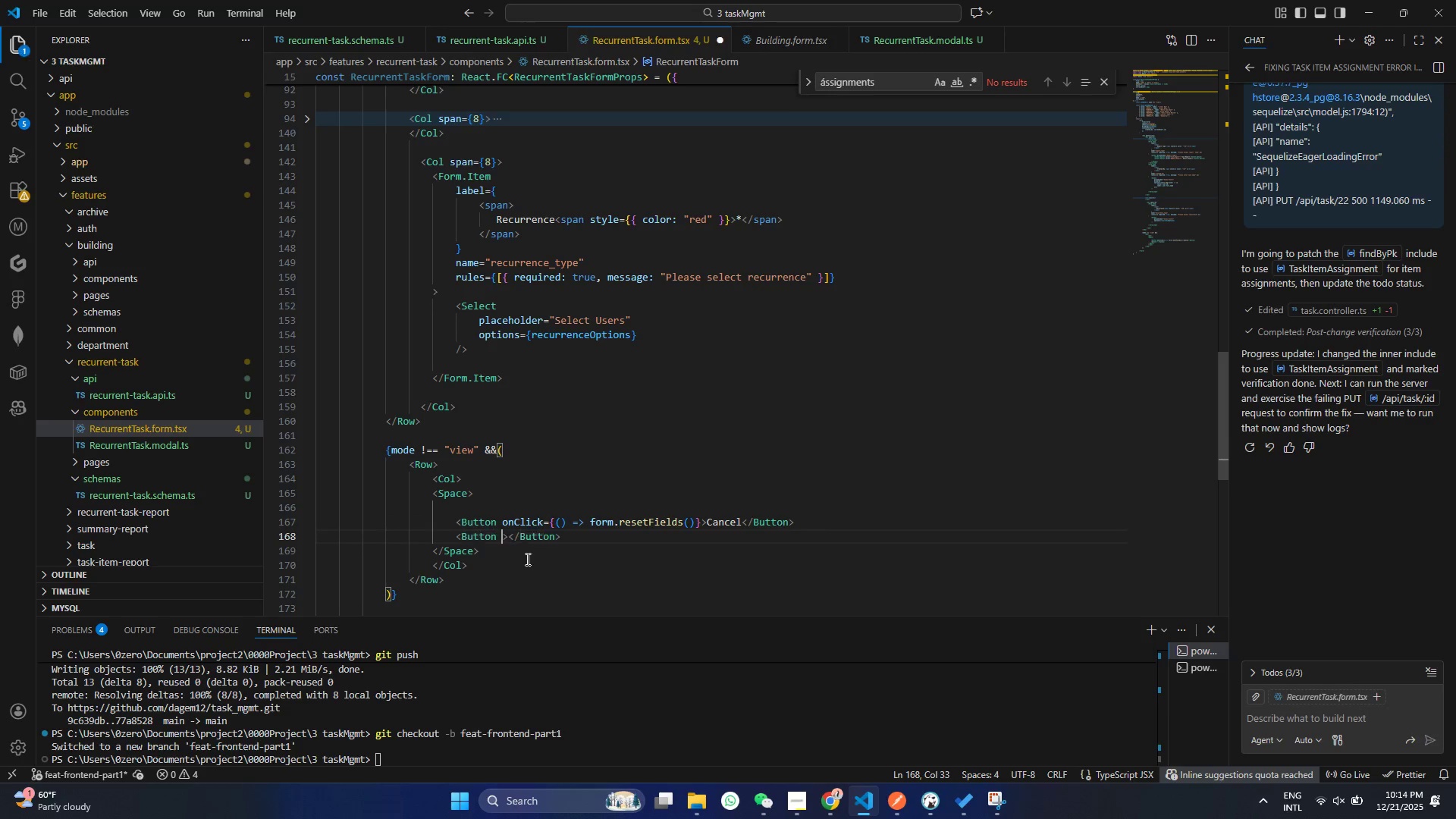 
type( type)
 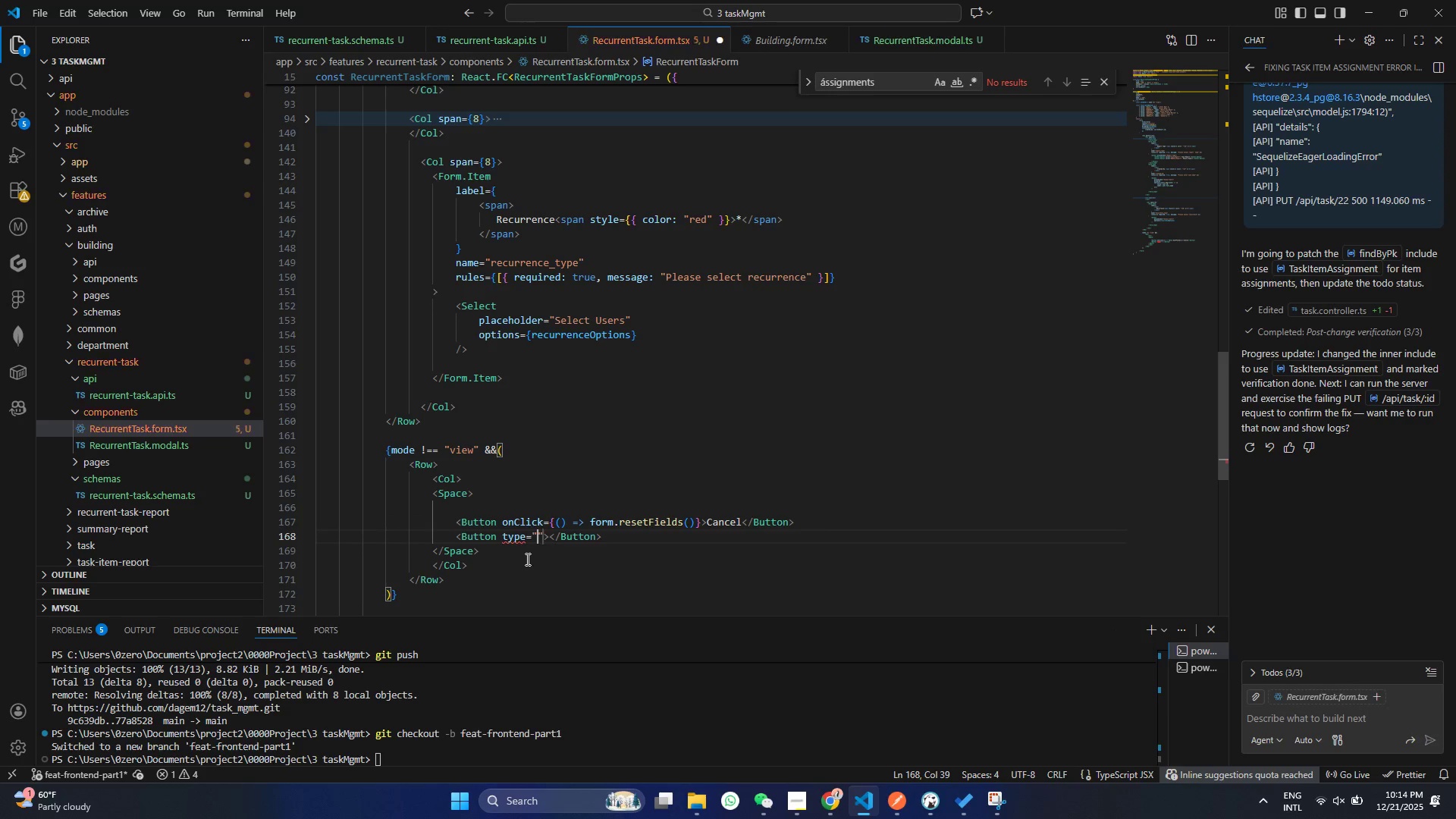 
key(Enter)
 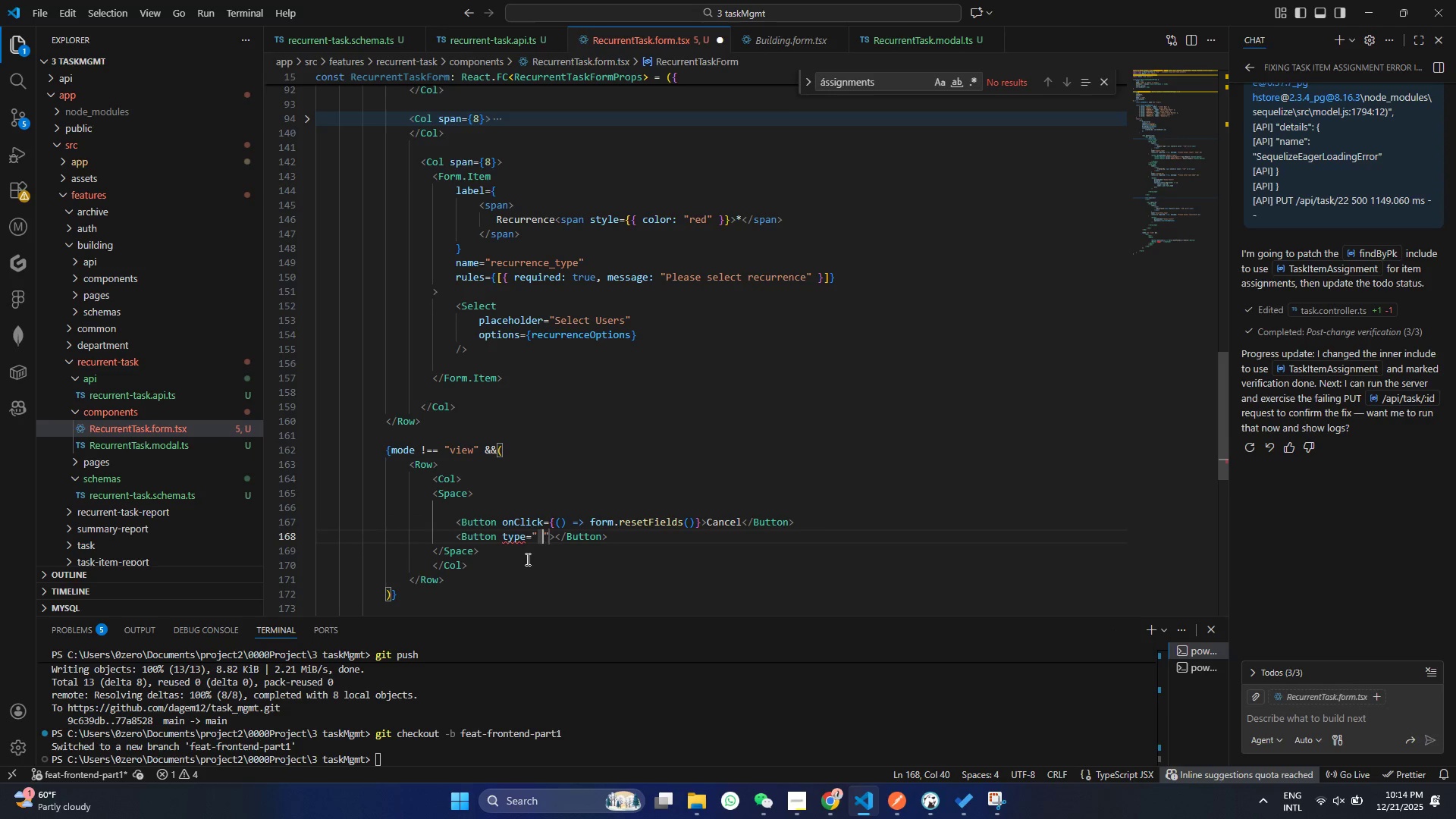 
type( )
key(Backspace)
type(primary)
 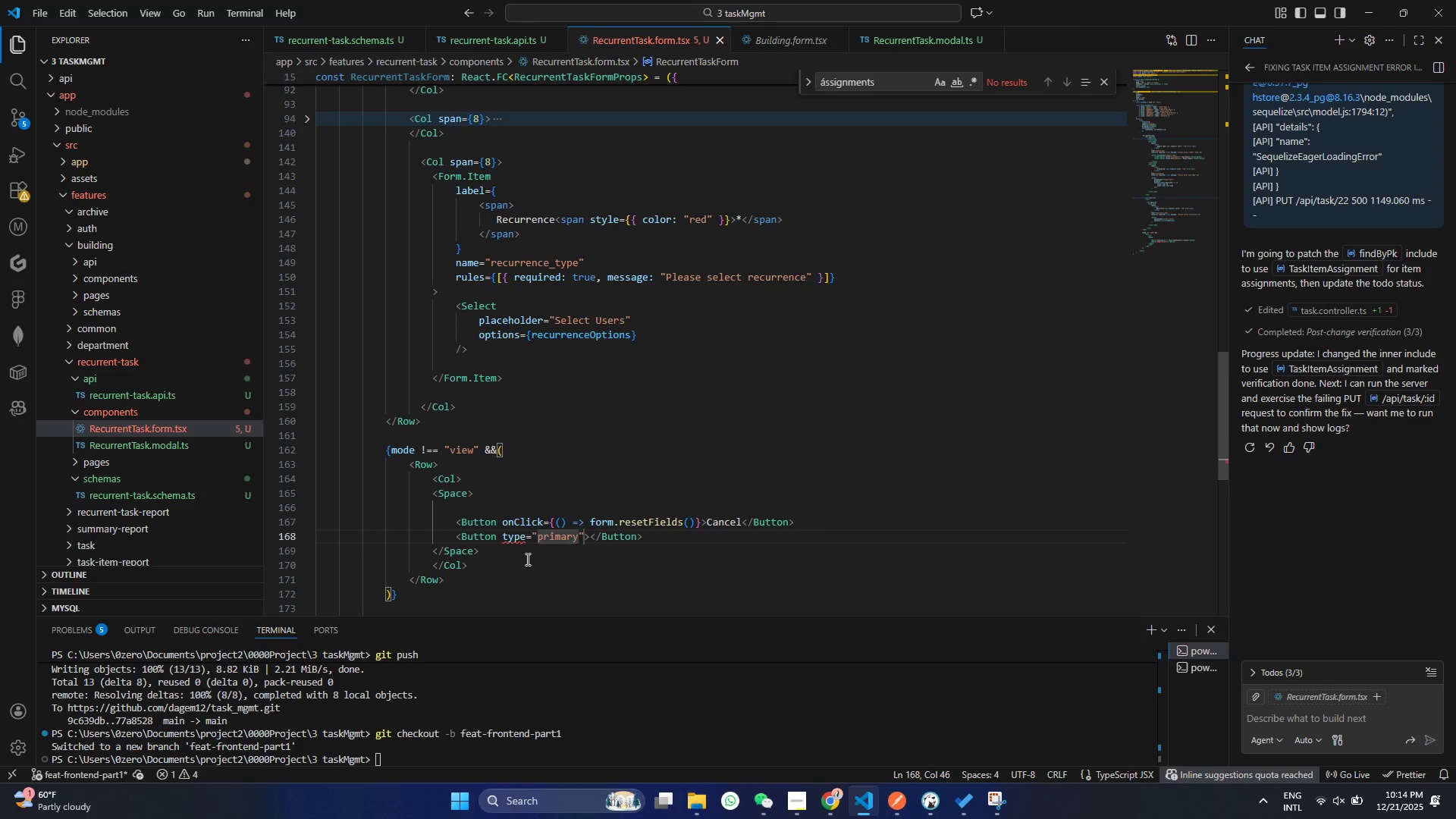 
key(Control+ControlLeft)
 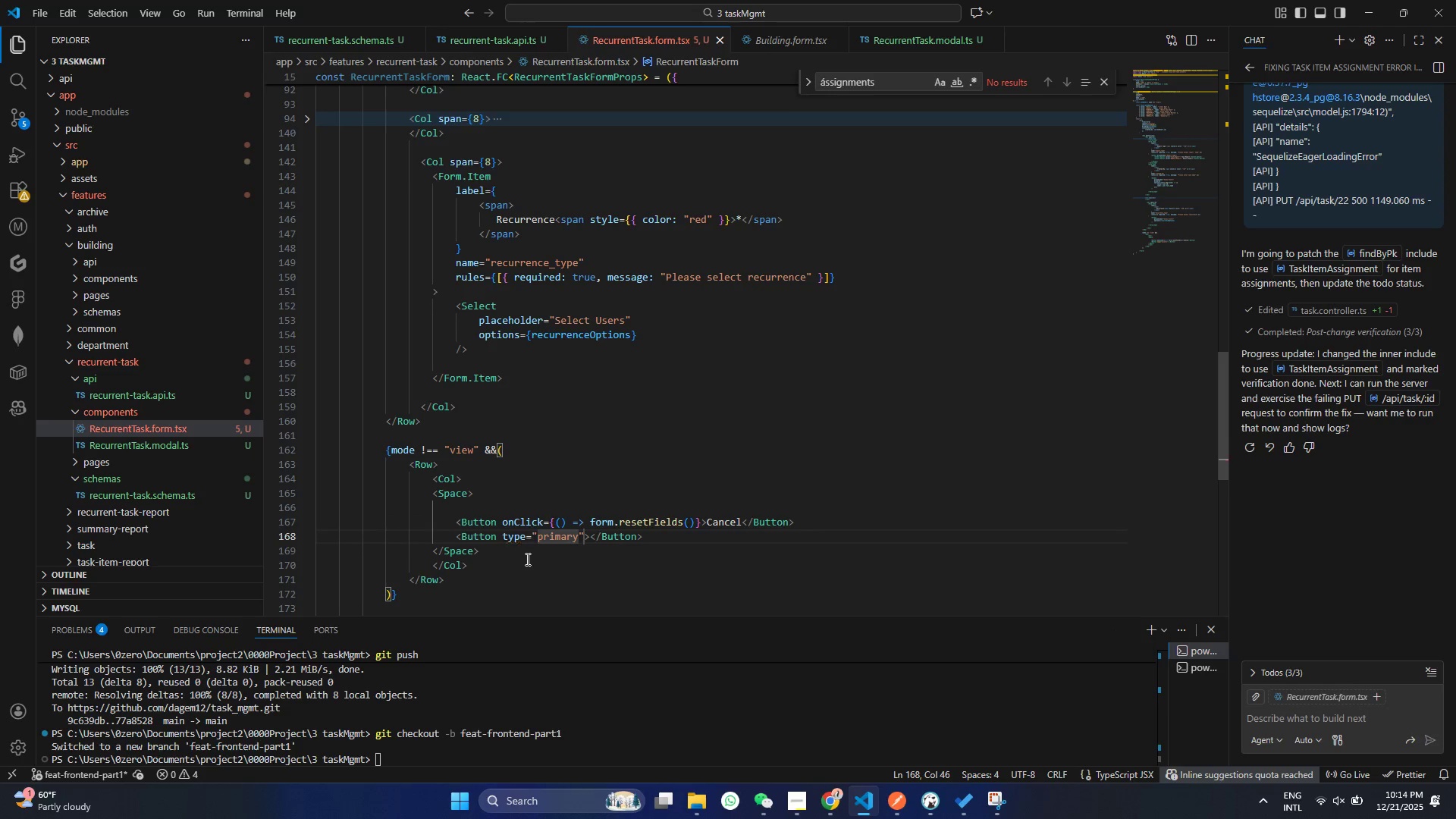 
key(Control+S)
 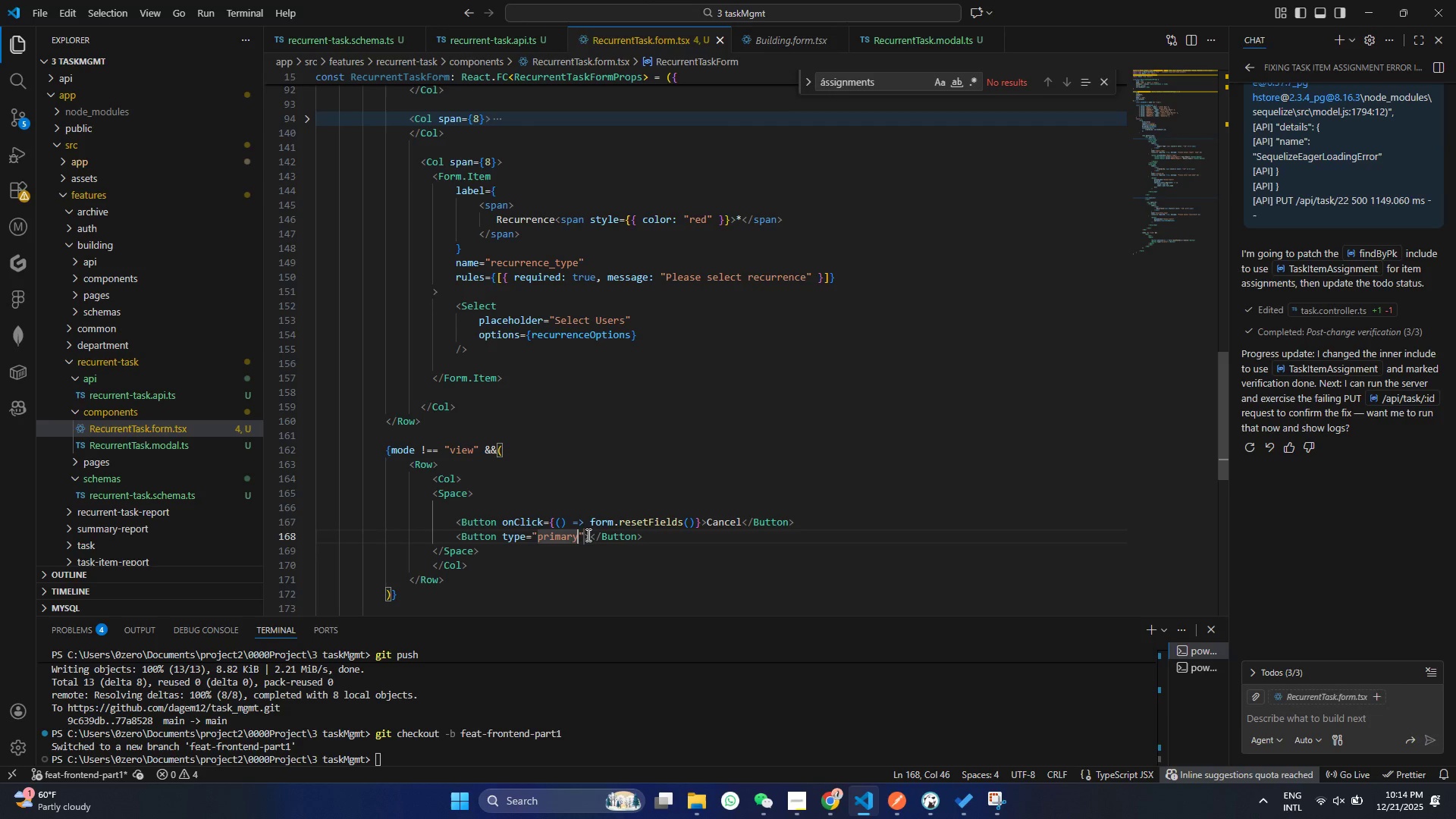 
left_click([587, 535])
 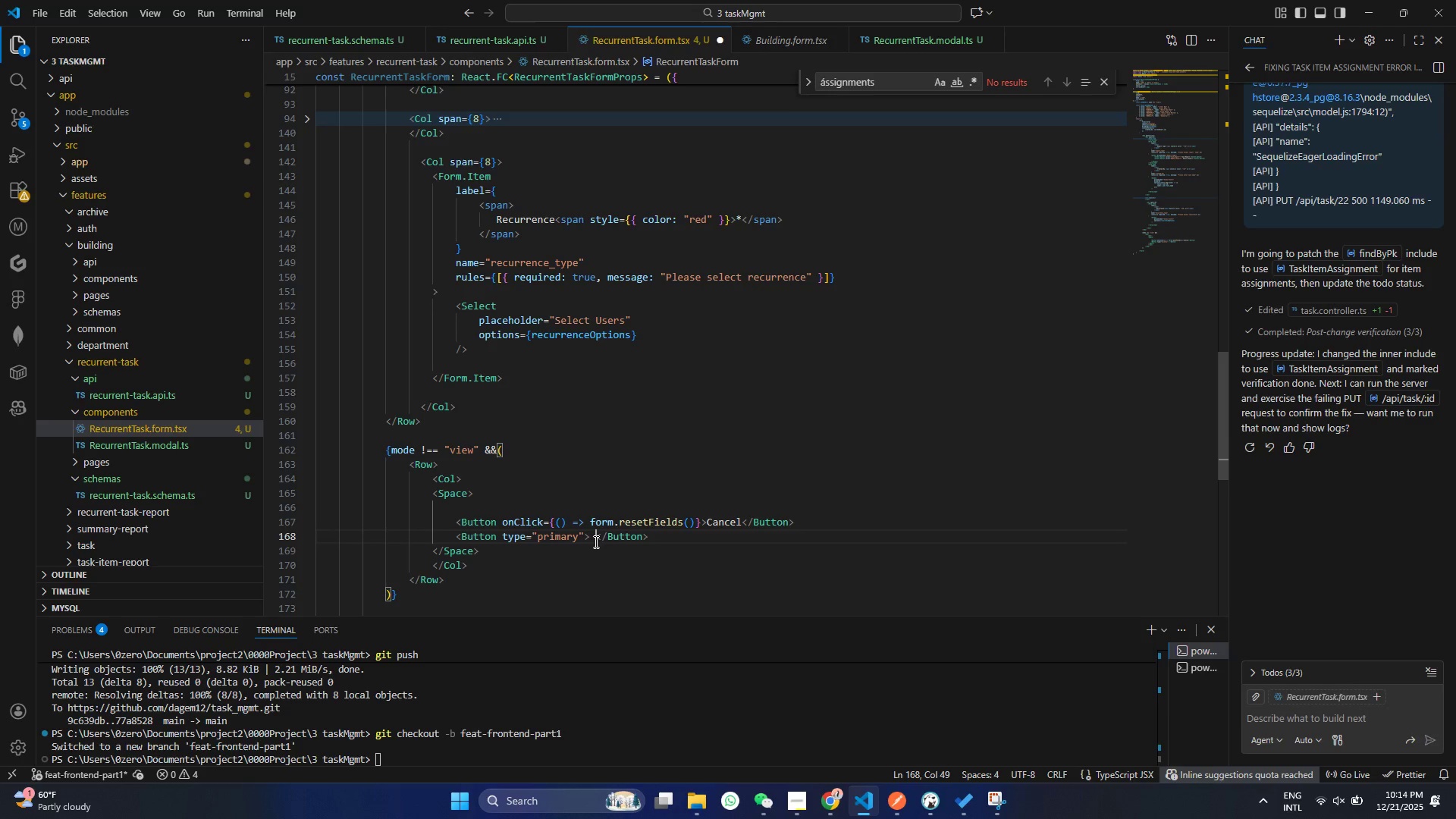 
type( Save Changes)
 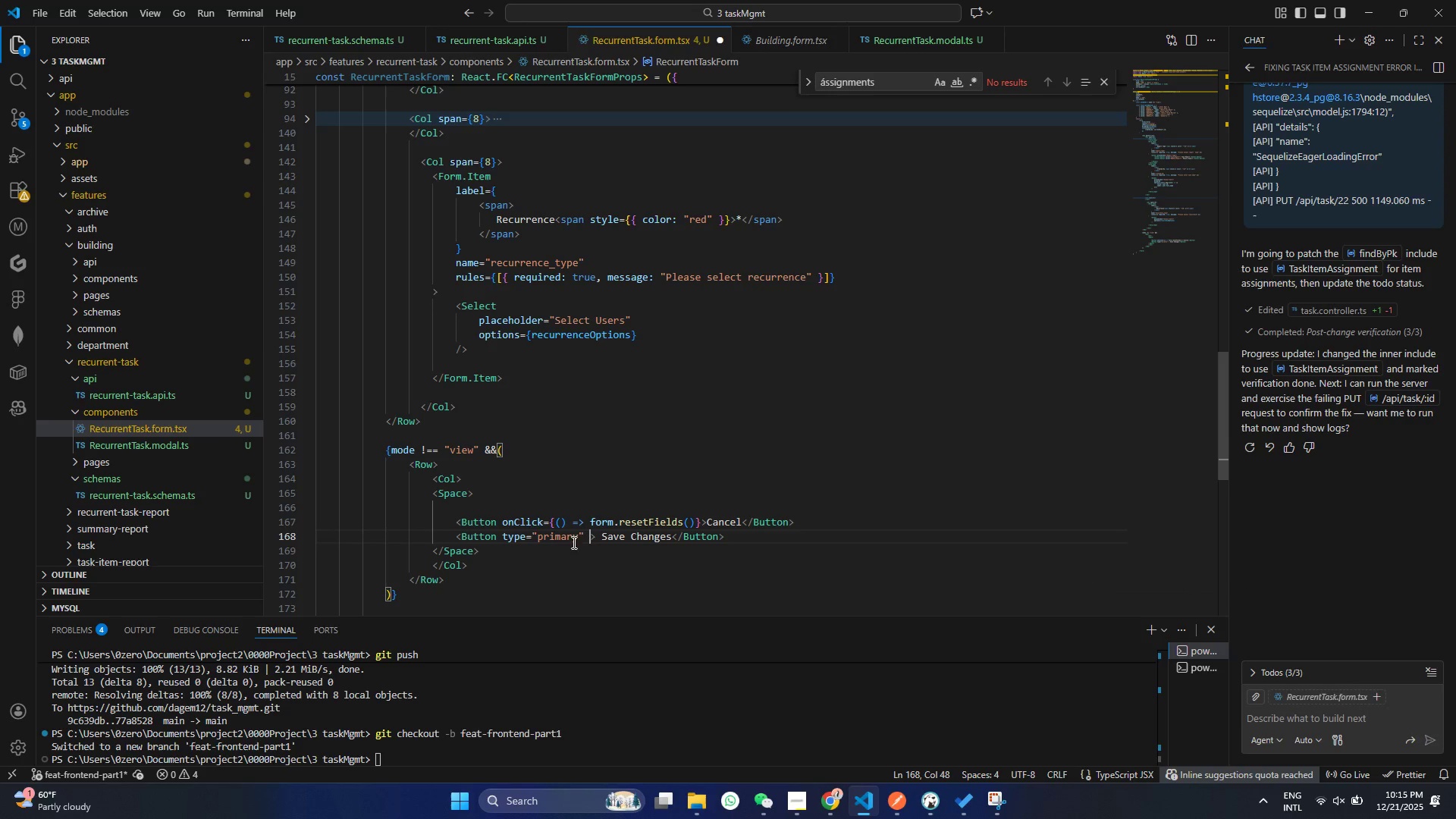 
type( ht)
 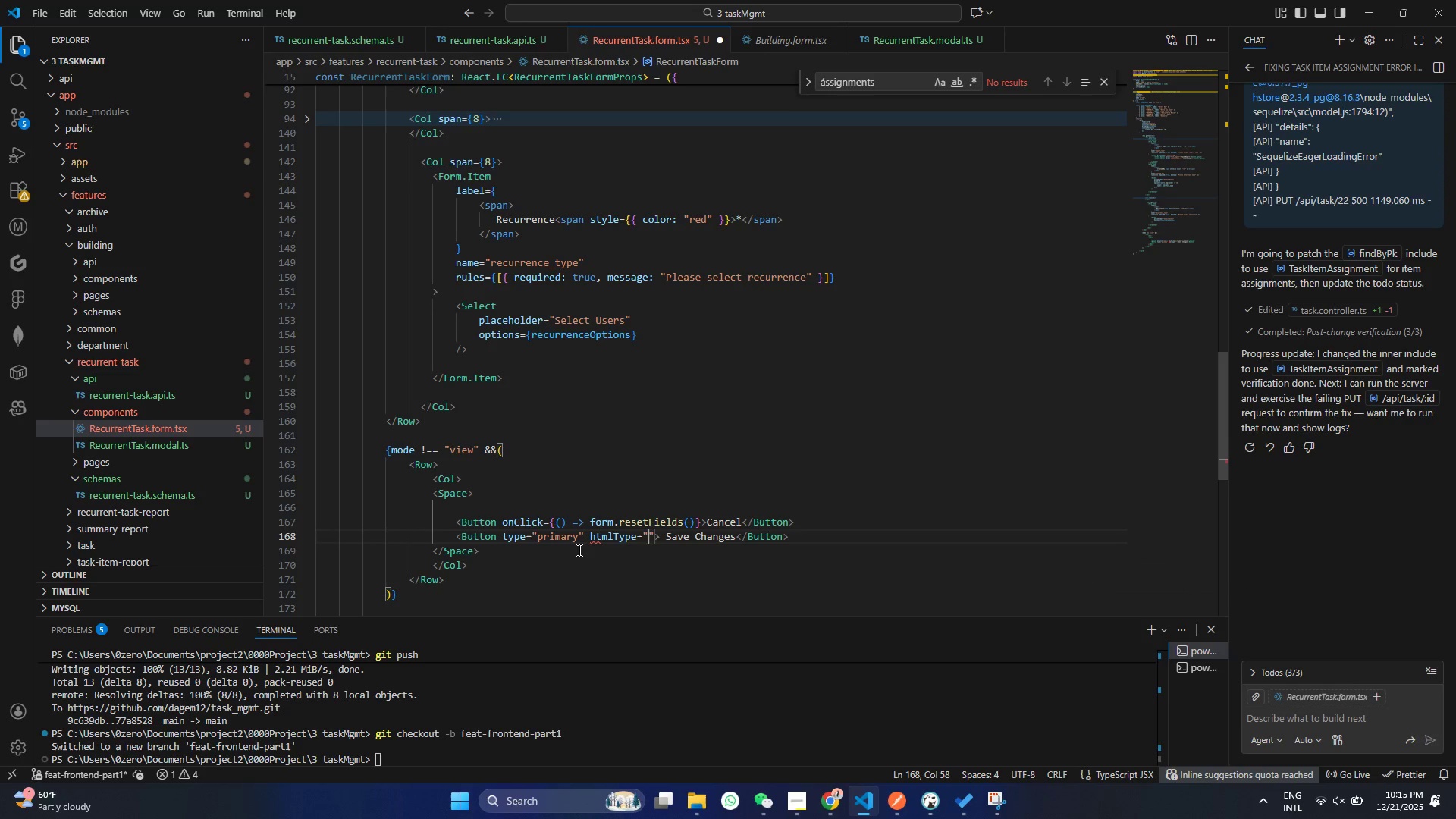 
key(Enter)
 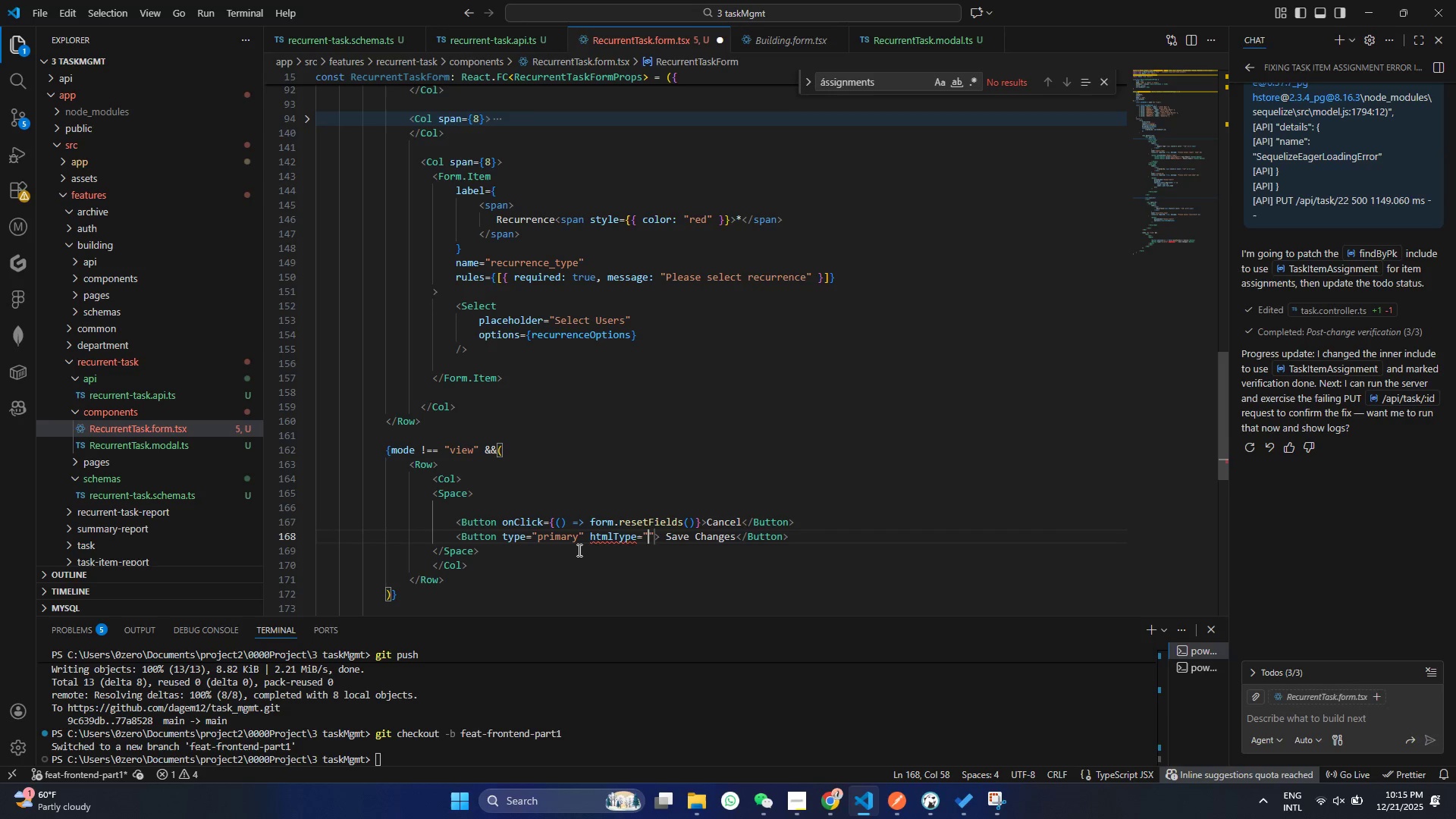 
key(Shift+ShiftRight)
 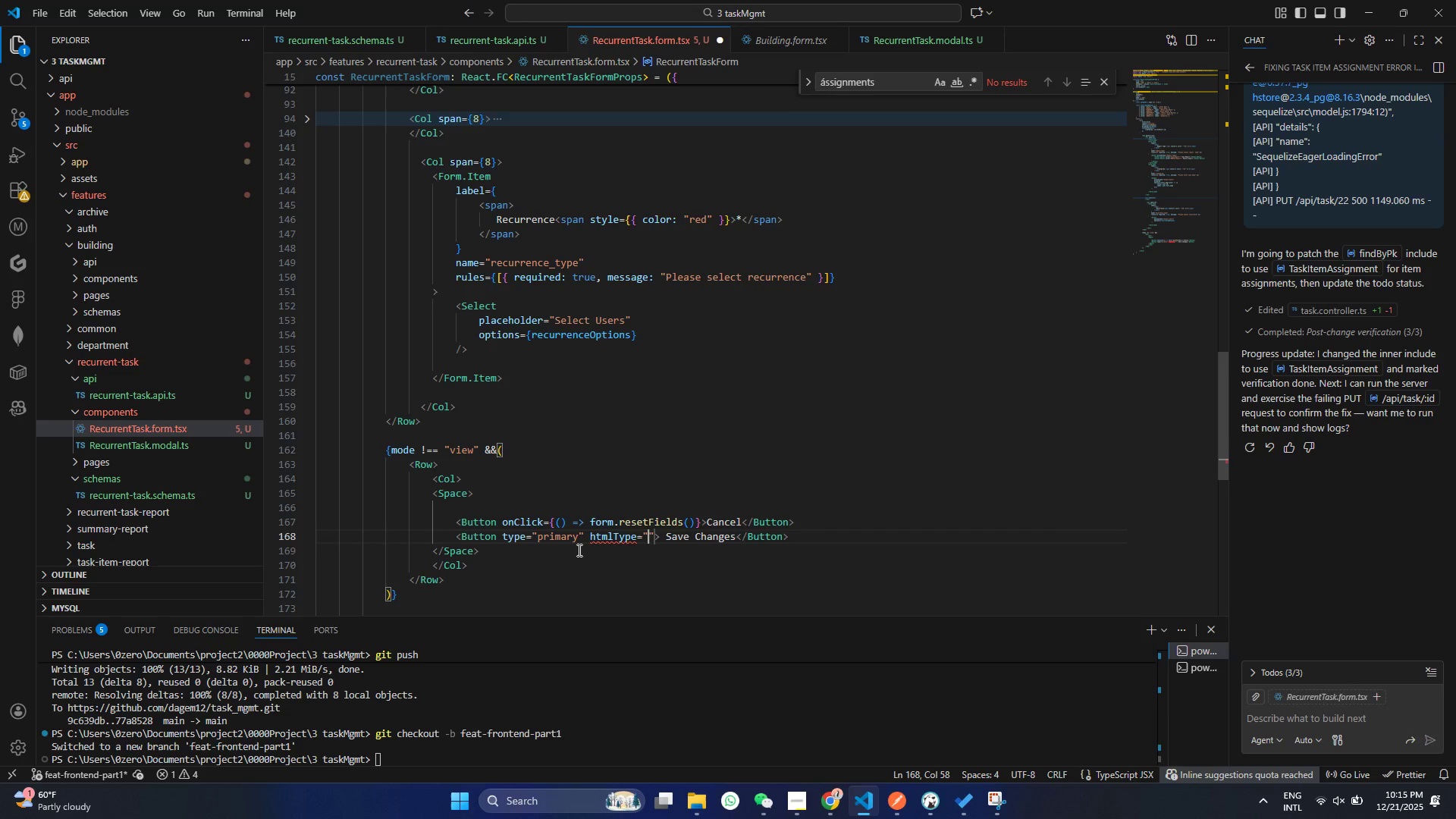 
wait(14.99)
 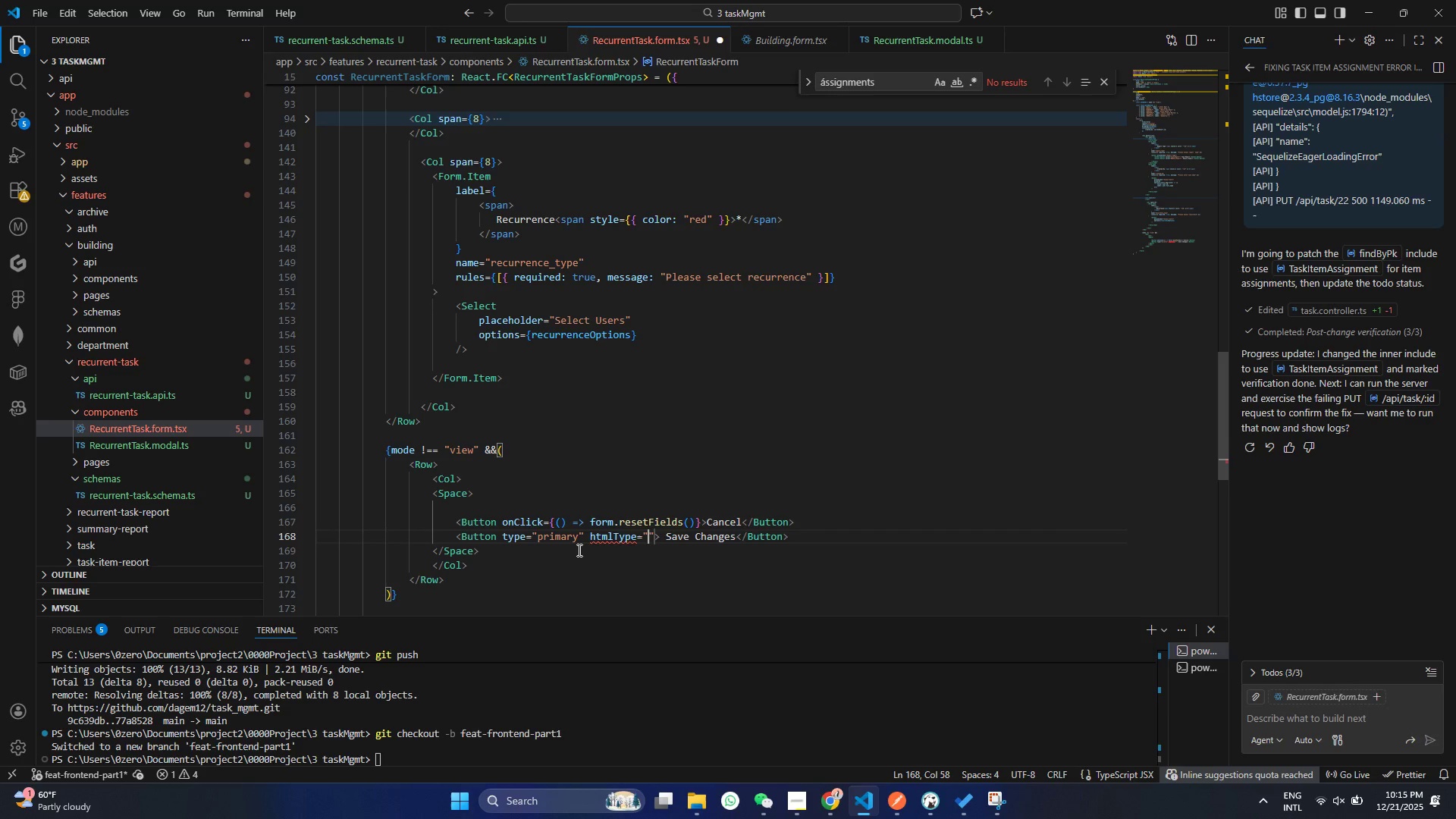 
scroll: coordinate [582, 550], scroll_direction: up, amount: 2.0
 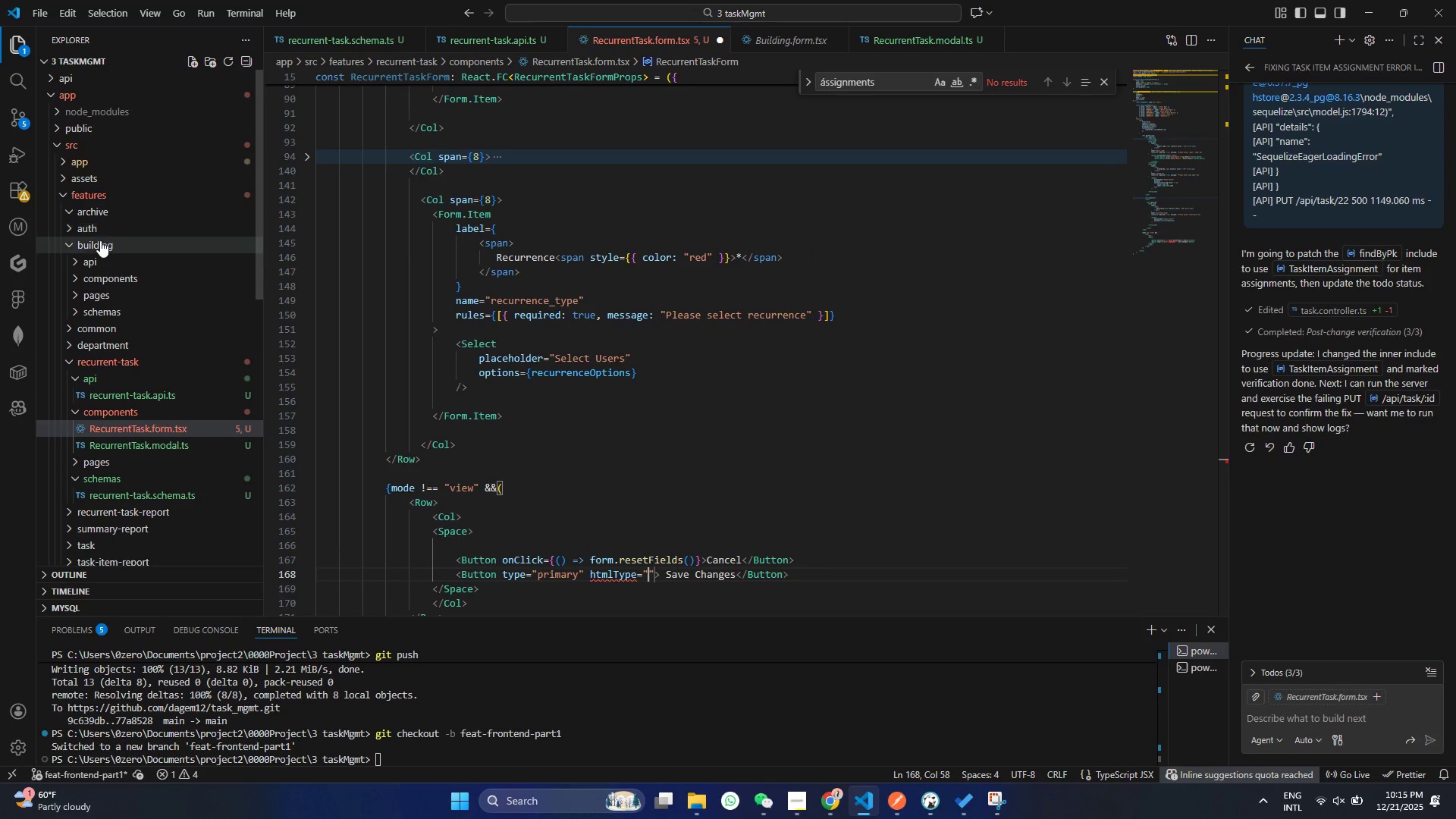 
left_click([96, 278])
 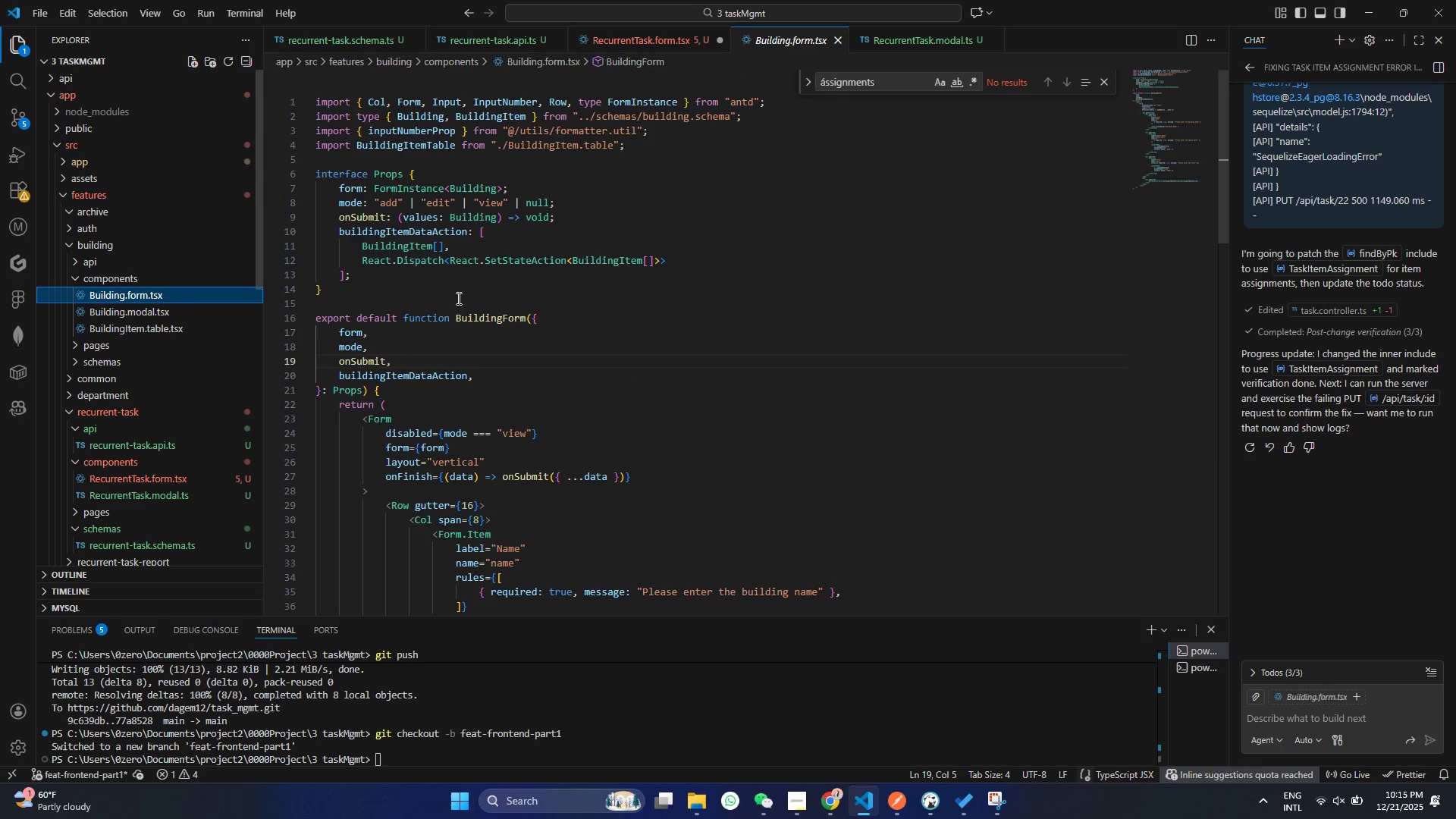 
left_click([146, 293])
 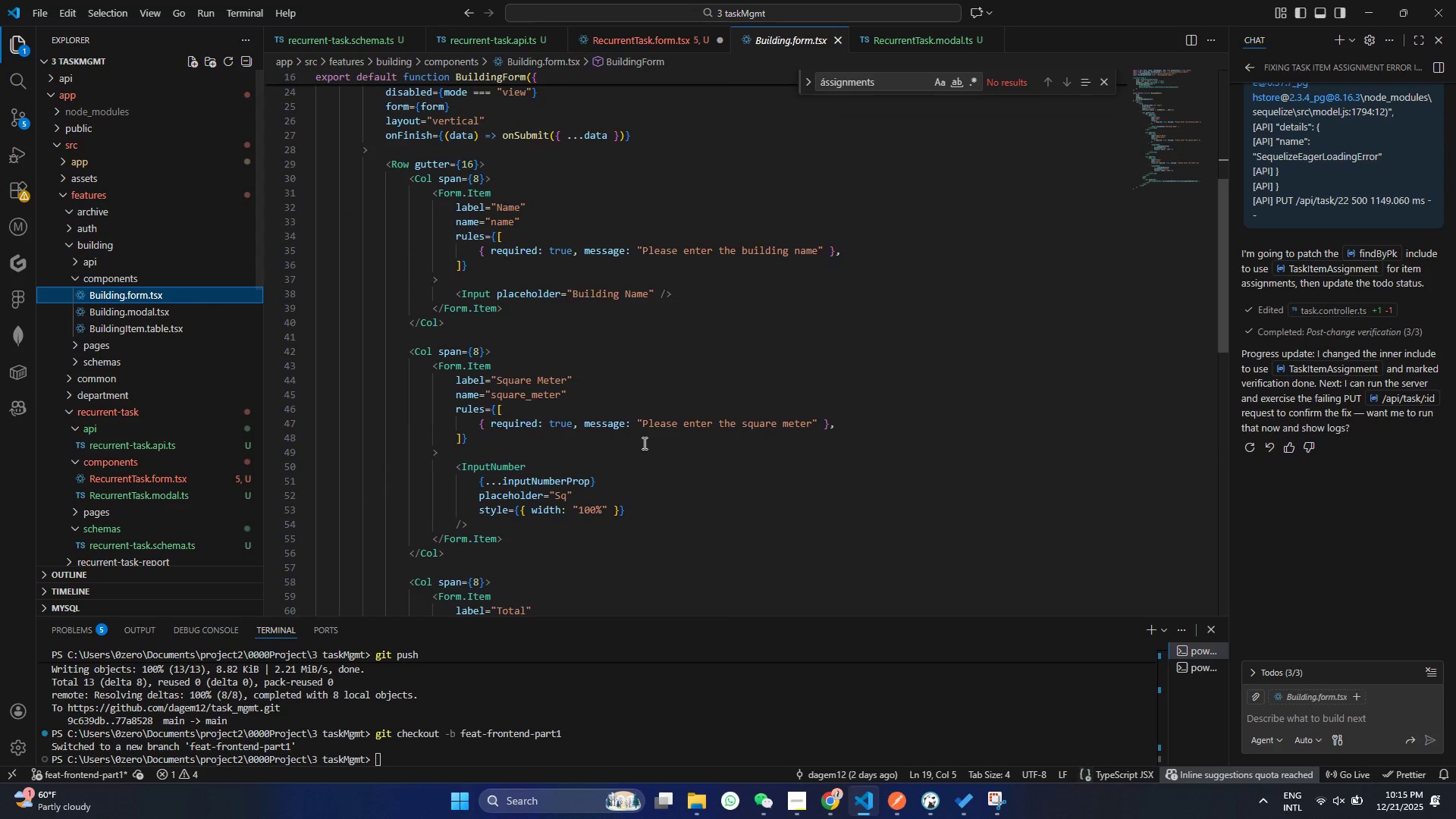 
scroll: coordinate [639, 443], scroll_direction: down, amount: 24.0
 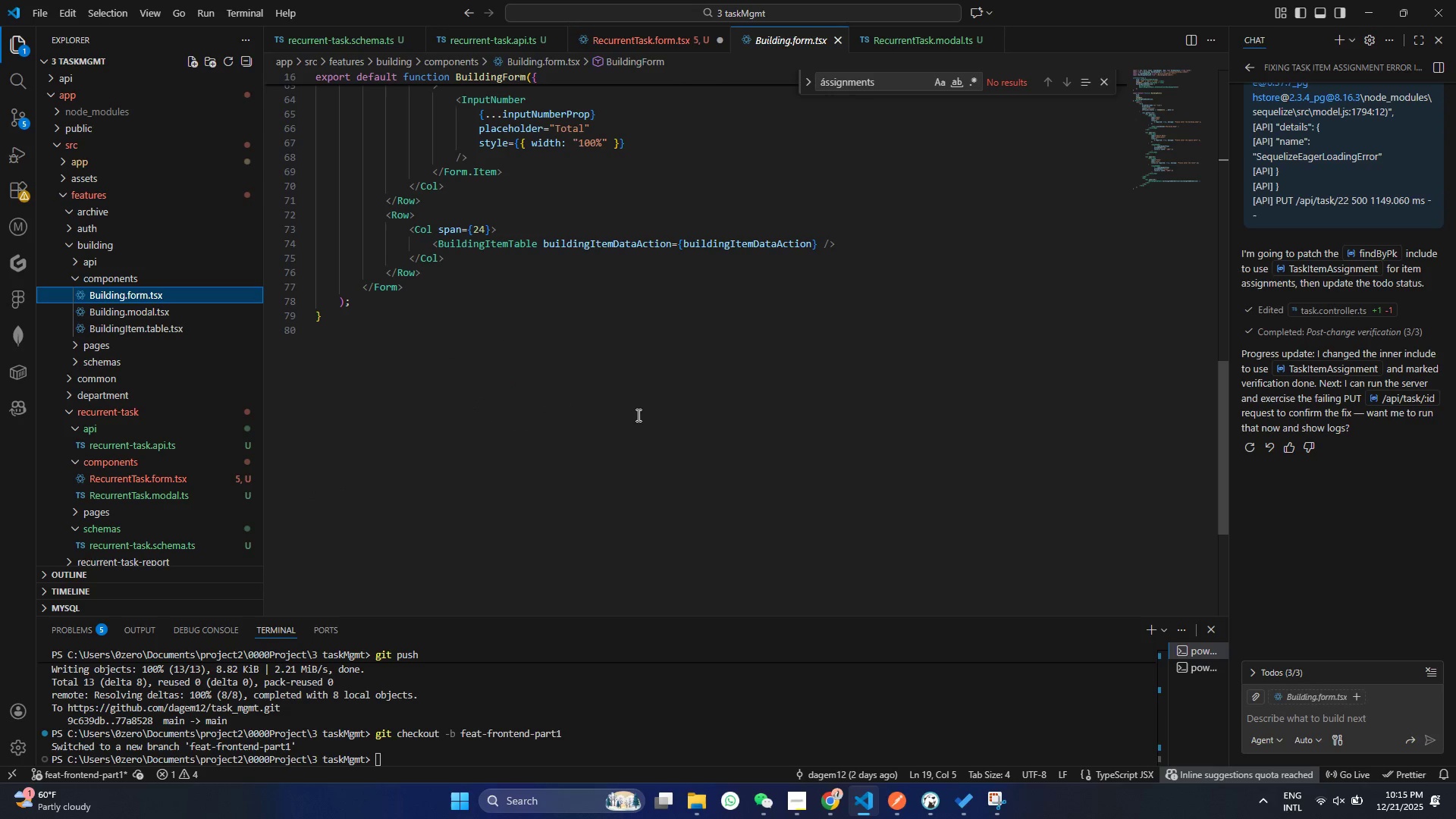 
scroll: coordinate [651, 406], scroll_direction: up, amount: 20.0
 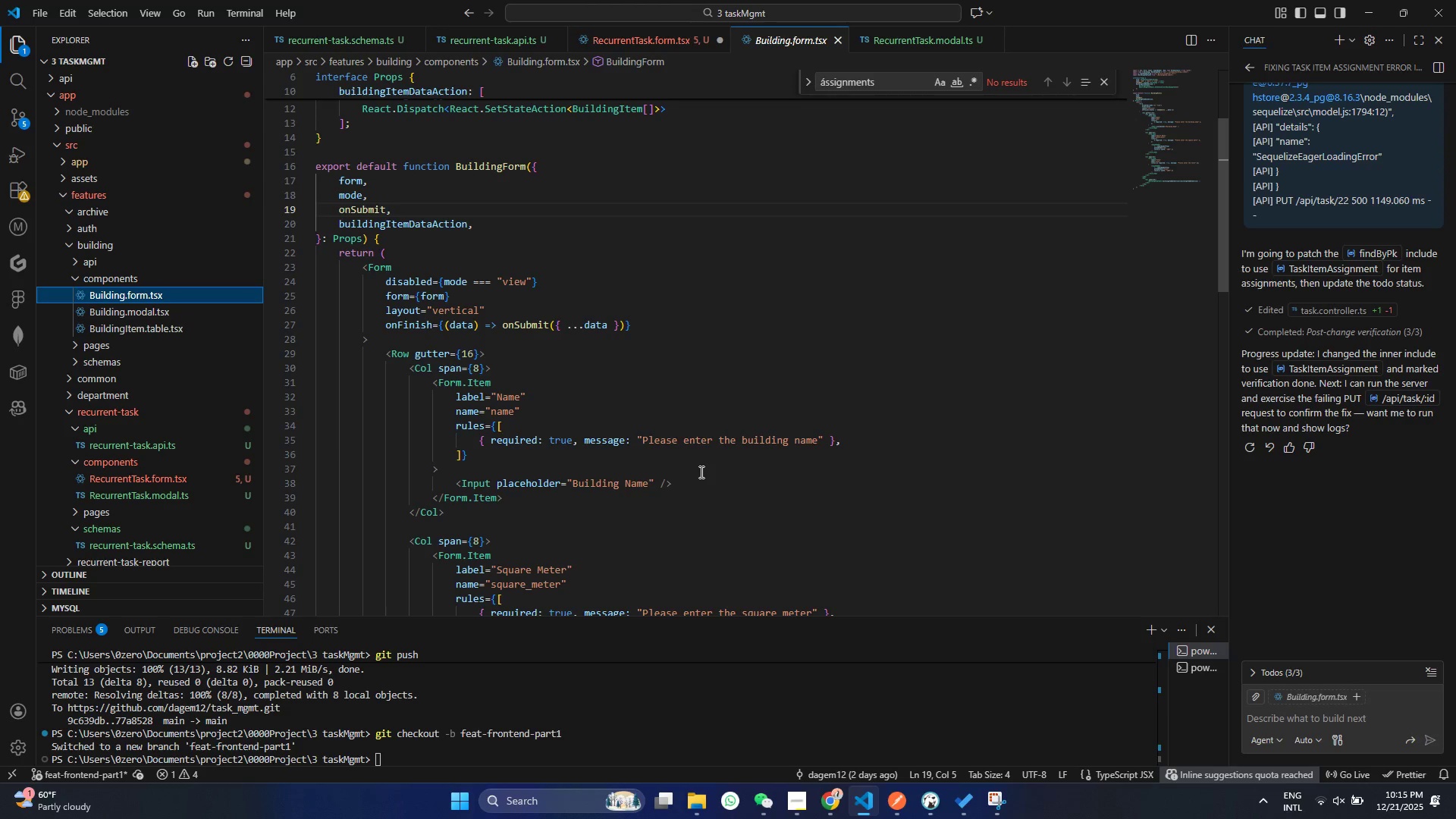 
wait(6.99)
 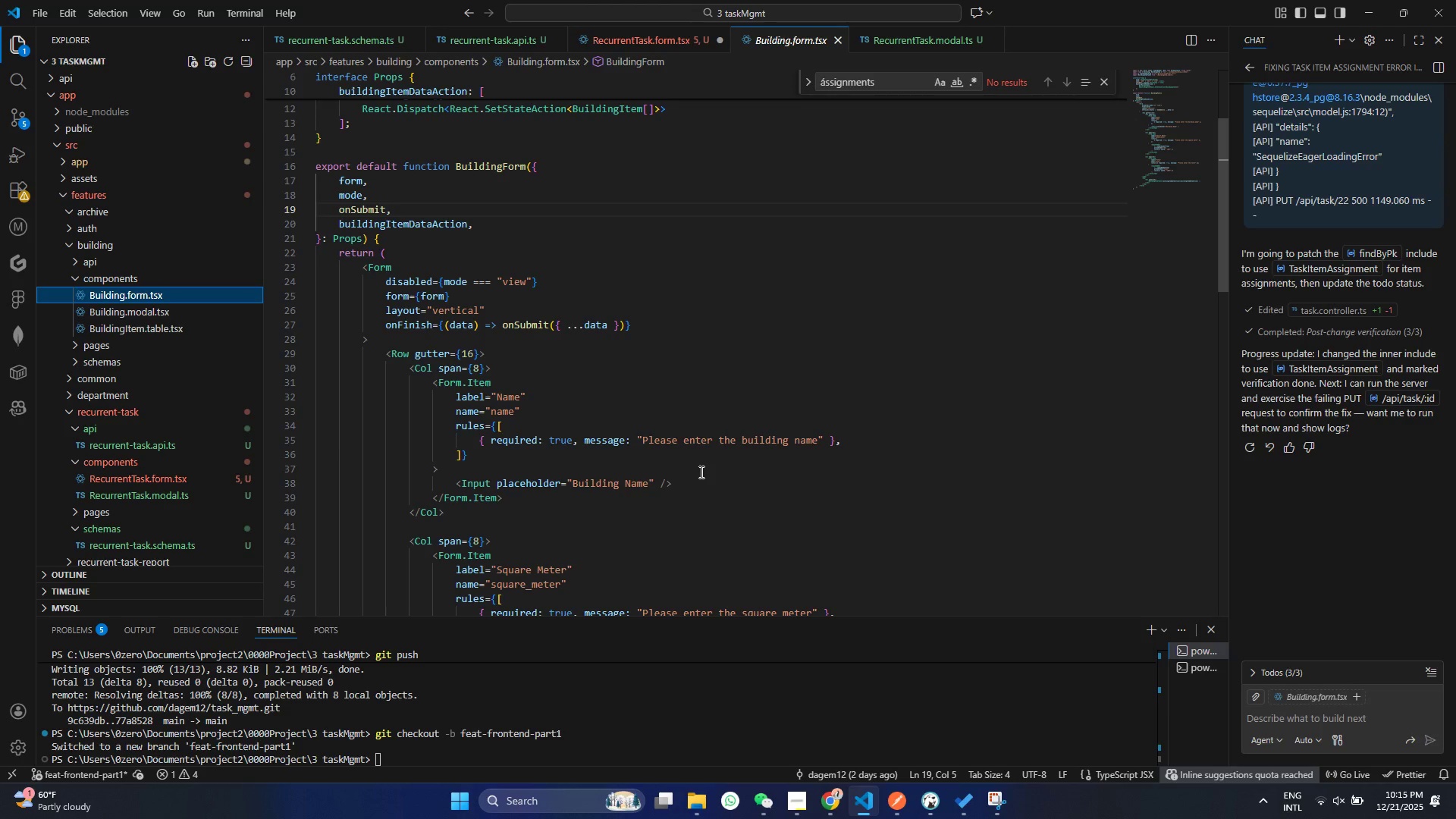 
scroll: coordinate [481, 442], scroll_direction: up, amount: 4.0
 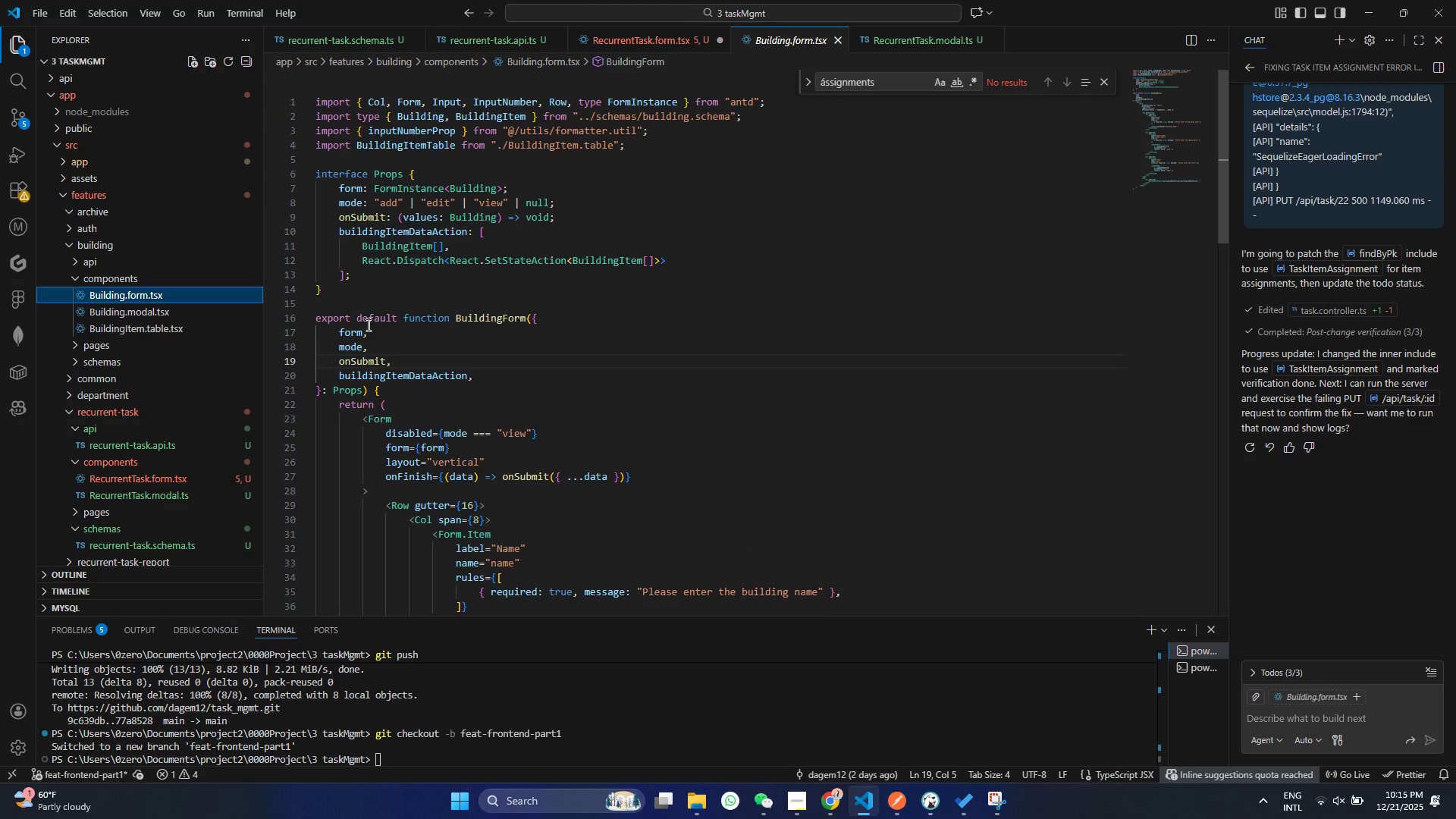 
mouse_move([394, 274])
 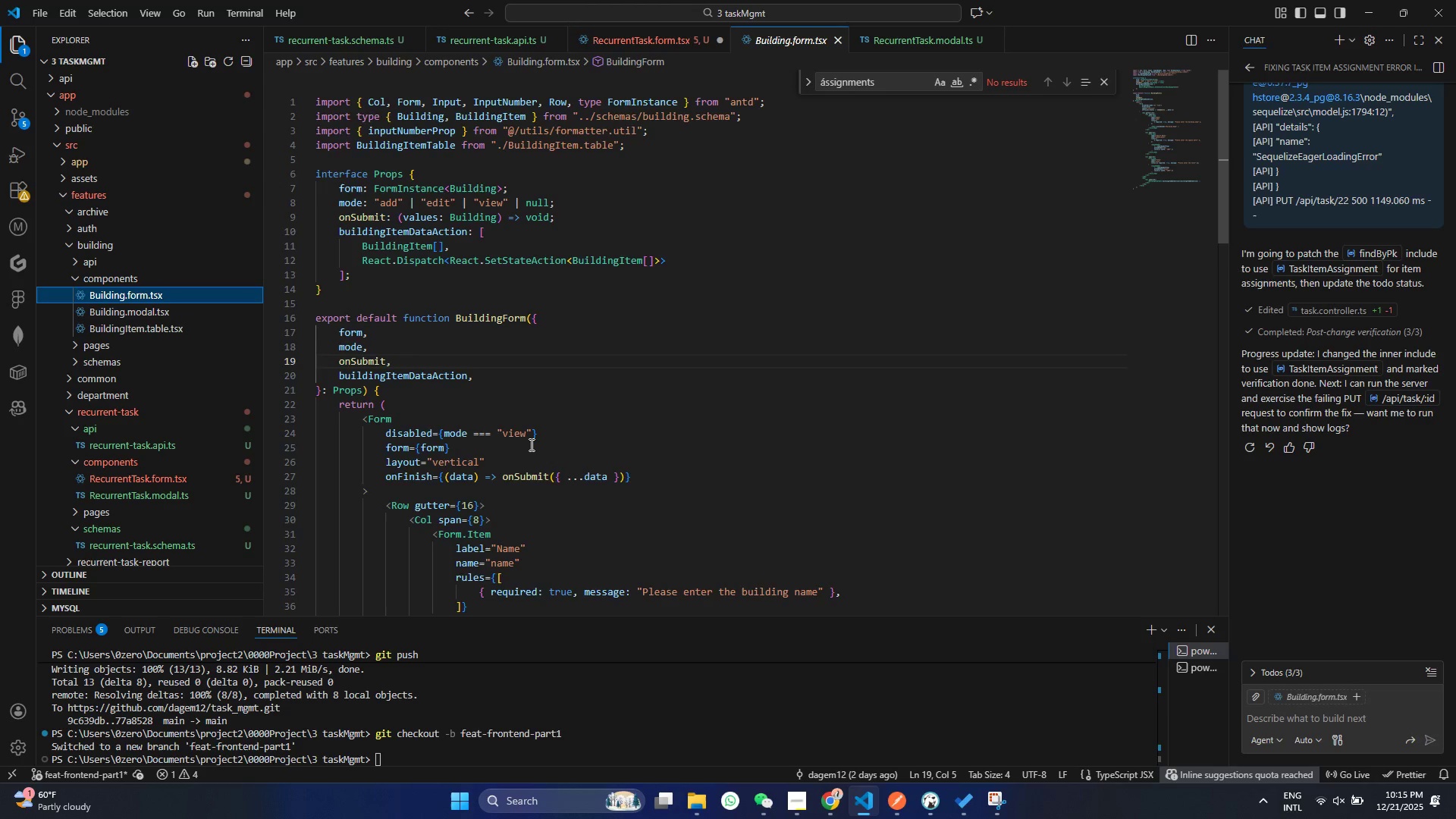 
scroll: coordinate [548, 448], scroll_direction: down, amount: 21.0
 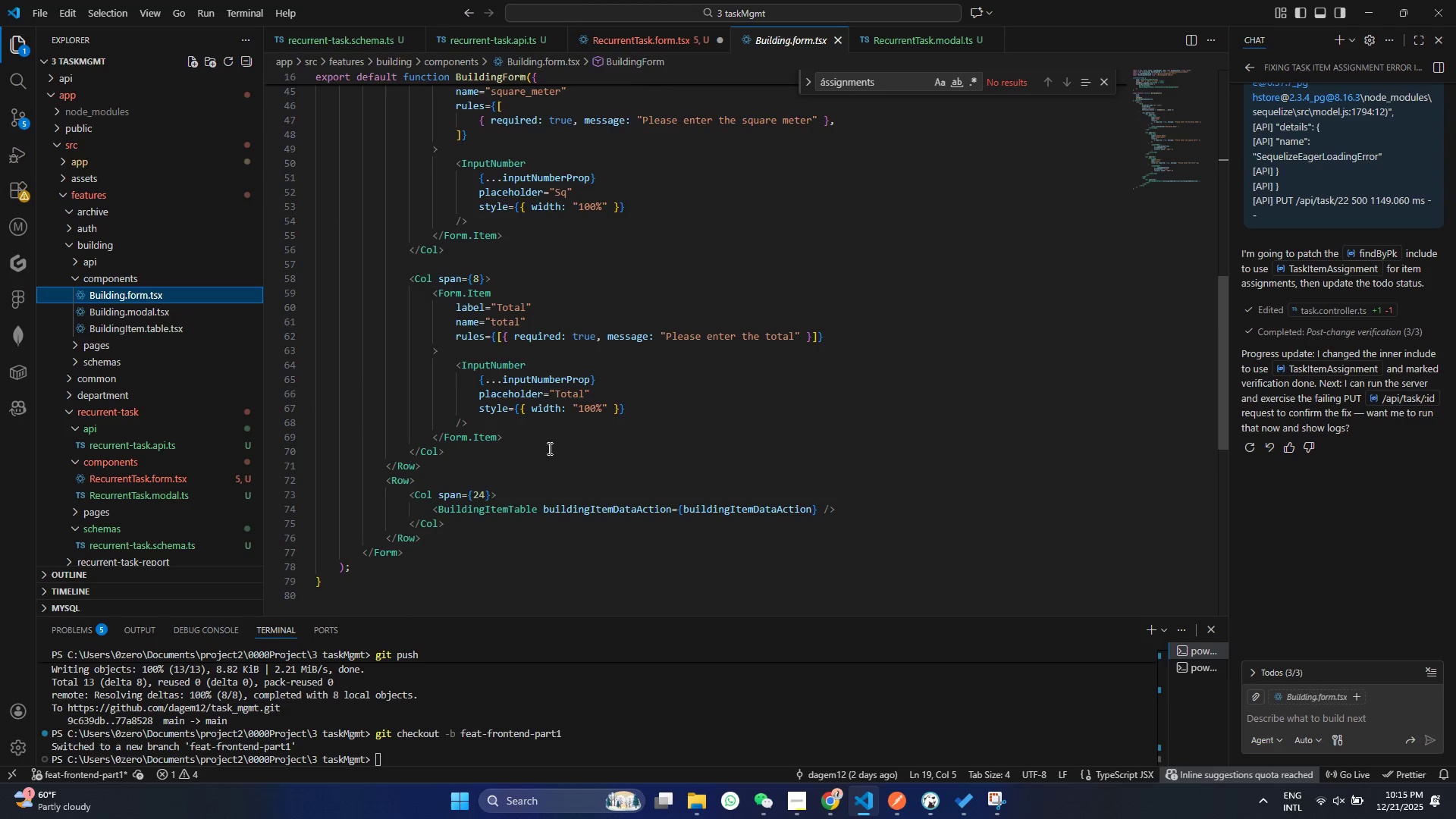 
scroll: coordinate [548, 448], scroll_direction: up, amount: 5.0
 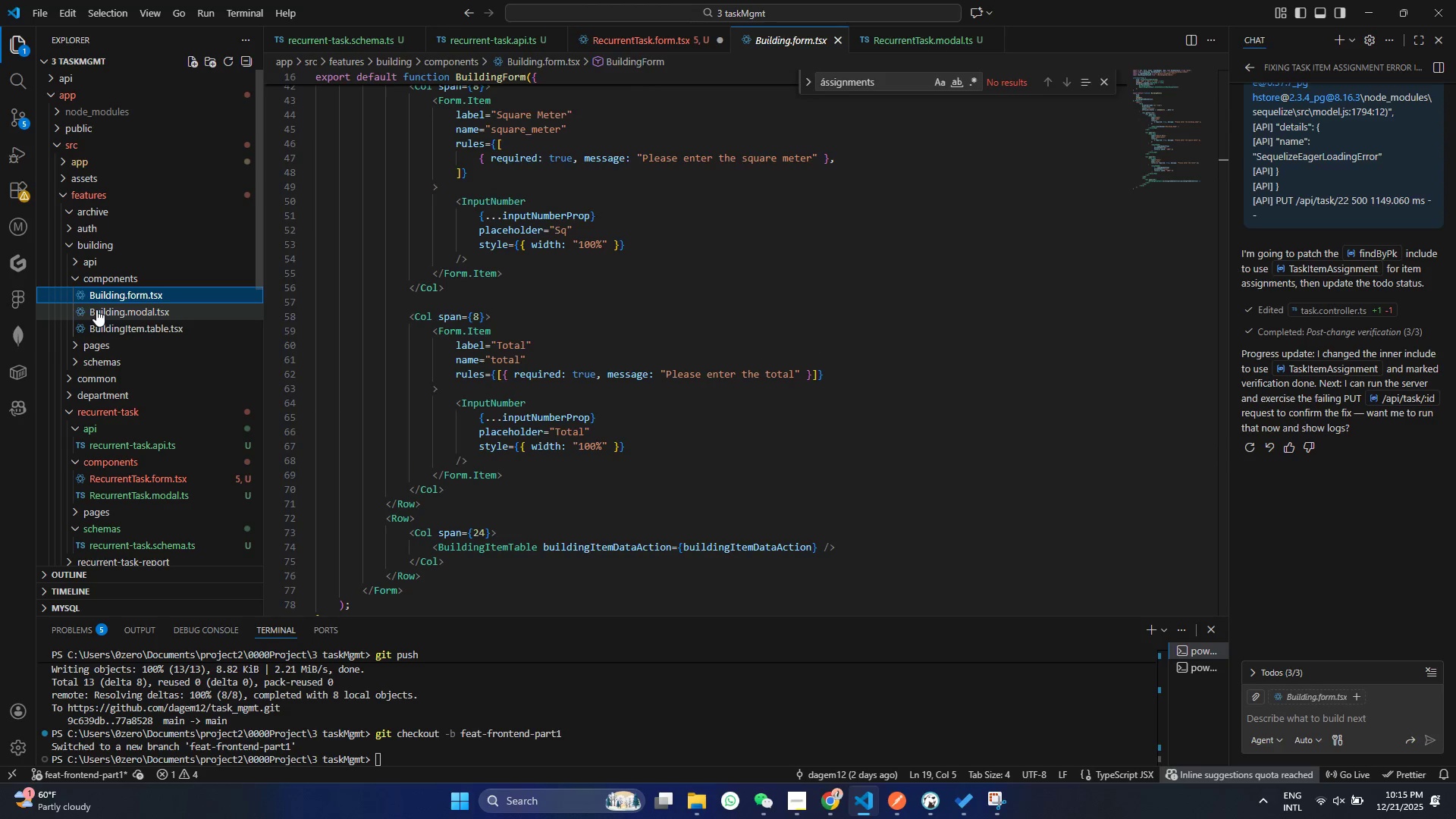 
left_click([96, 309])
 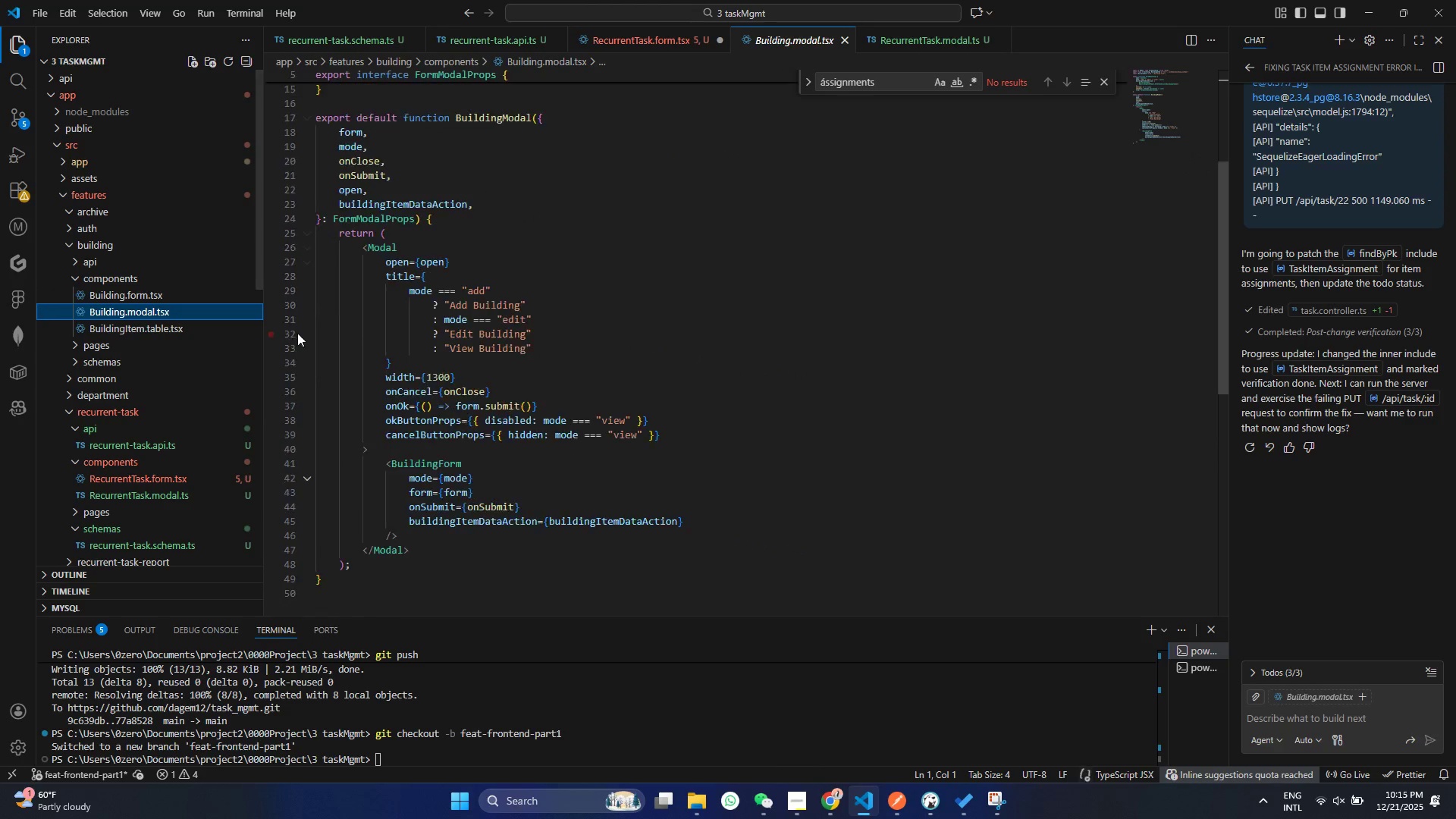 
scroll: coordinate [363, 347], scroll_direction: down, amount: 7.0
 